 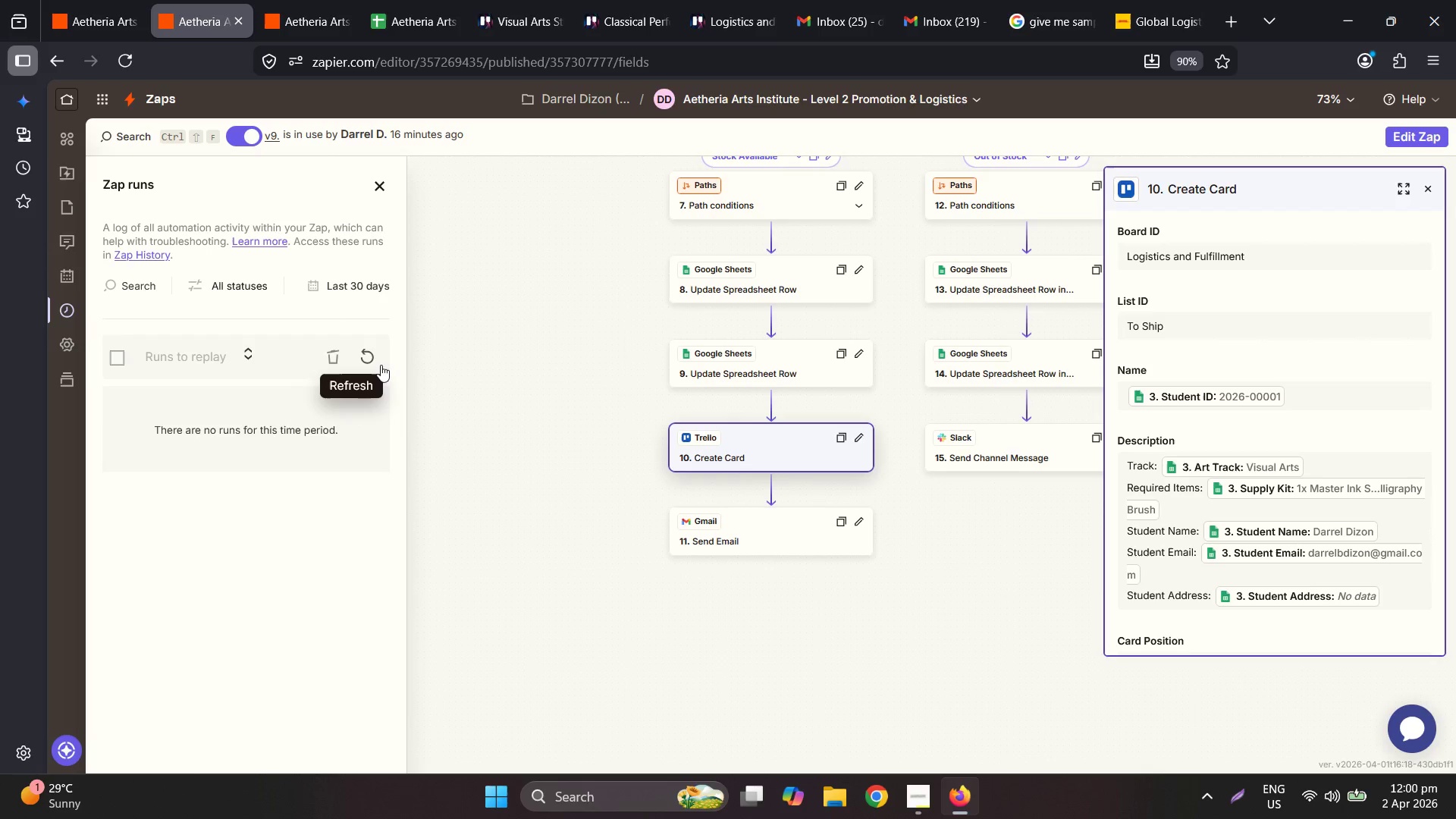 
left_click([381, 365])
 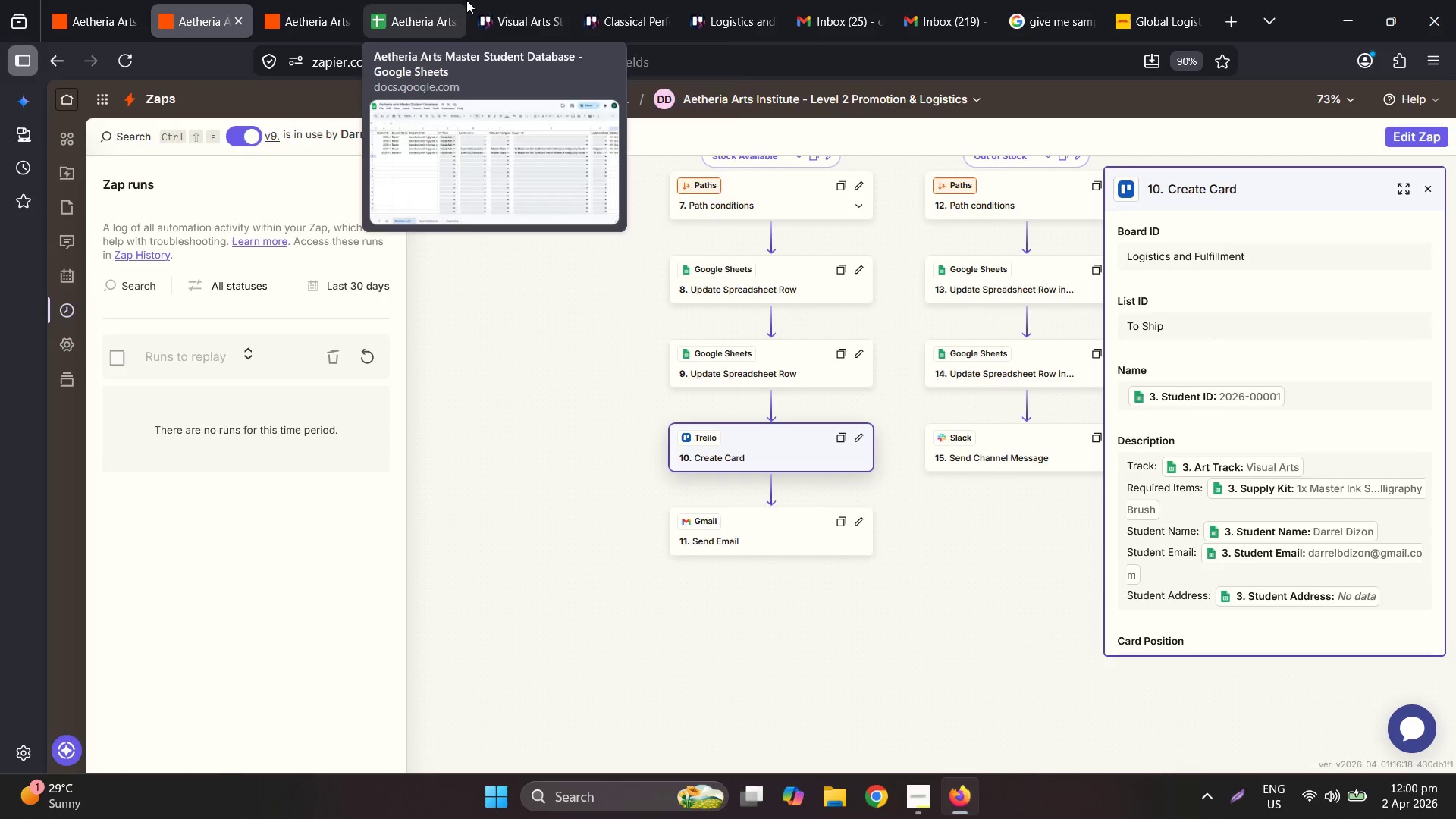 
double_click([626, 0])
 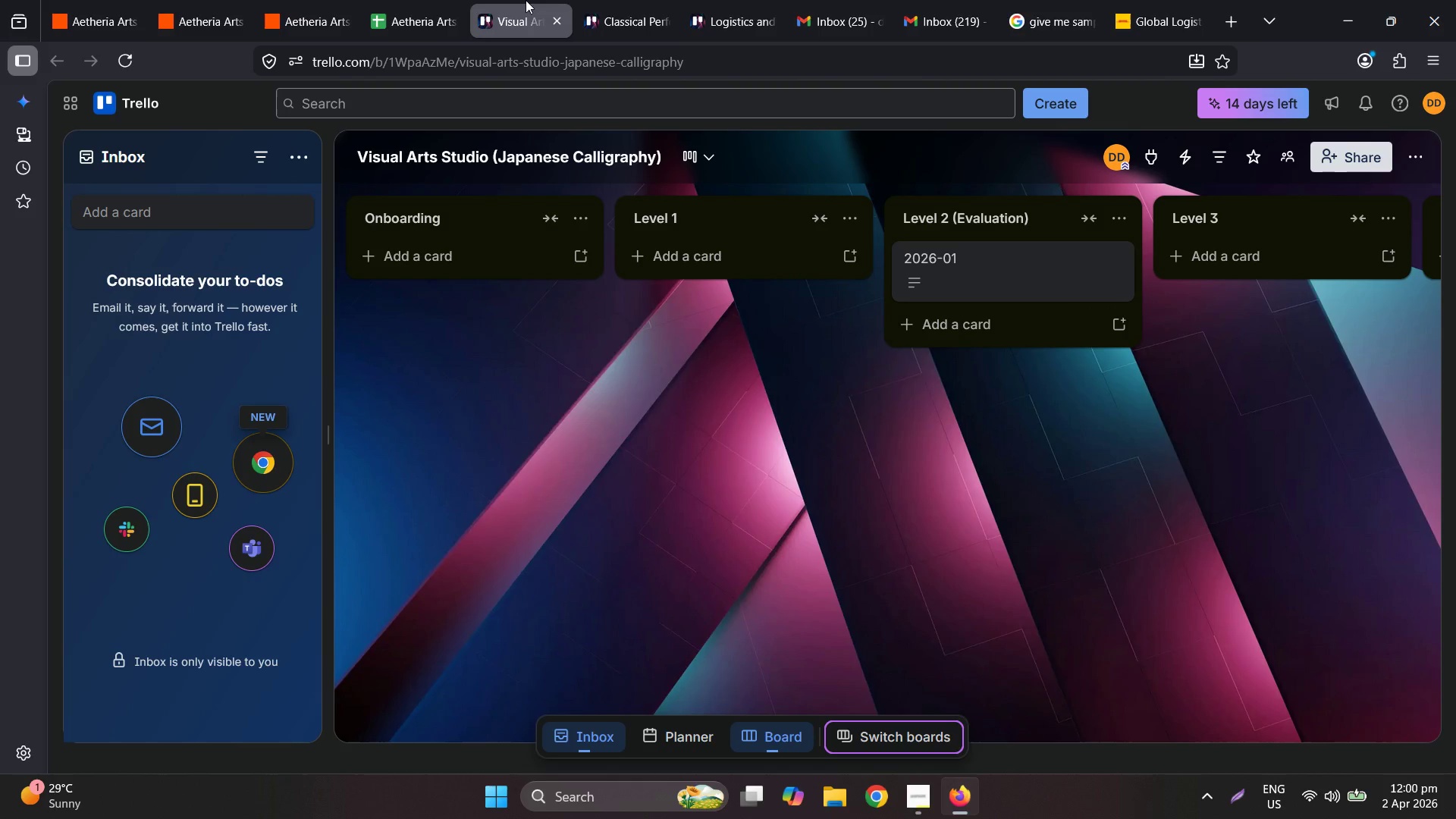 
left_click([253, 0])
 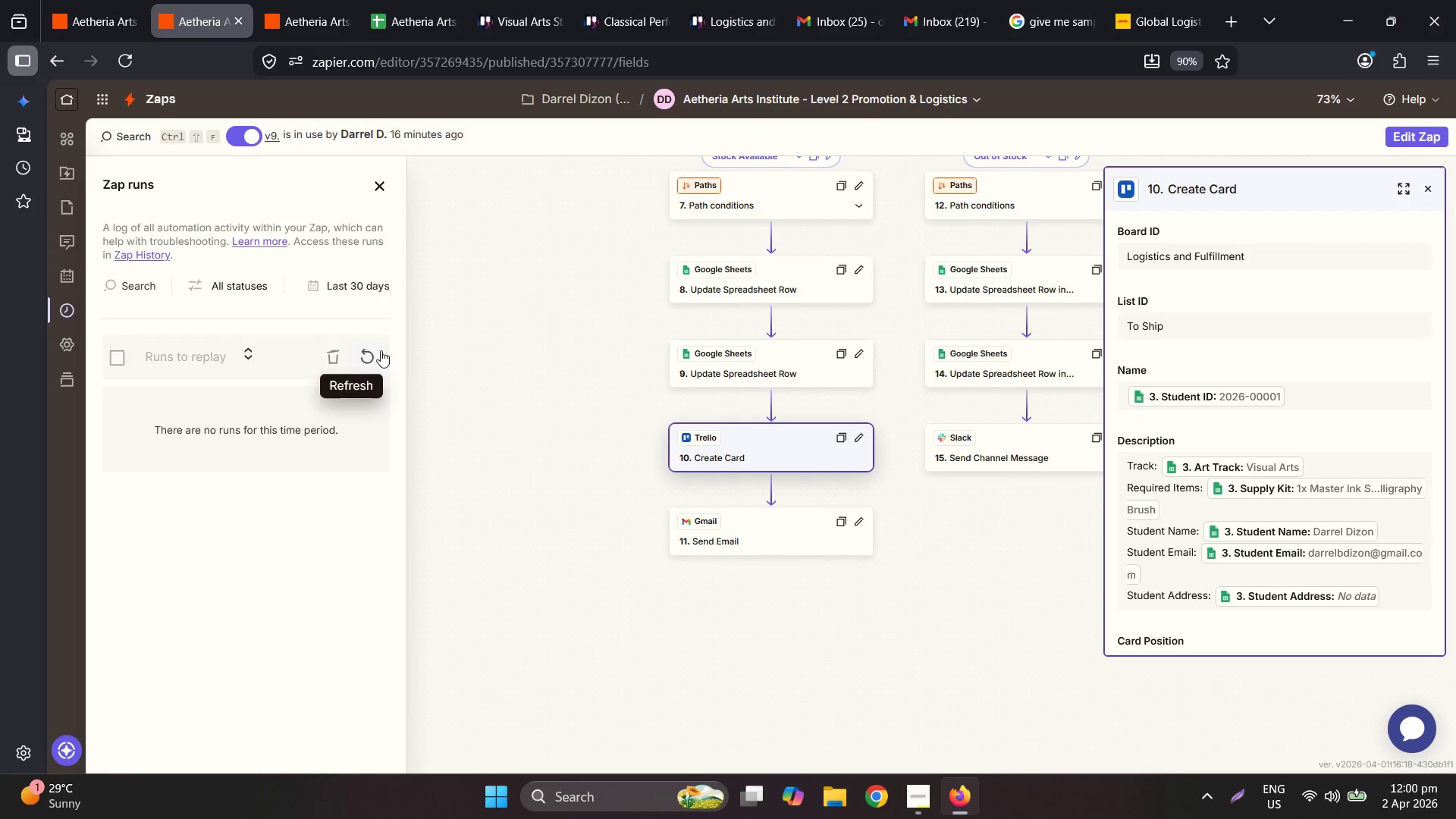 
left_click([370, 360])
 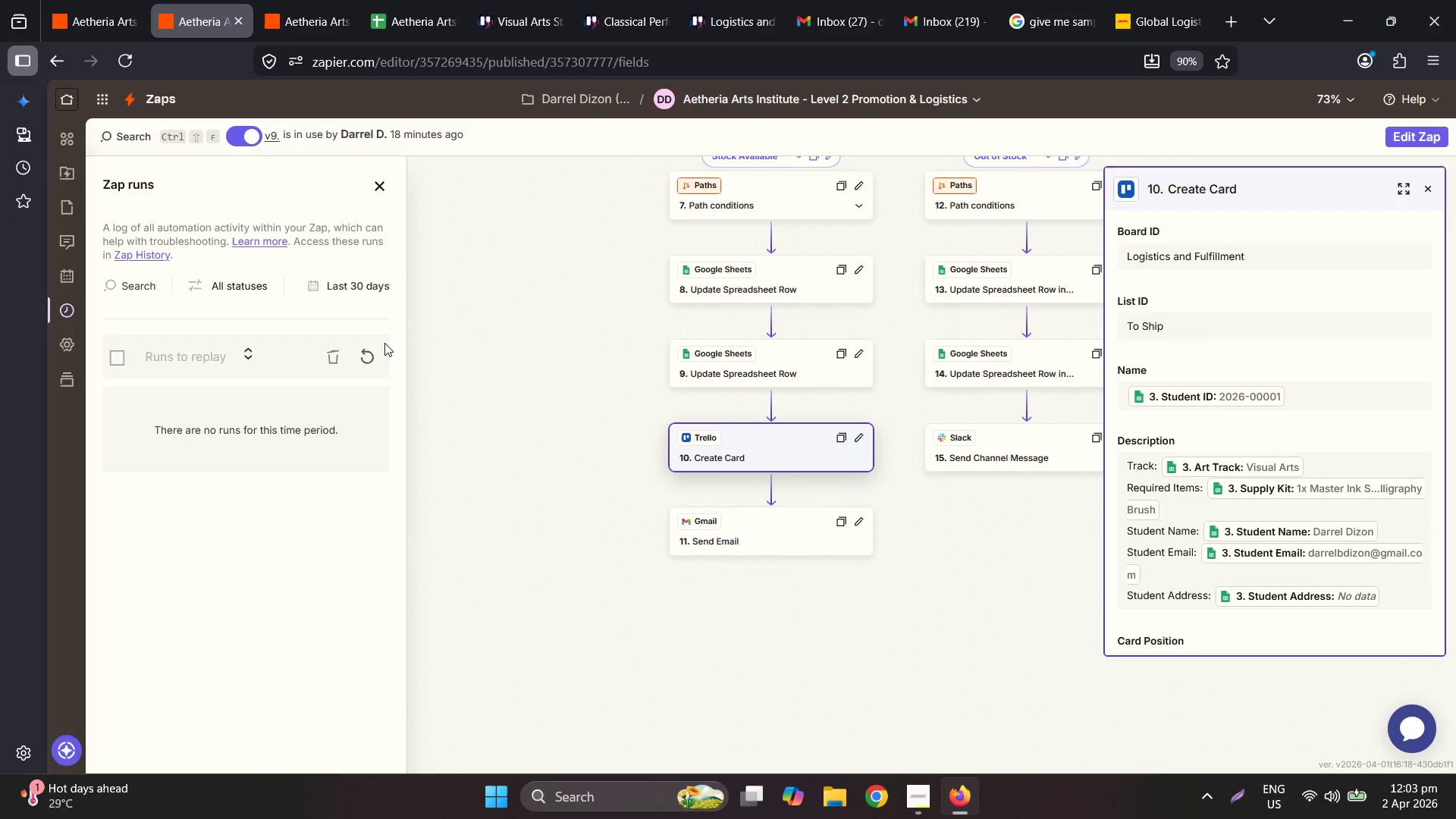 
wait(148.84)
 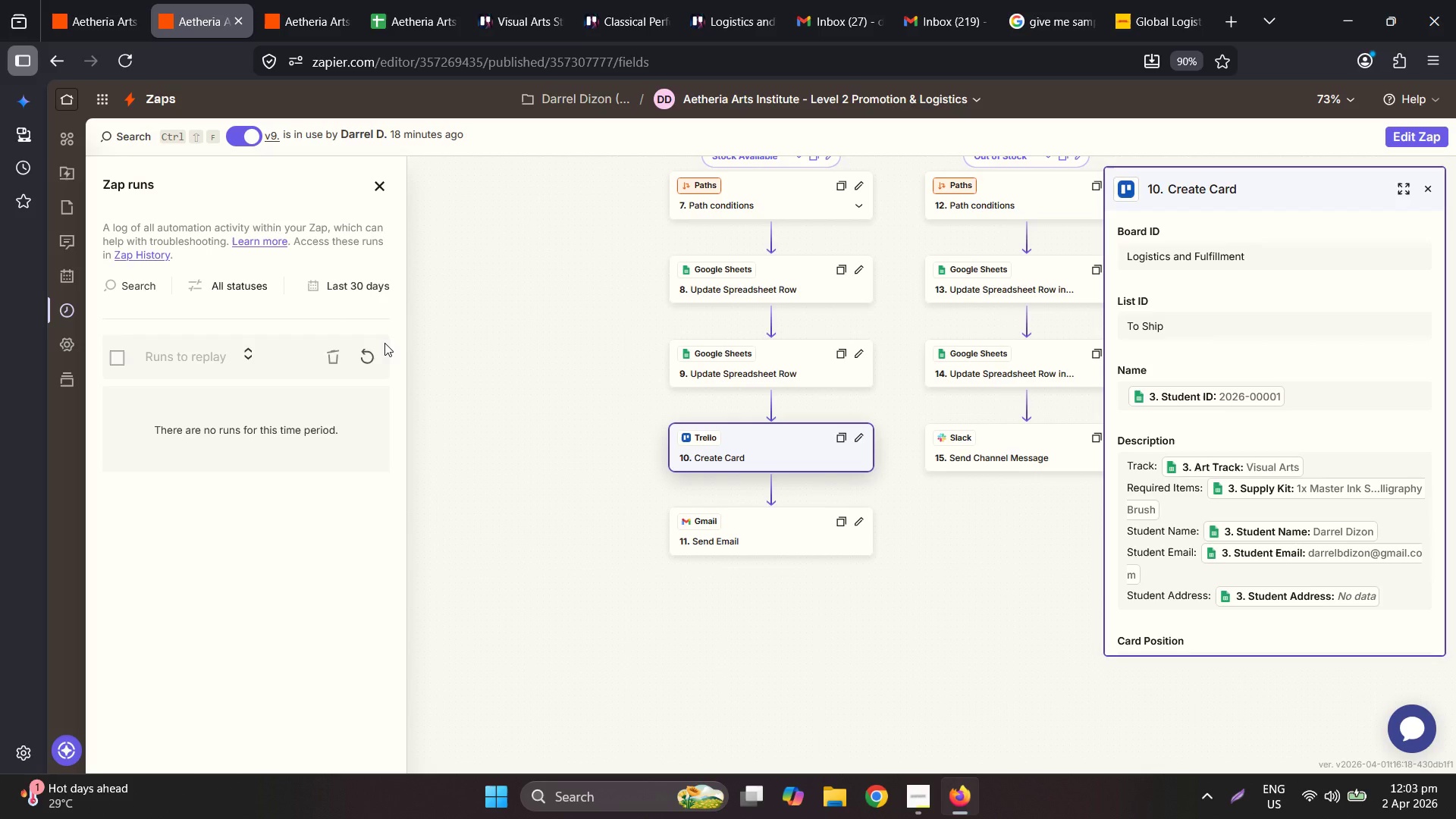 
left_click([368, 353])
 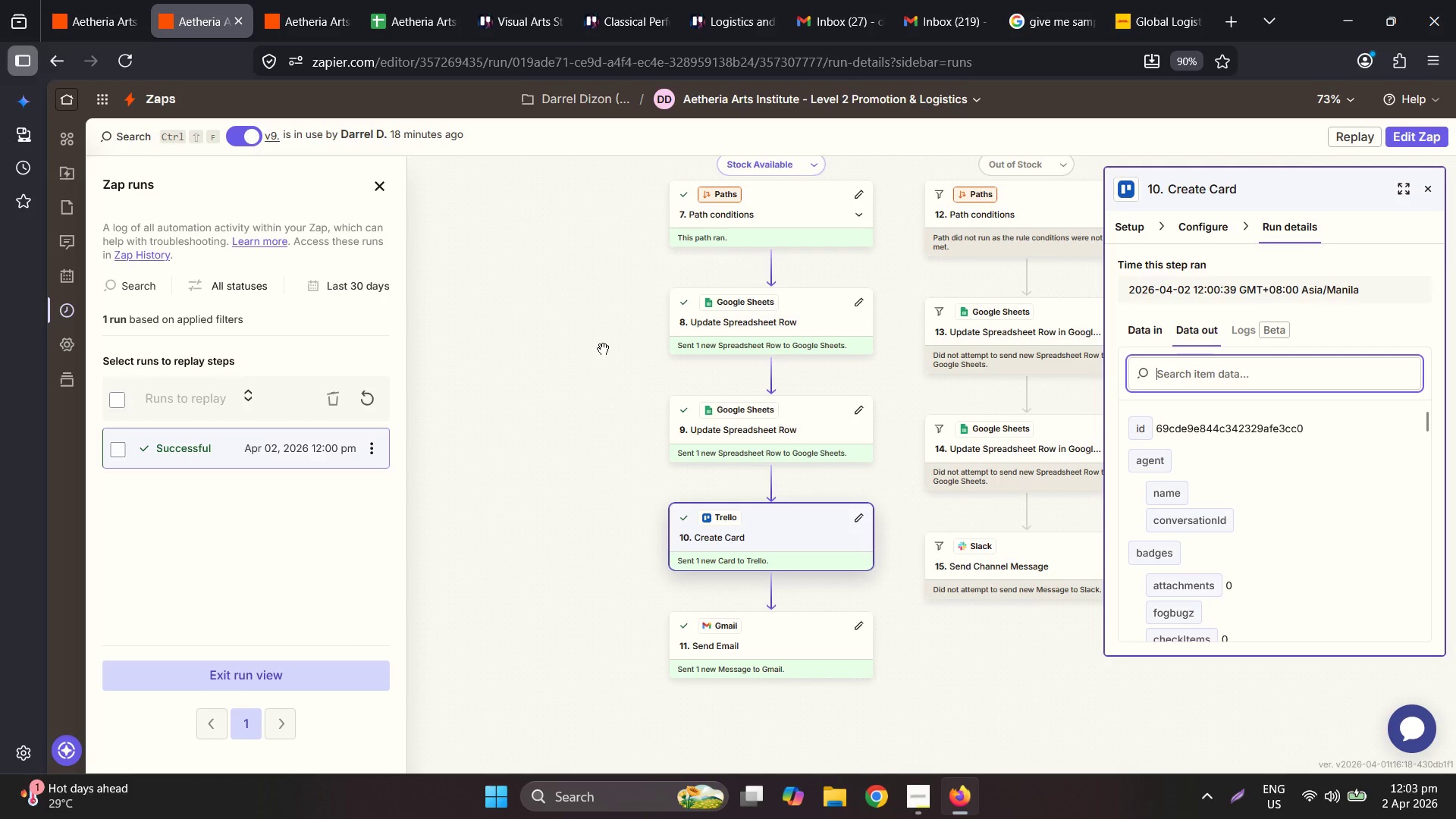 
left_click([704, 0])
 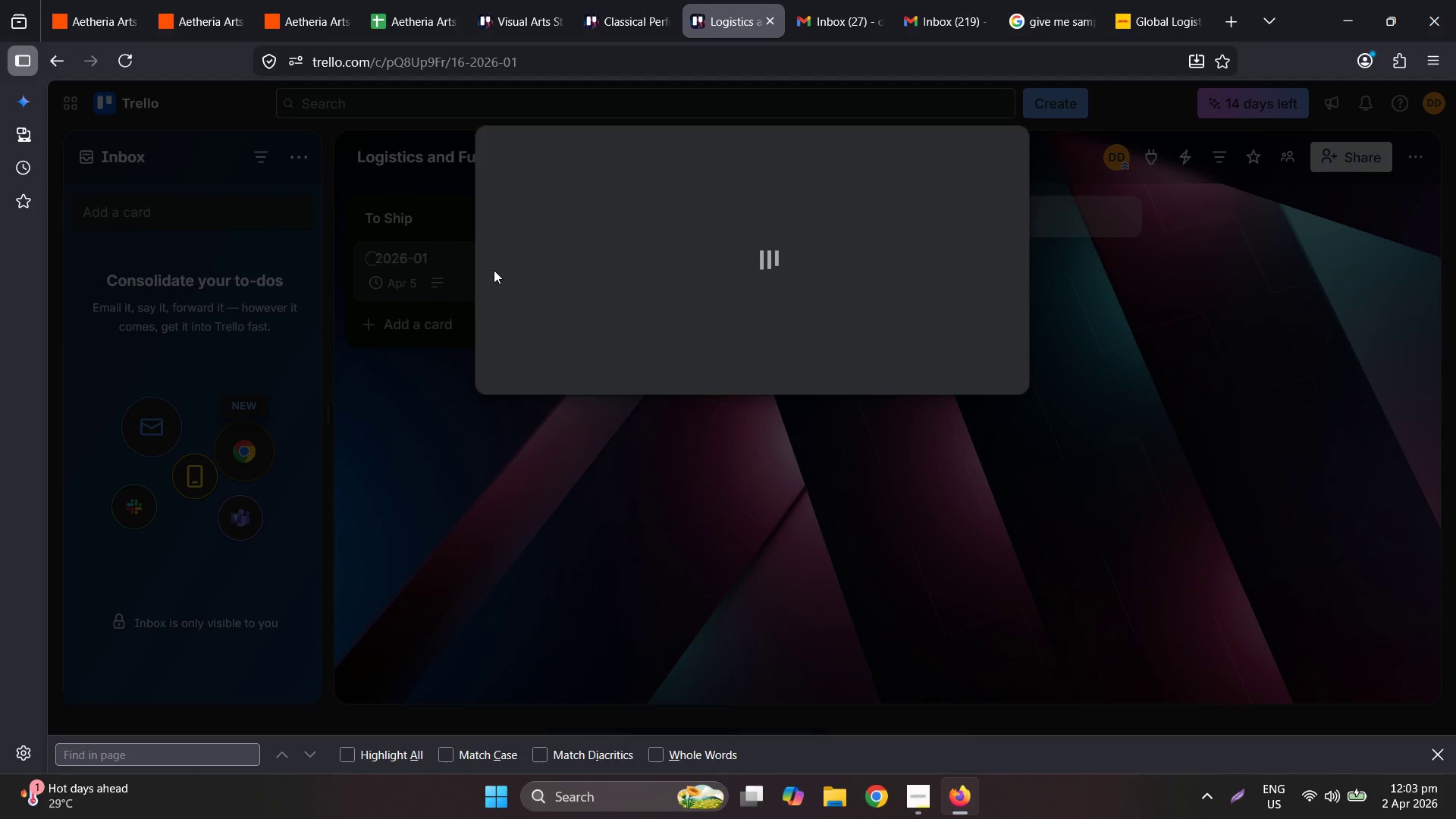 
wait(6.09)
 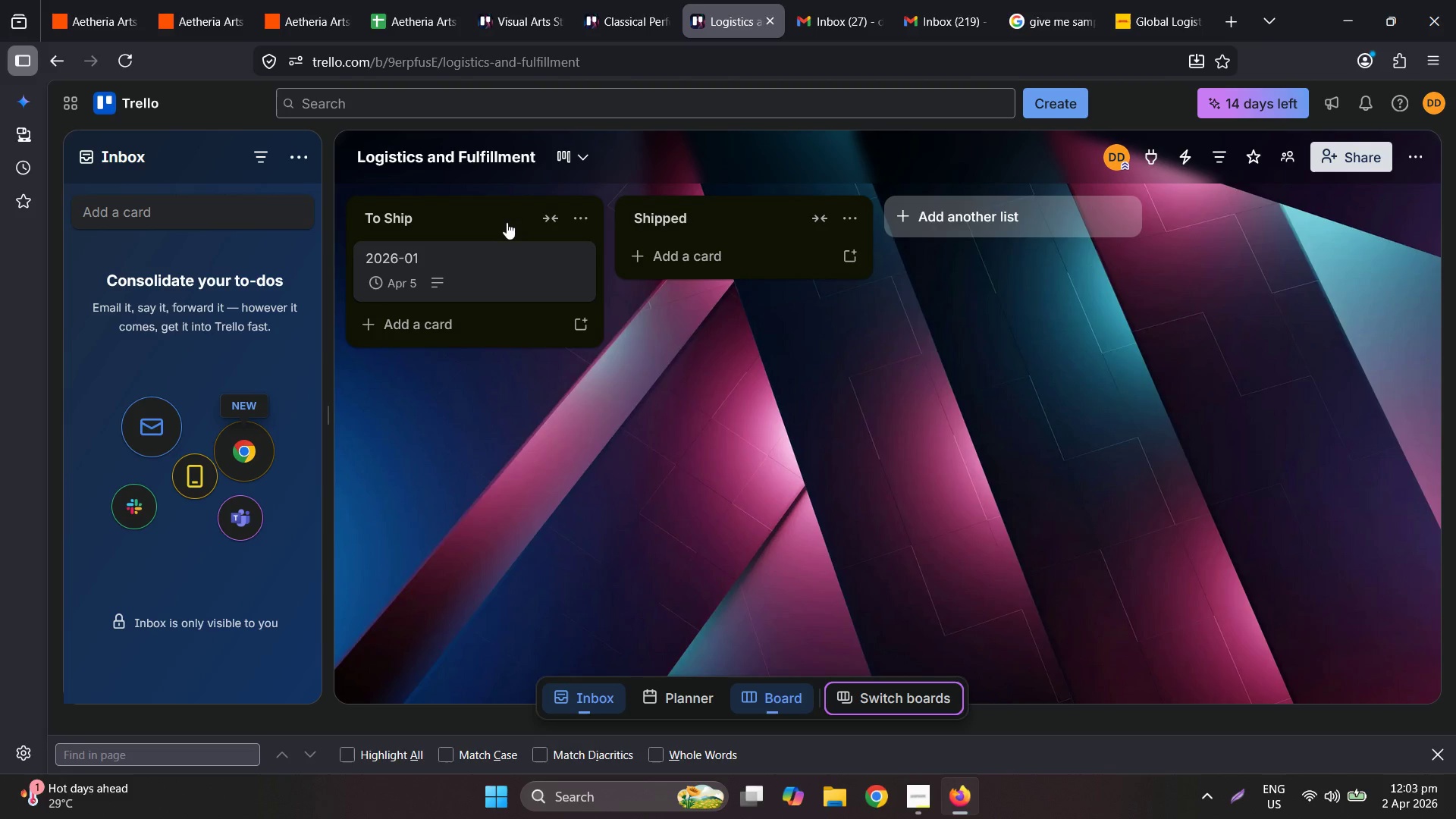 
scroll: coordinate [714, 437], scroll_direction: down, amount: 5.0
 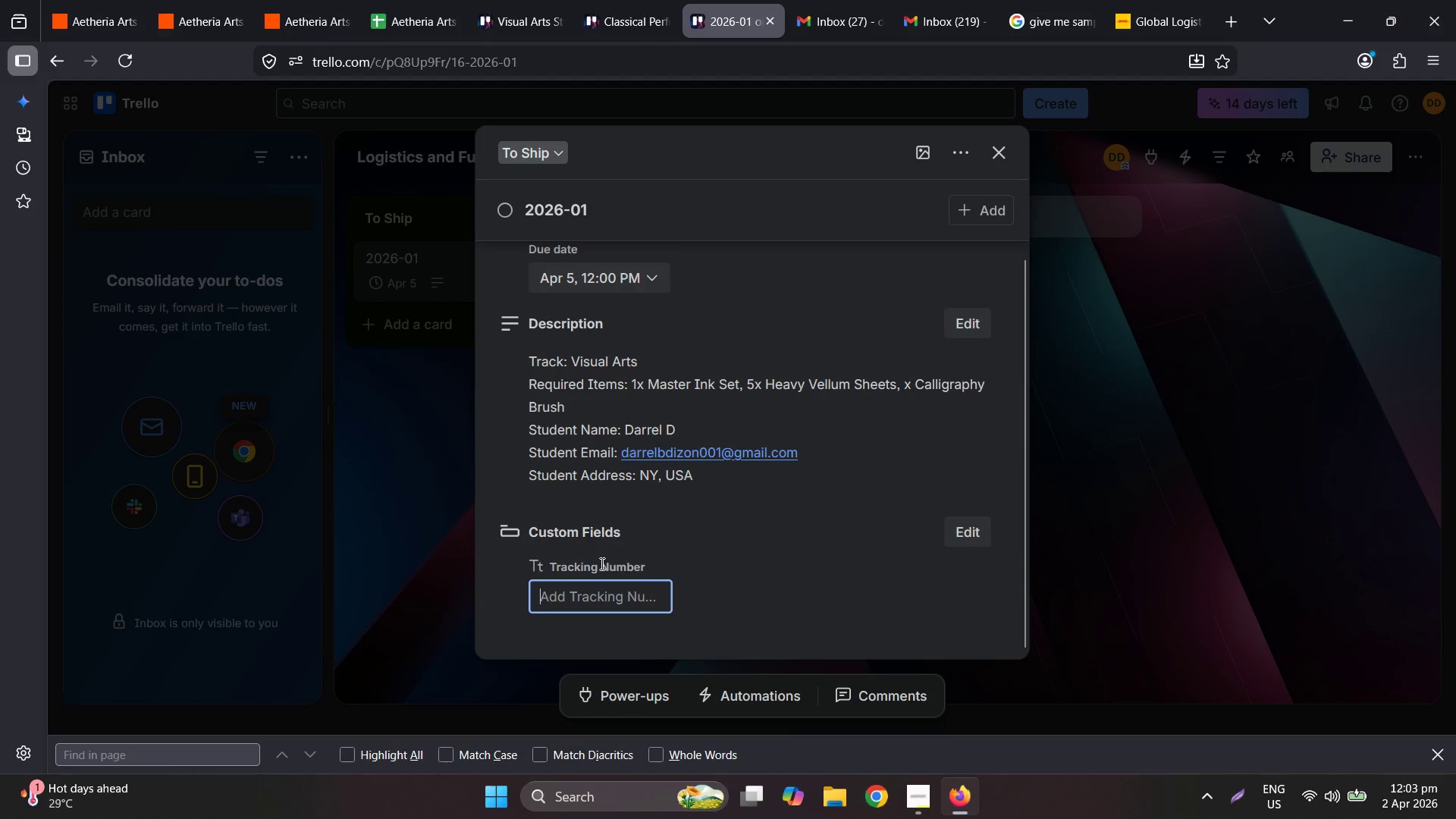 
left_click([571, 601])
 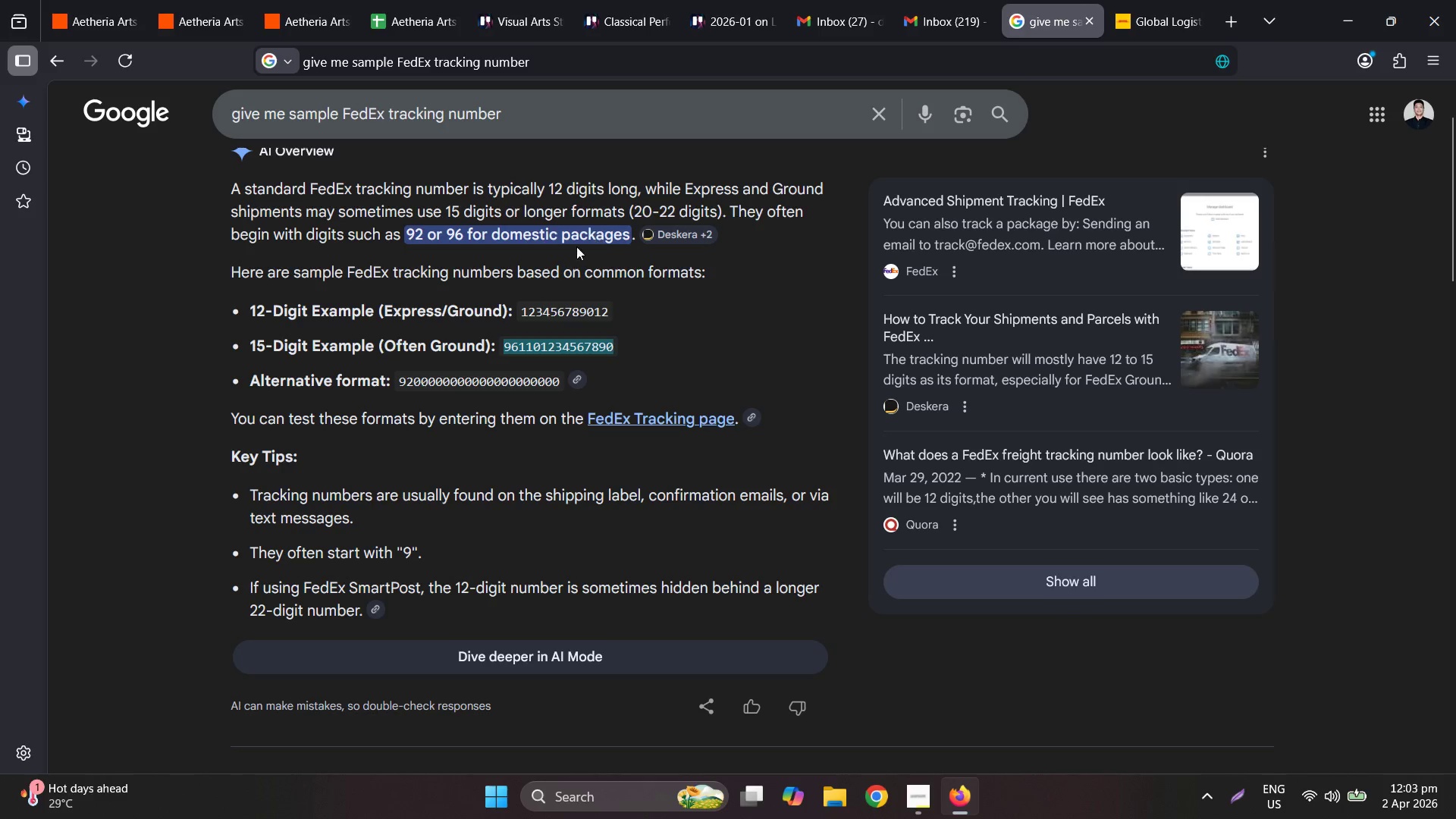 
double_click([552, 341])
 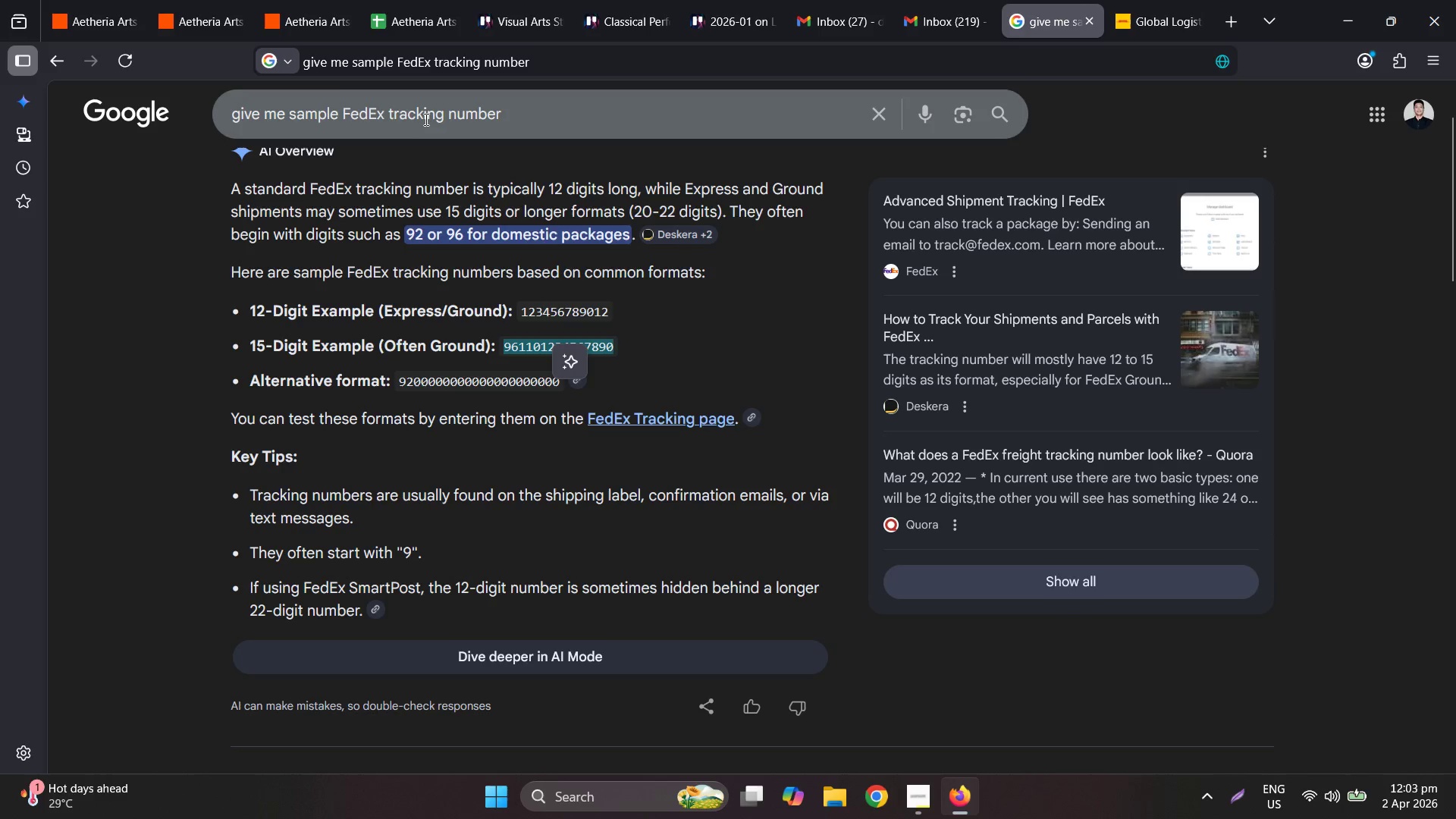 
key(Control+ControlLeft)
 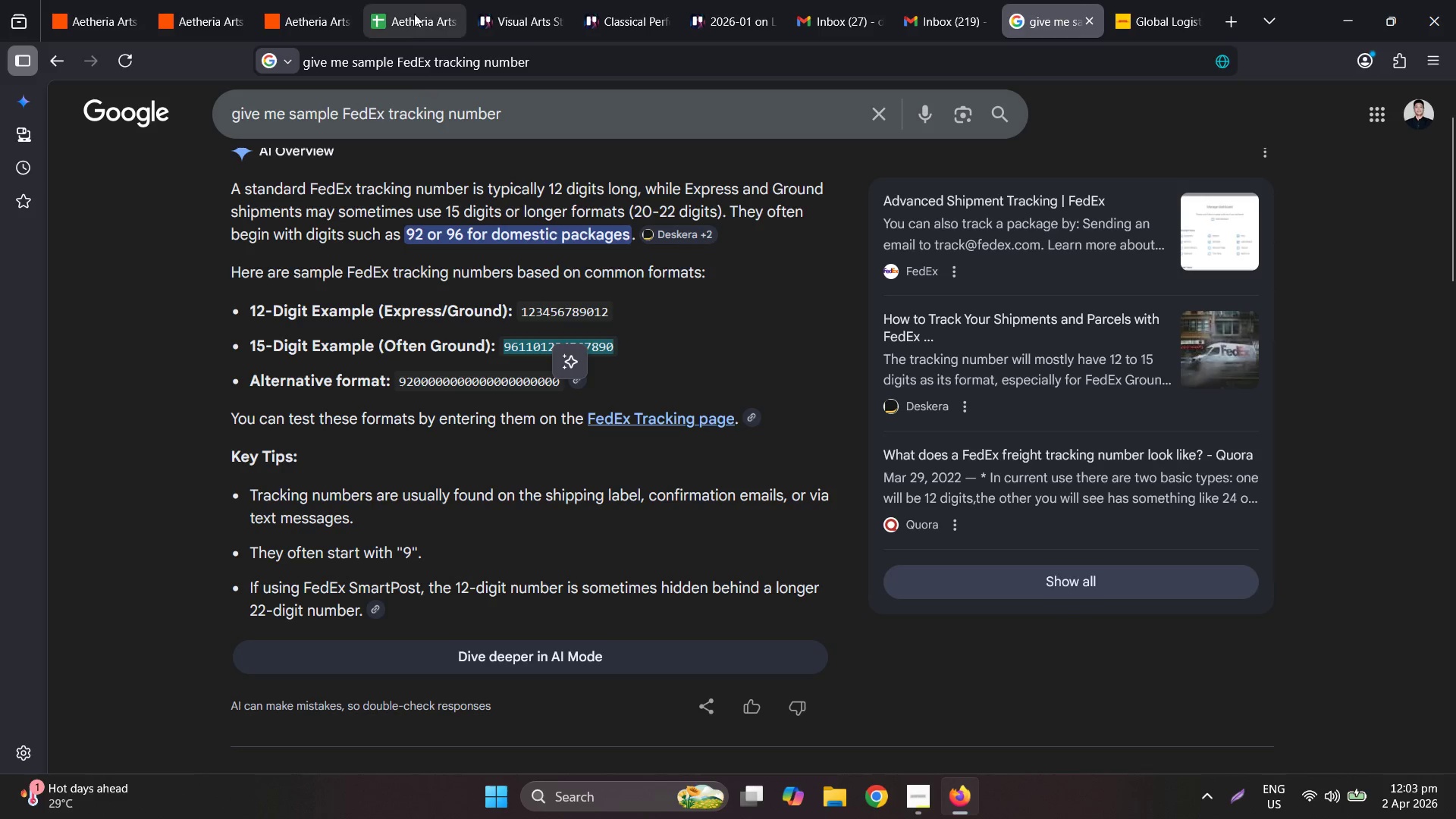 
key(Control+C)
 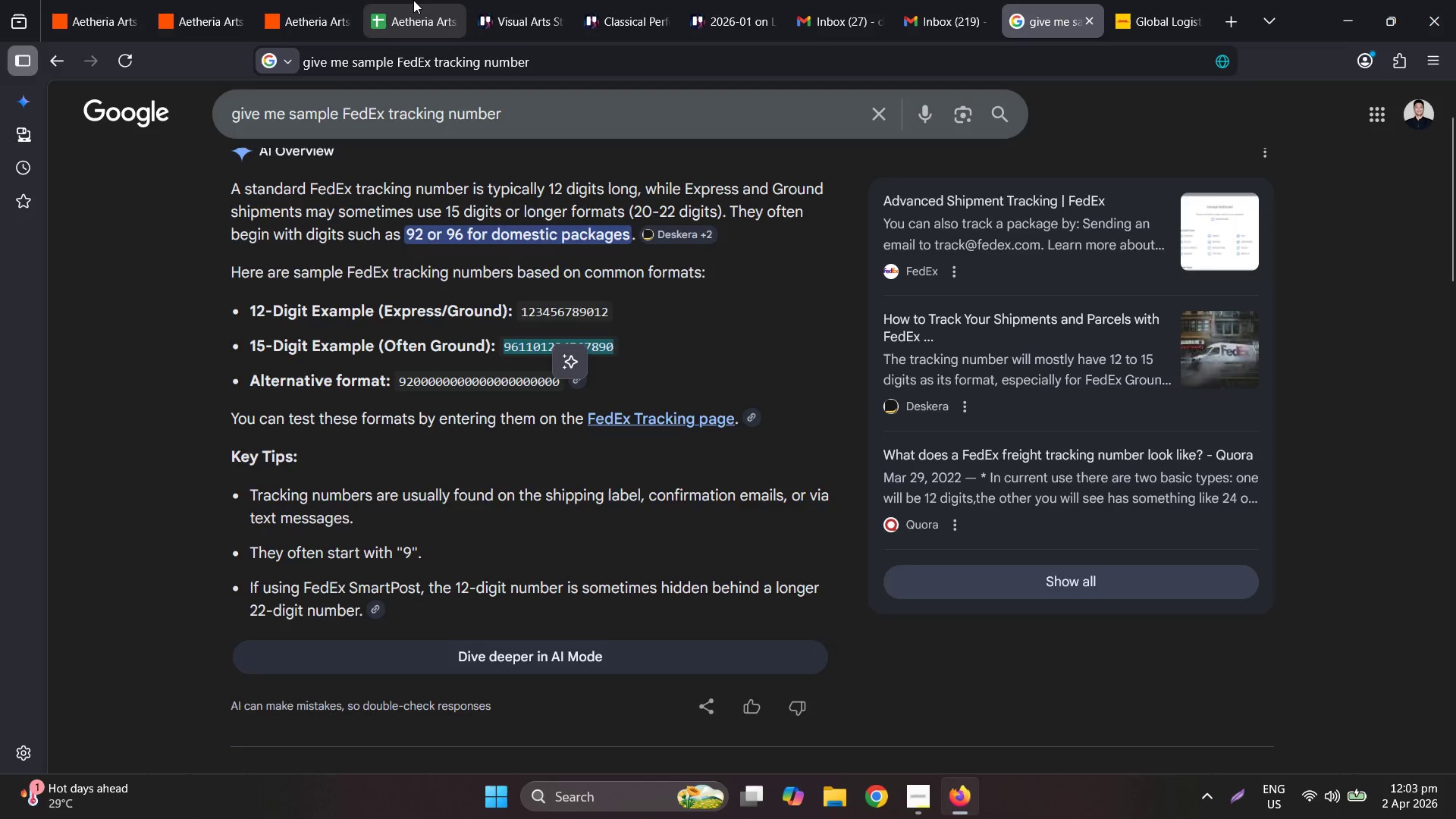 
left_click([413, 0])
 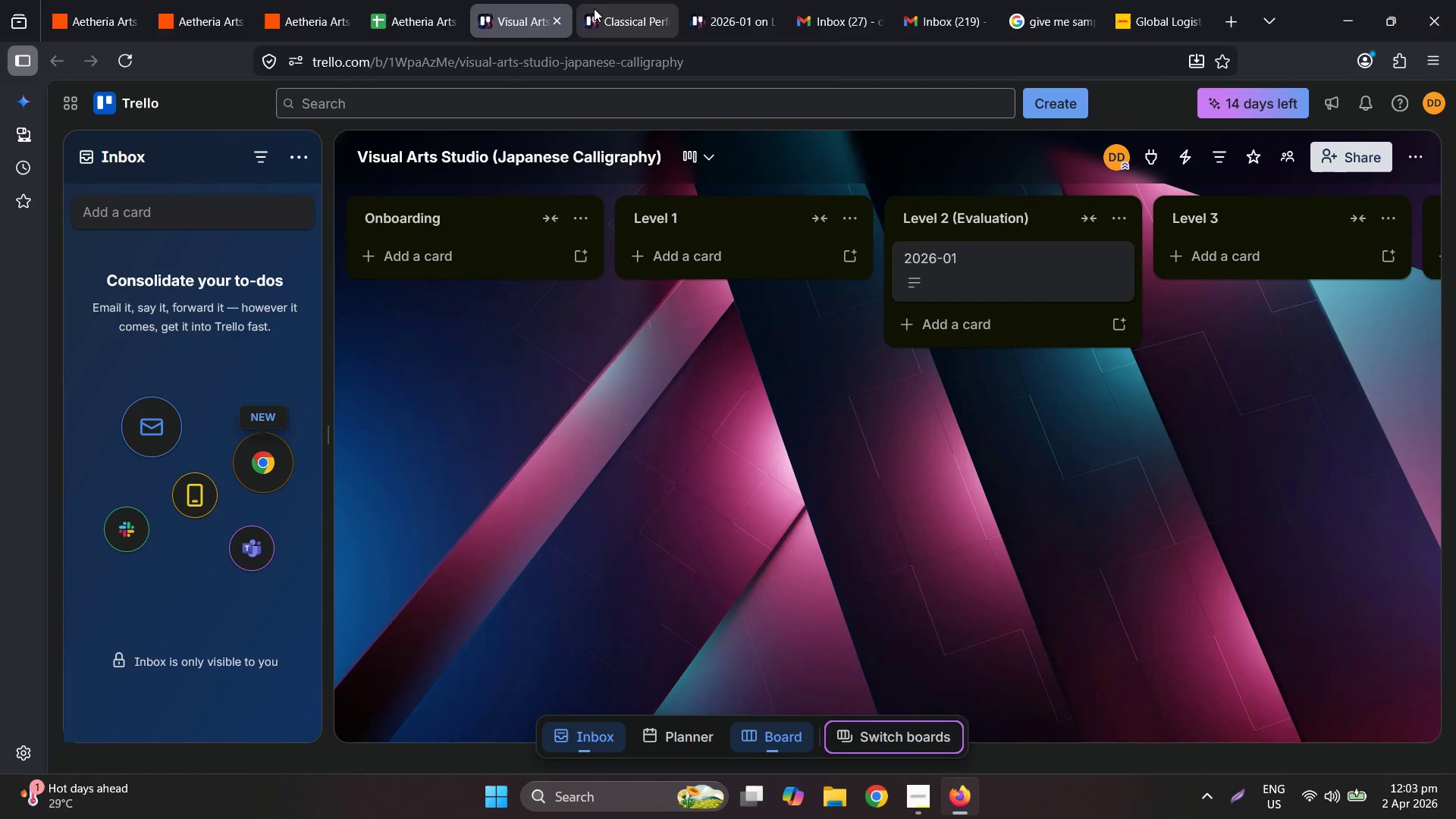 
left_click([620, 0])
 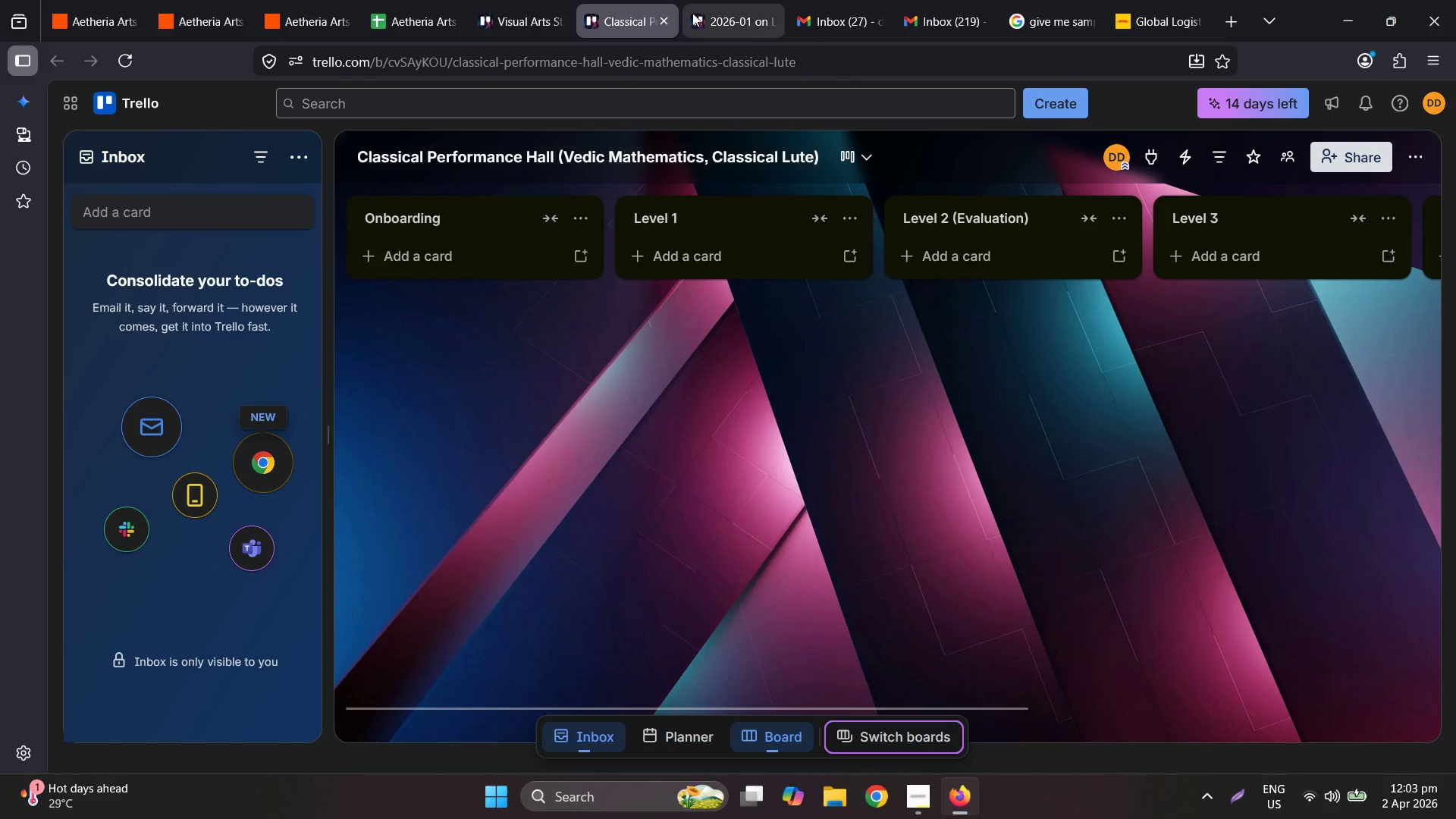 
left_click_drag(start_coordinate=[702, 0], to_coordinate=[702, 4])
 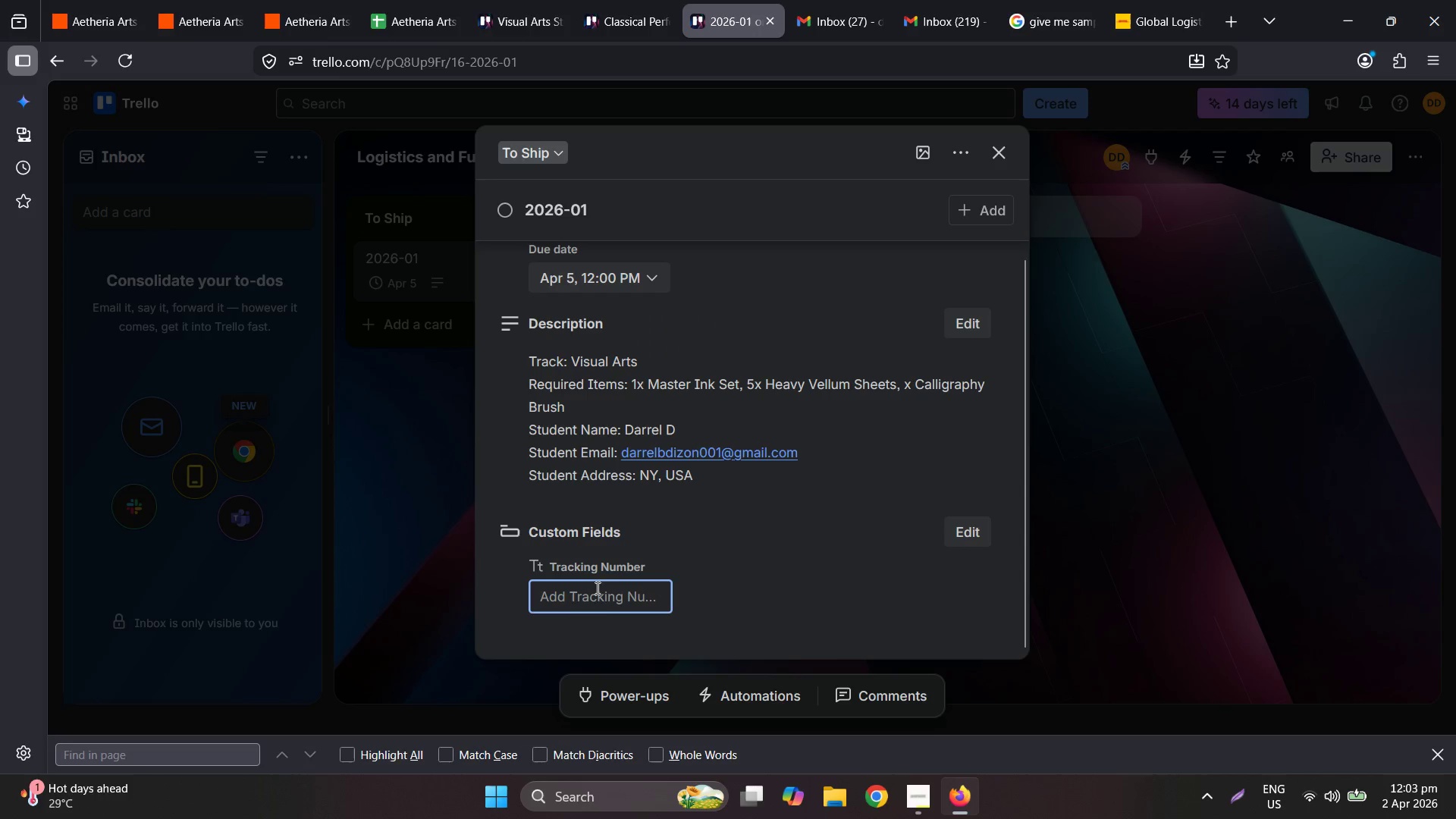 
key(Control+ControlLeft)
 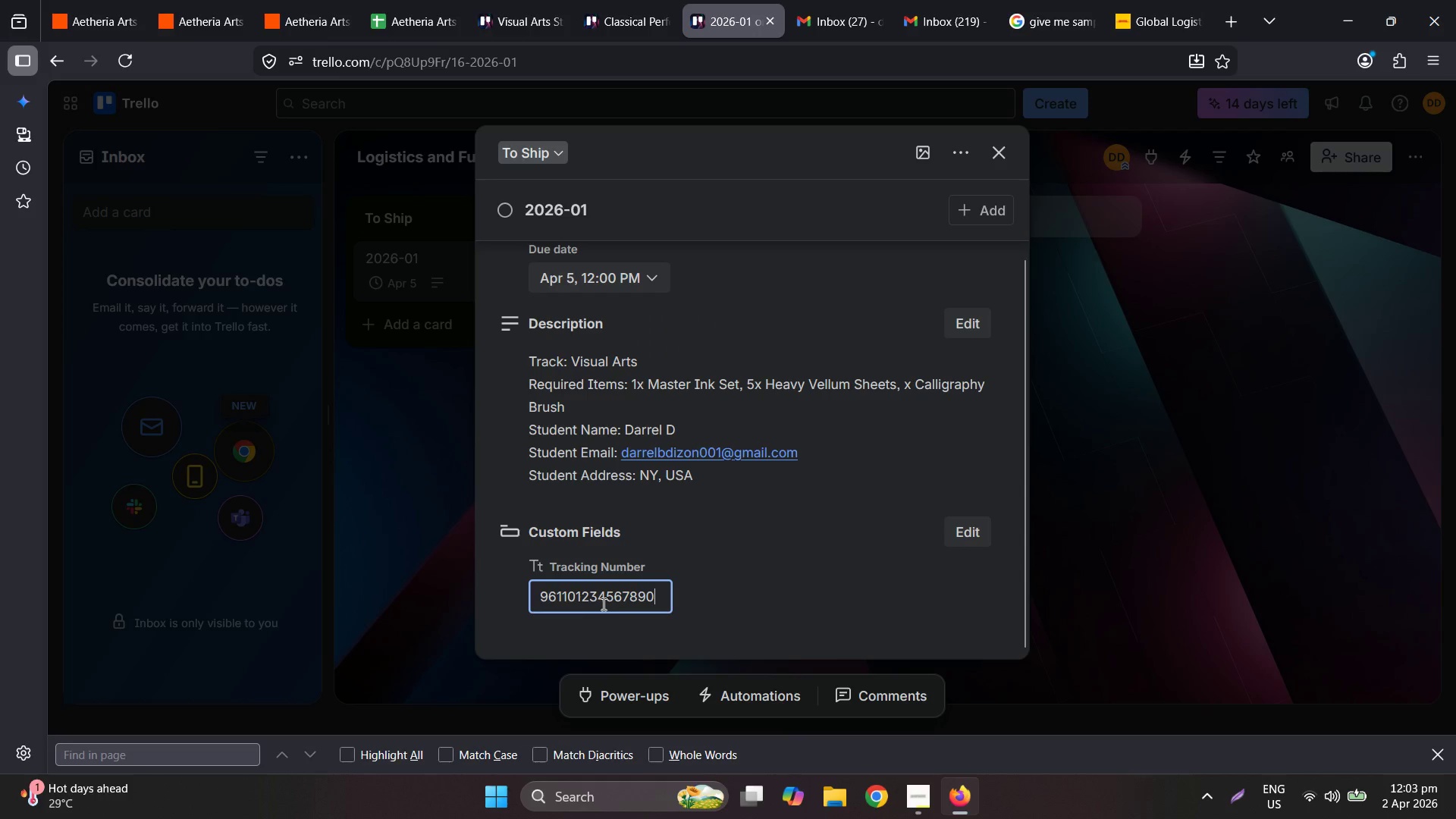 
key(Control+V)
 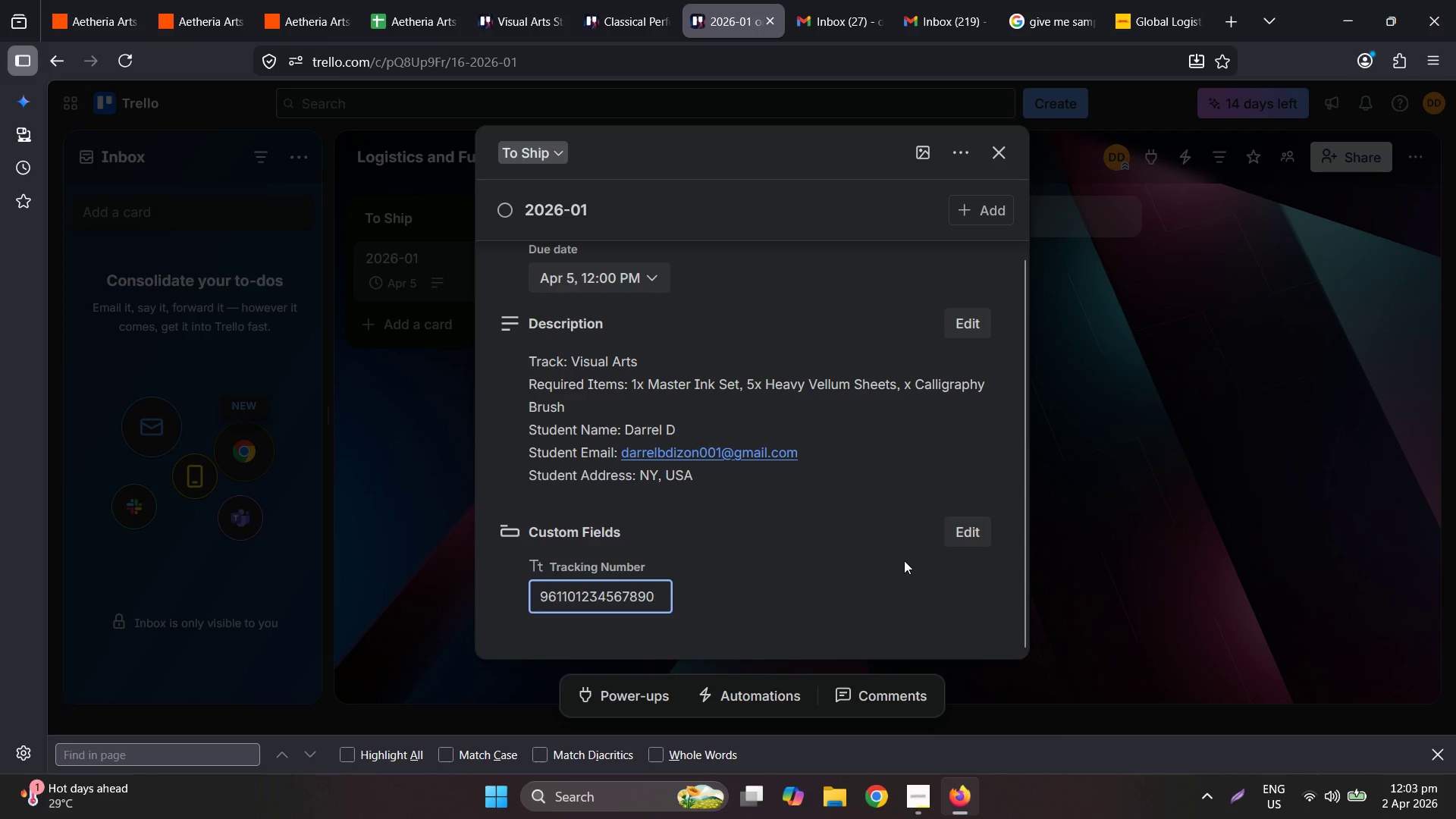 
left_click([923, 554])
 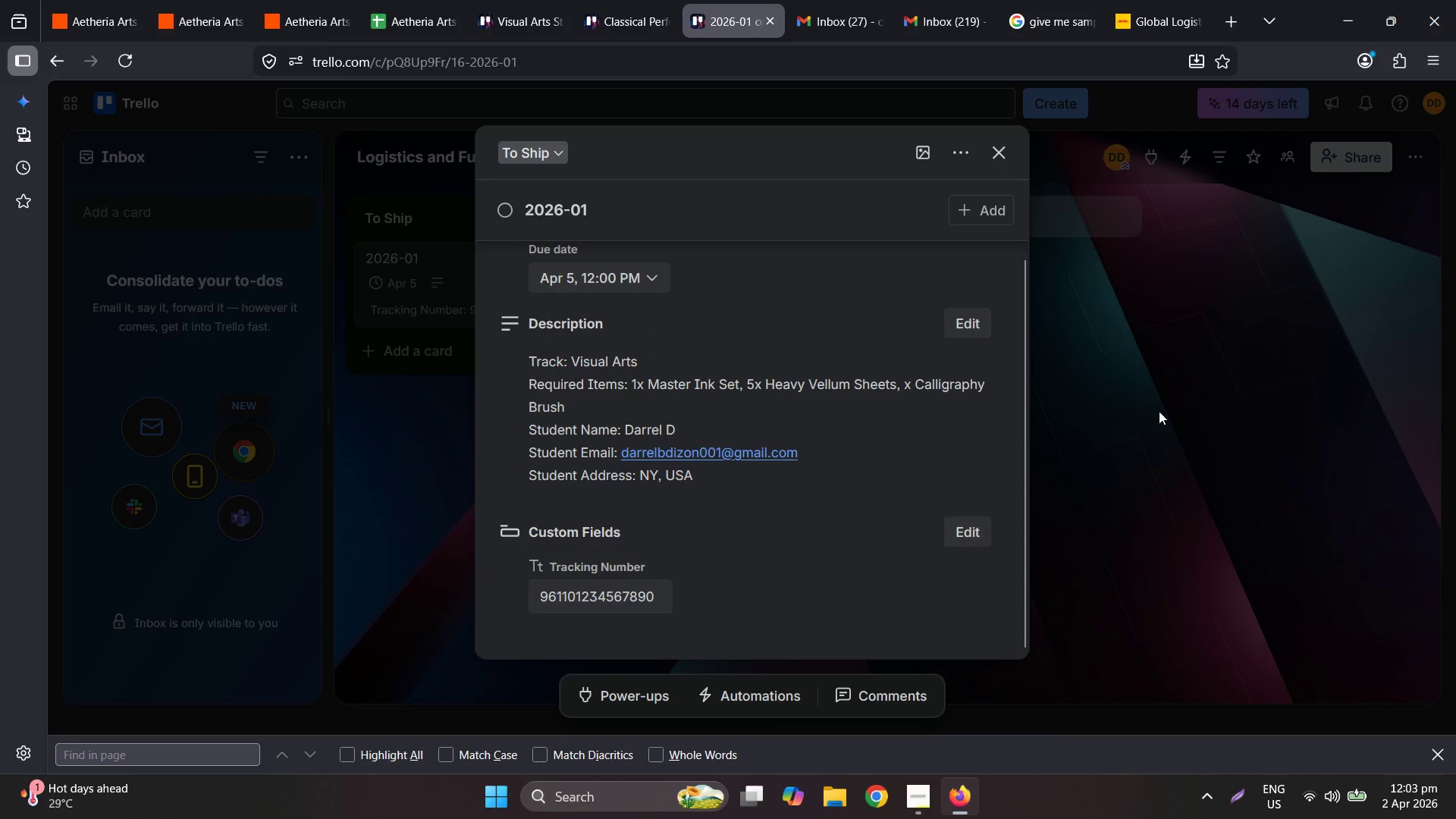 
left_click([1201, 384])
 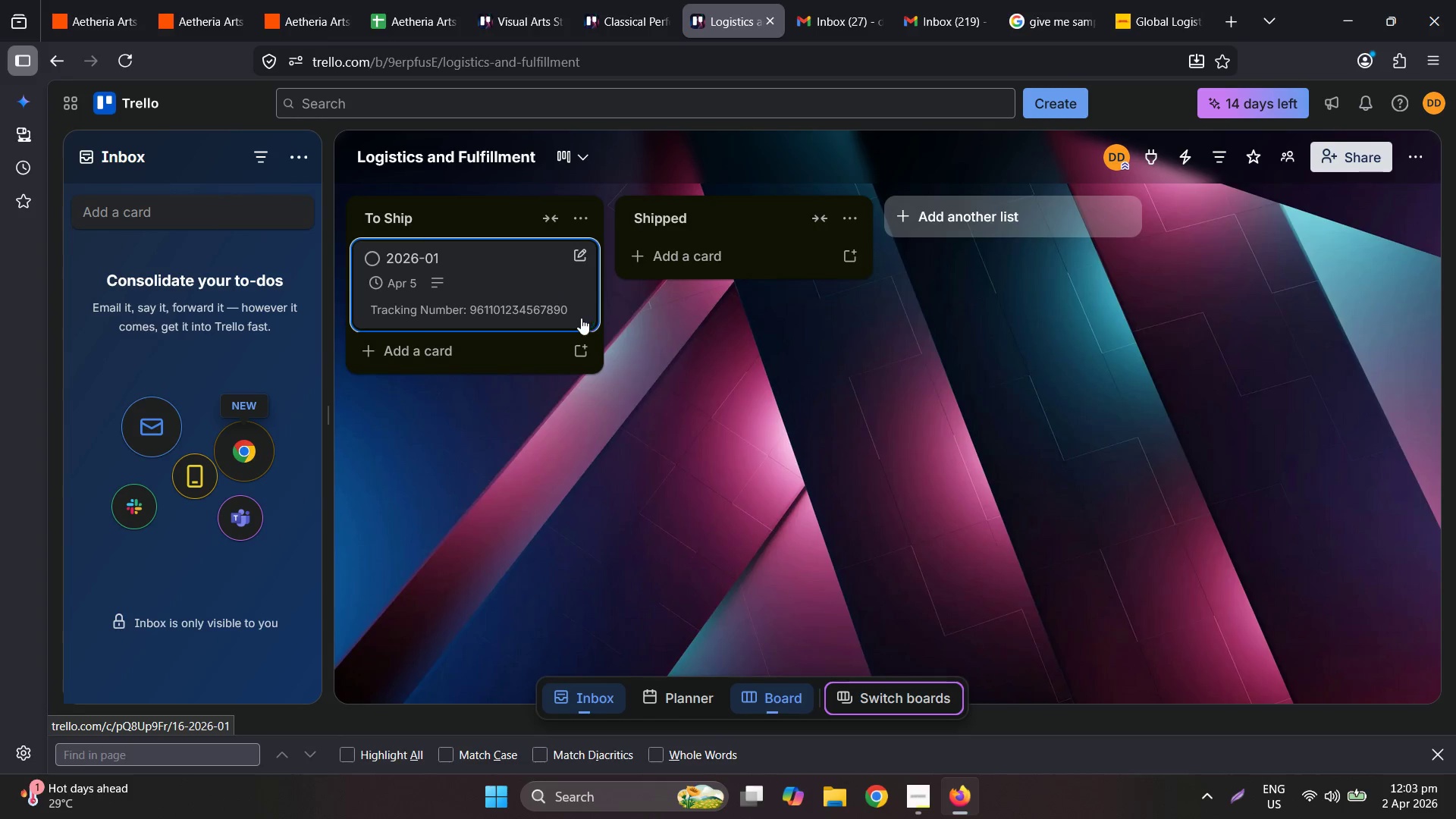 
left_click_drag(start_coordinate=[531, 306], to_coordinate=[730, 288])
 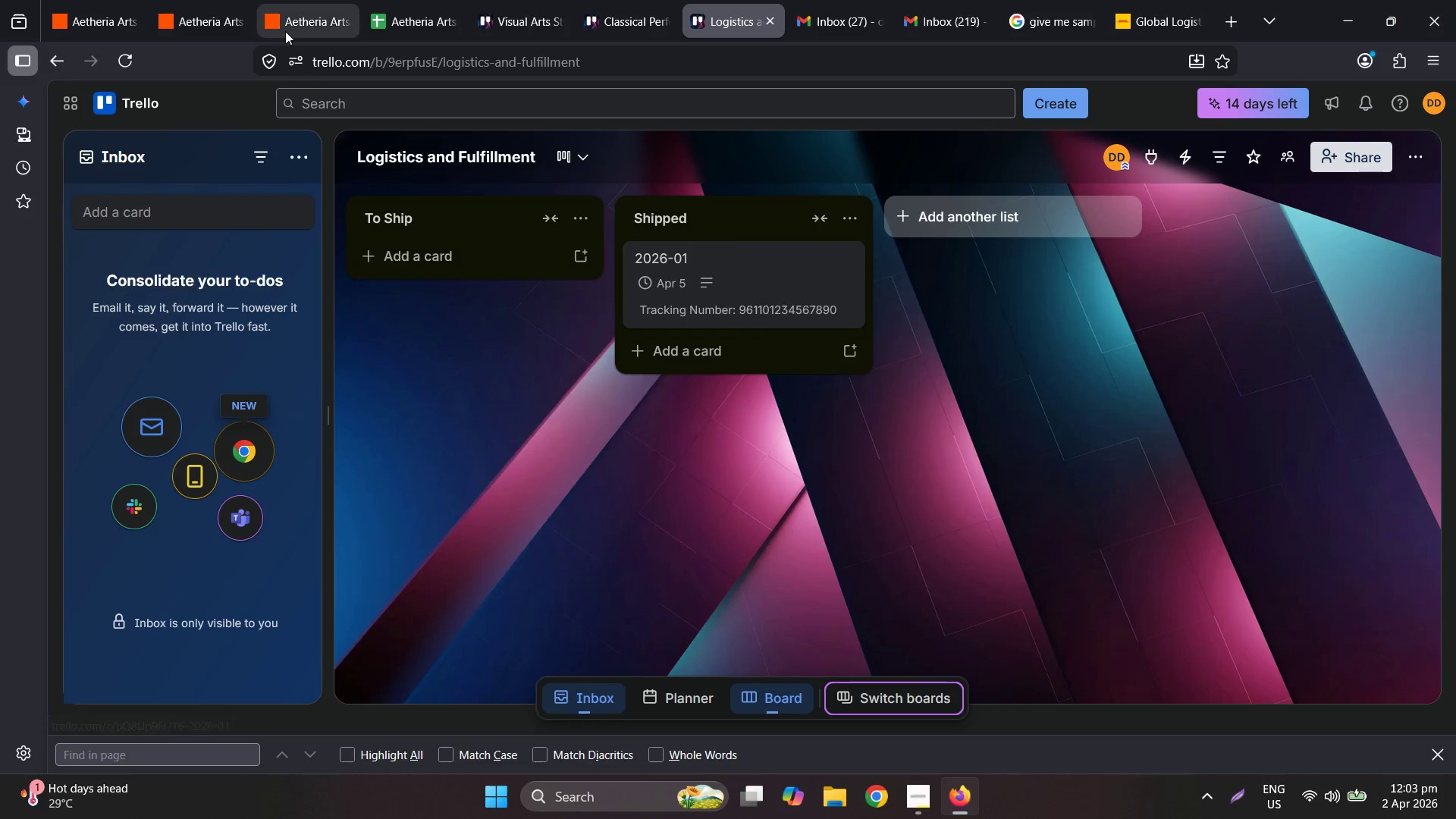 
left_click([301, 0])
 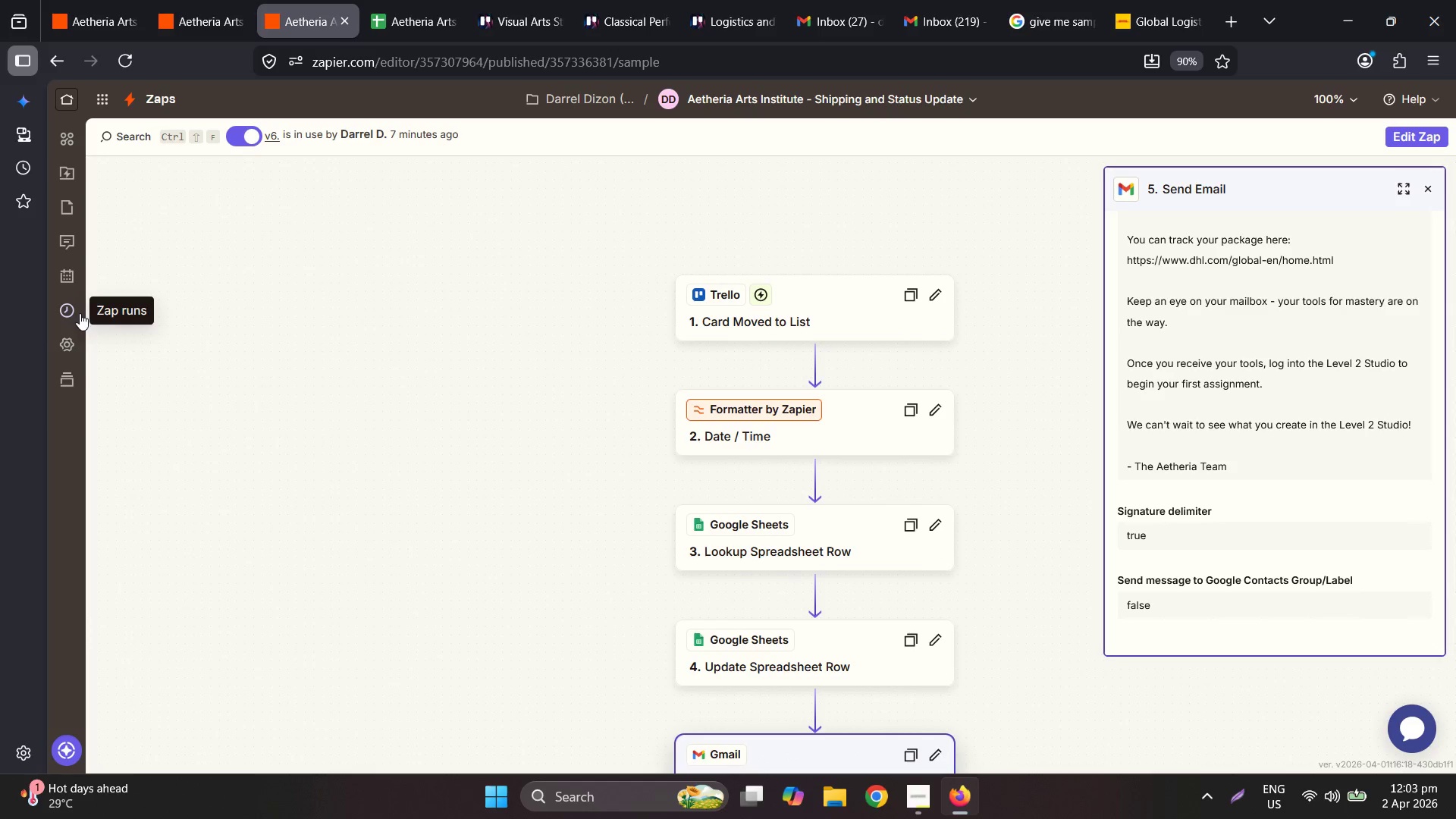 
left_click([356, 359])
 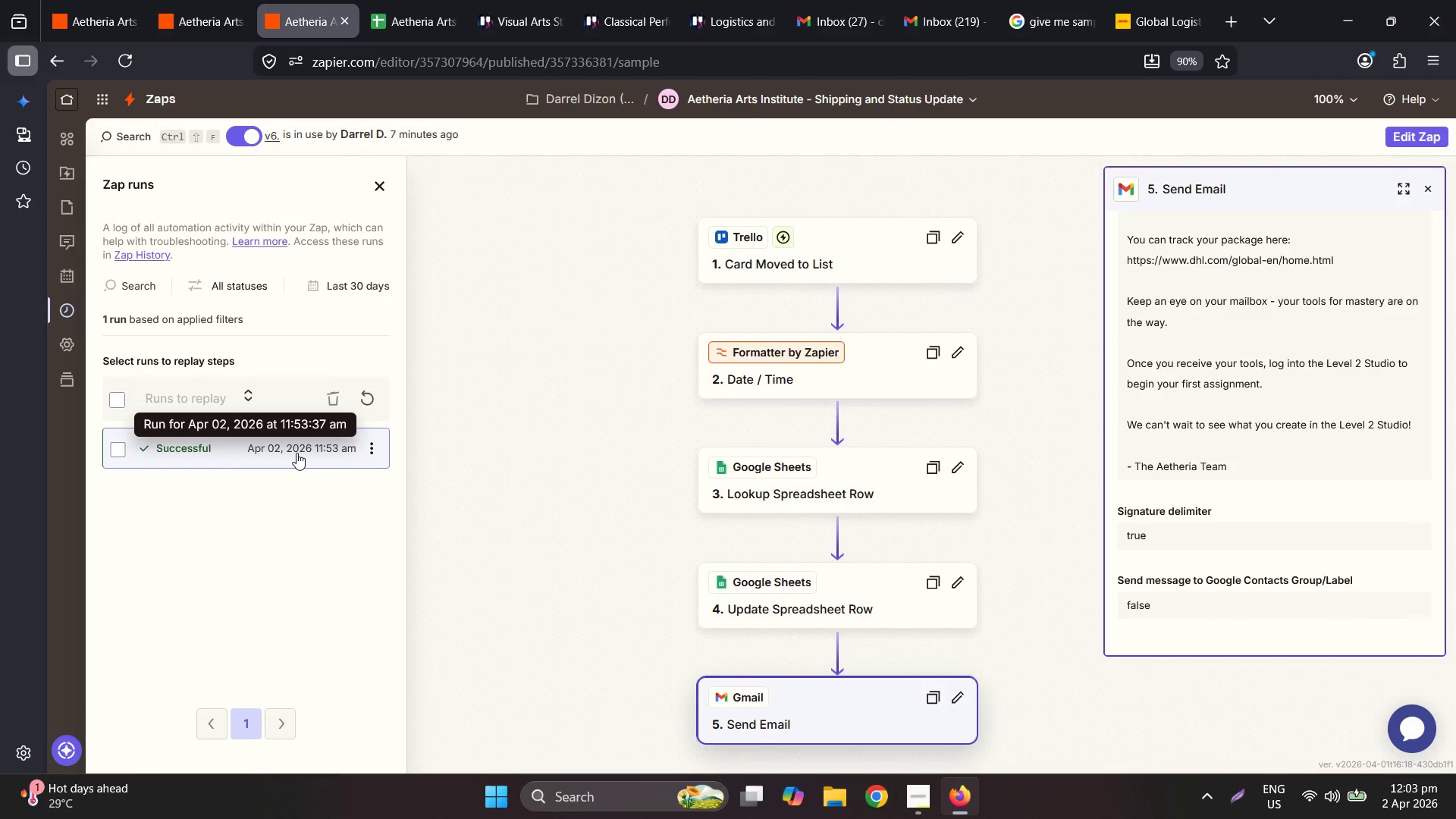 
left_click([326, 441])
 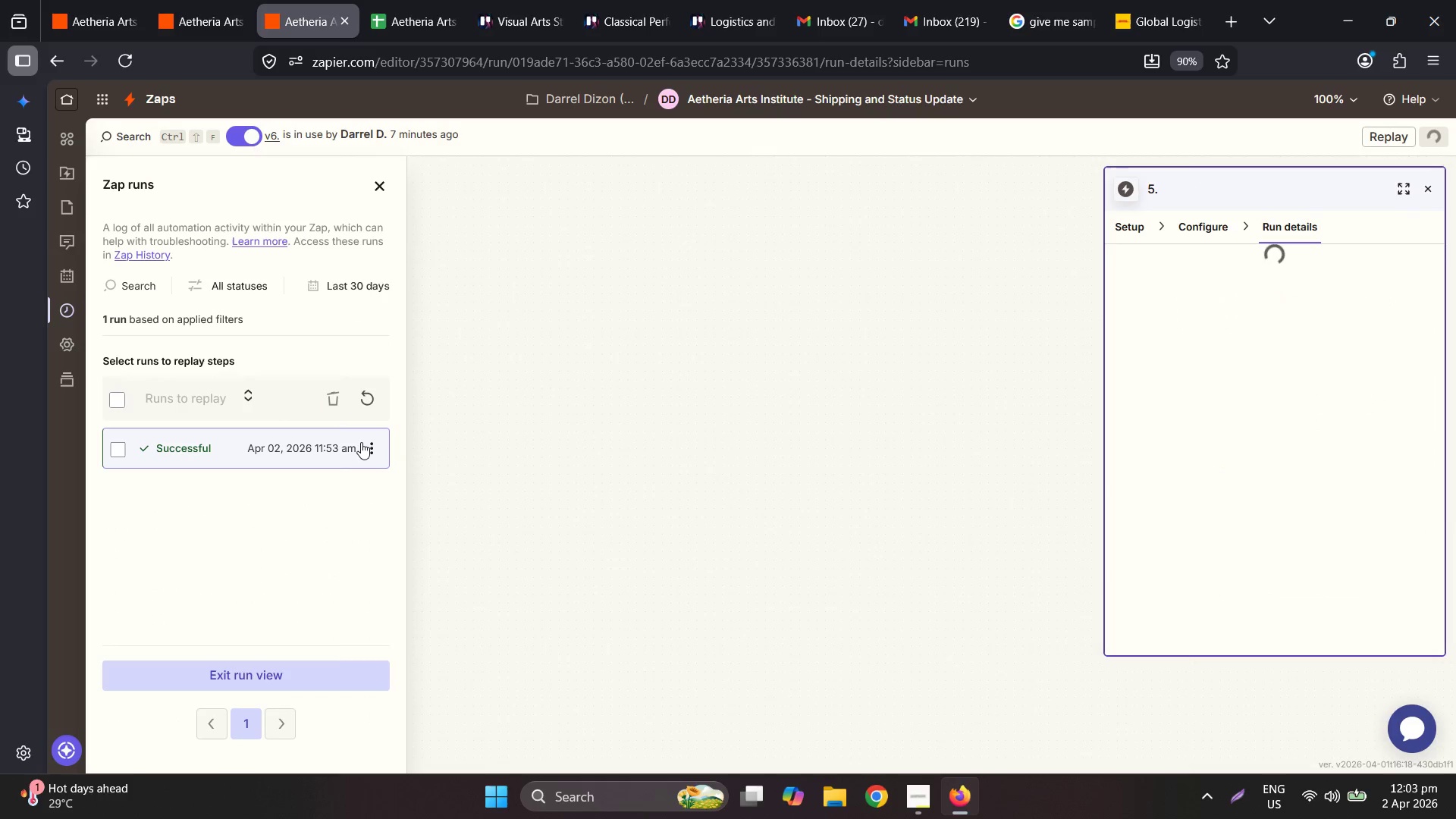 
left_click([367, 442])
 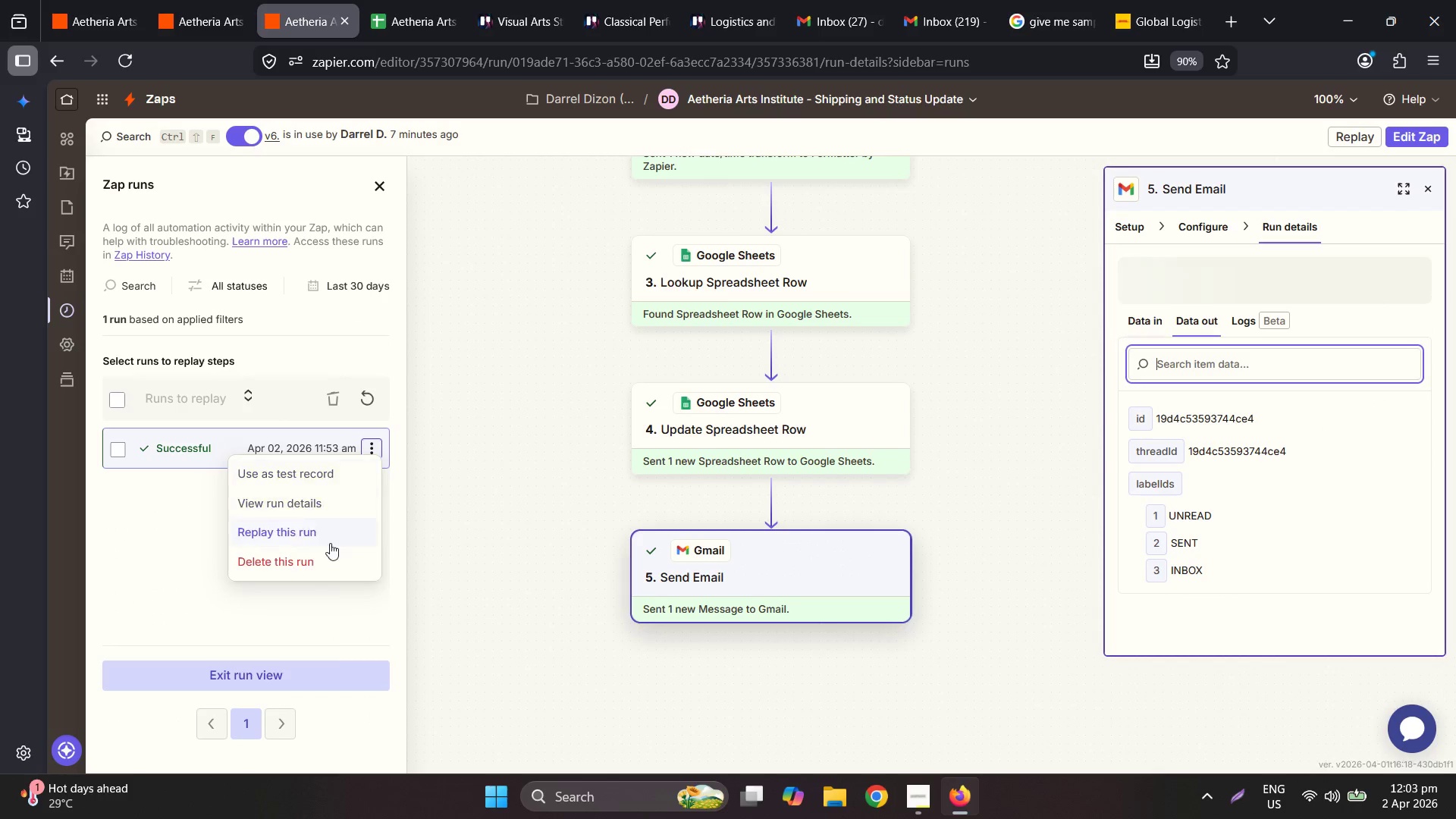 
left_click([318, 566])
 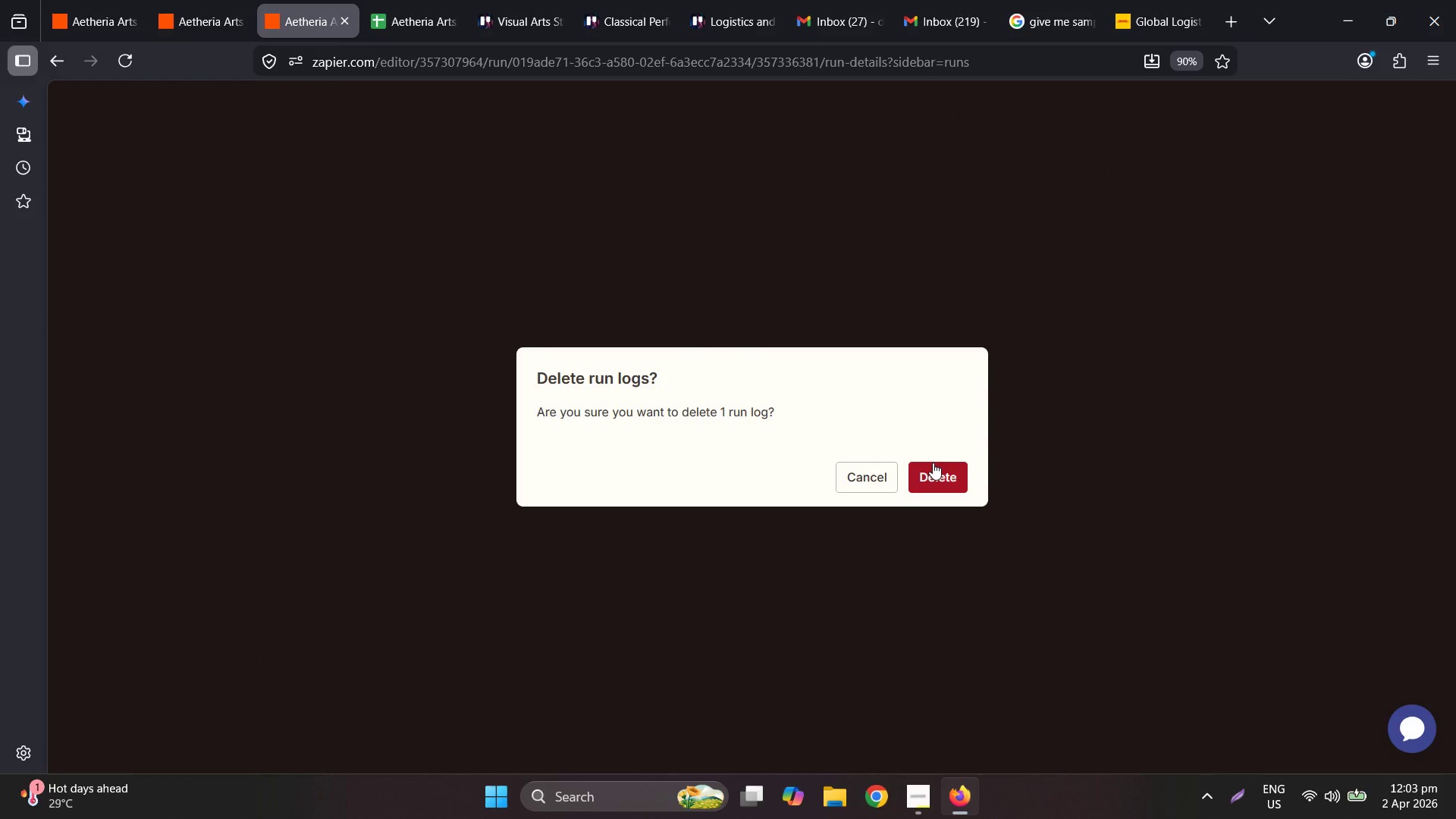 
left_click([940, 470])
 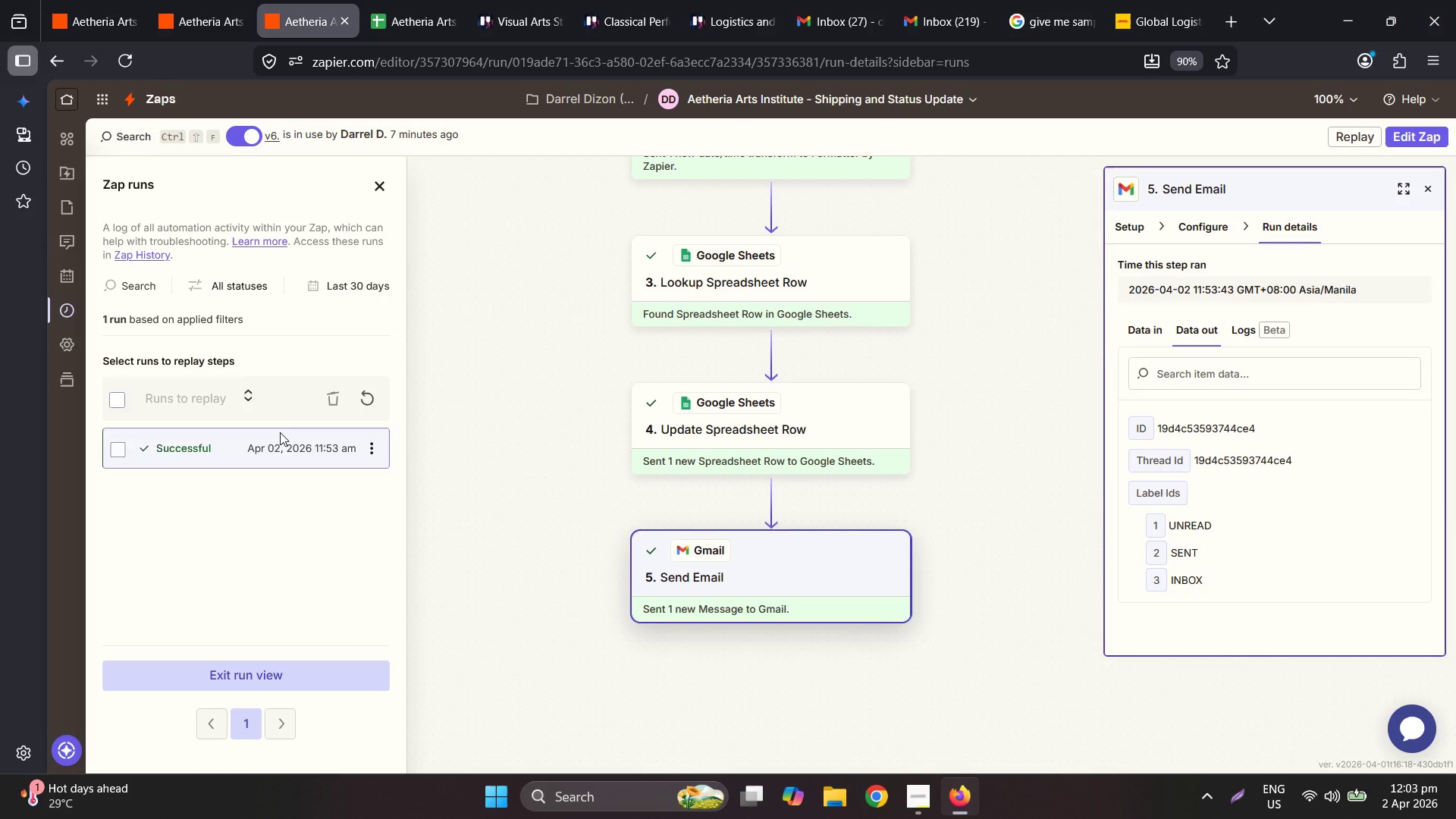 
scroll: coordinate [292, 430], scroll_direction: down, amount: 1.0
 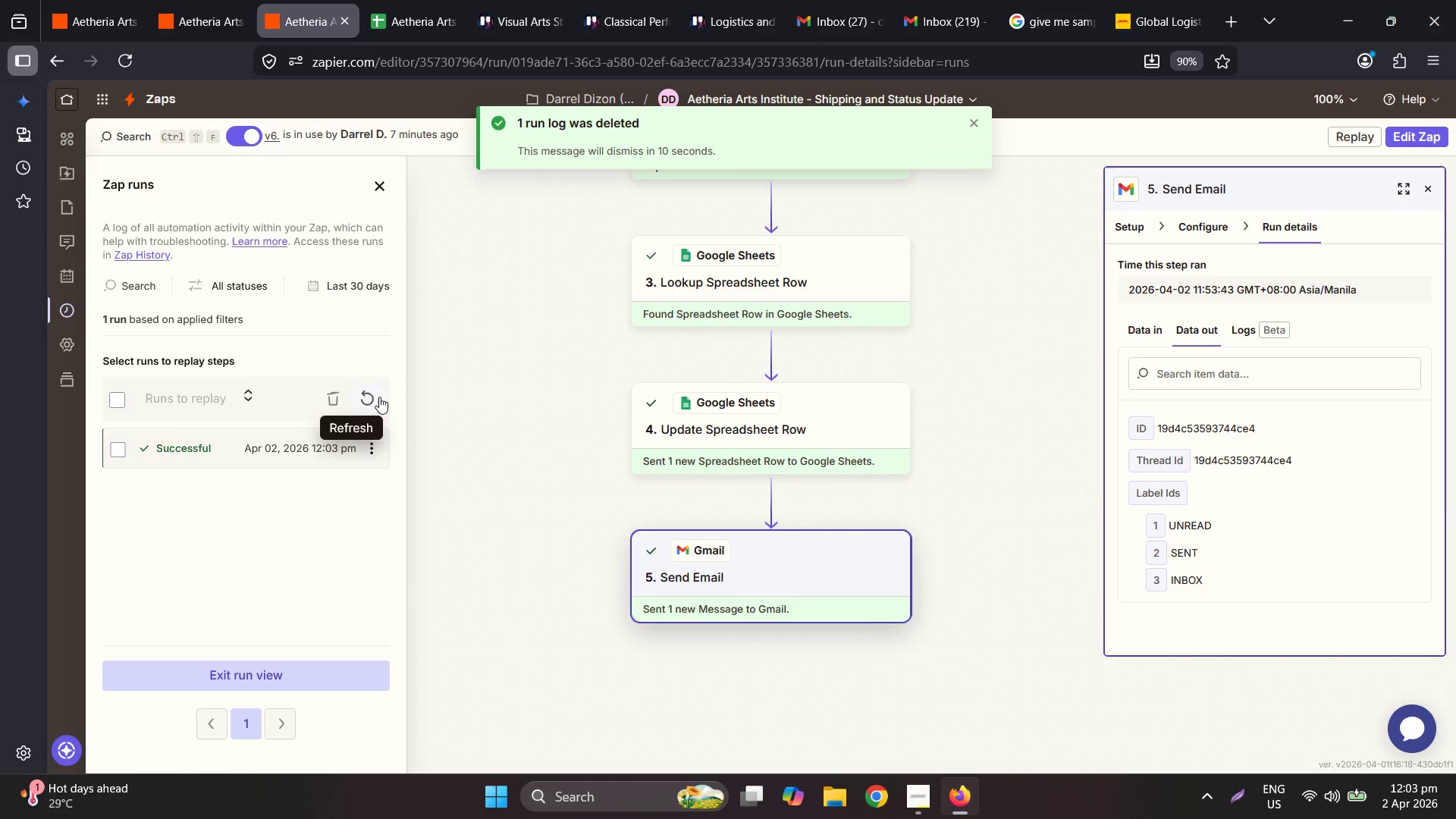 
left_click([315, 460])
 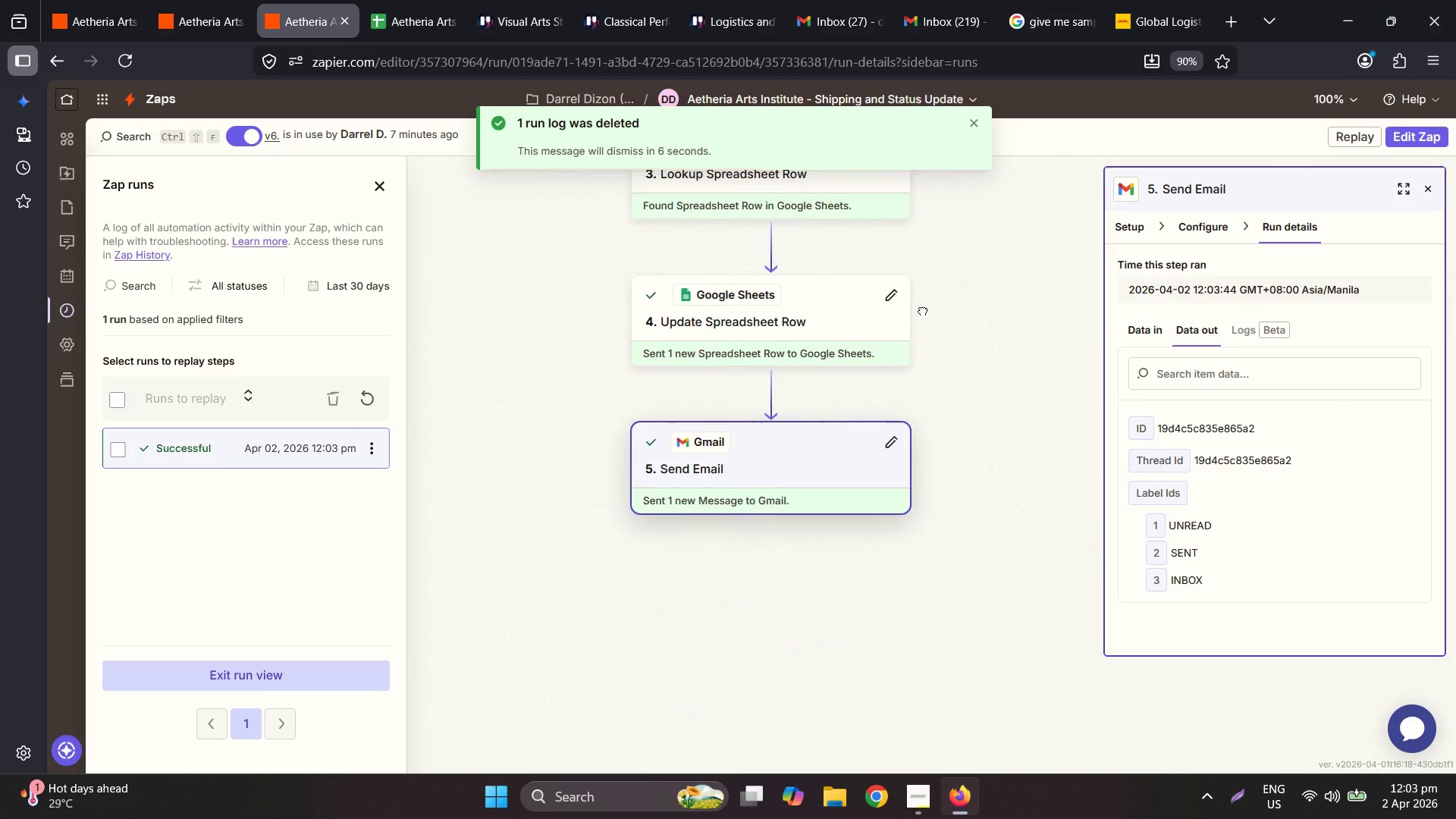 
wait(5.17)
 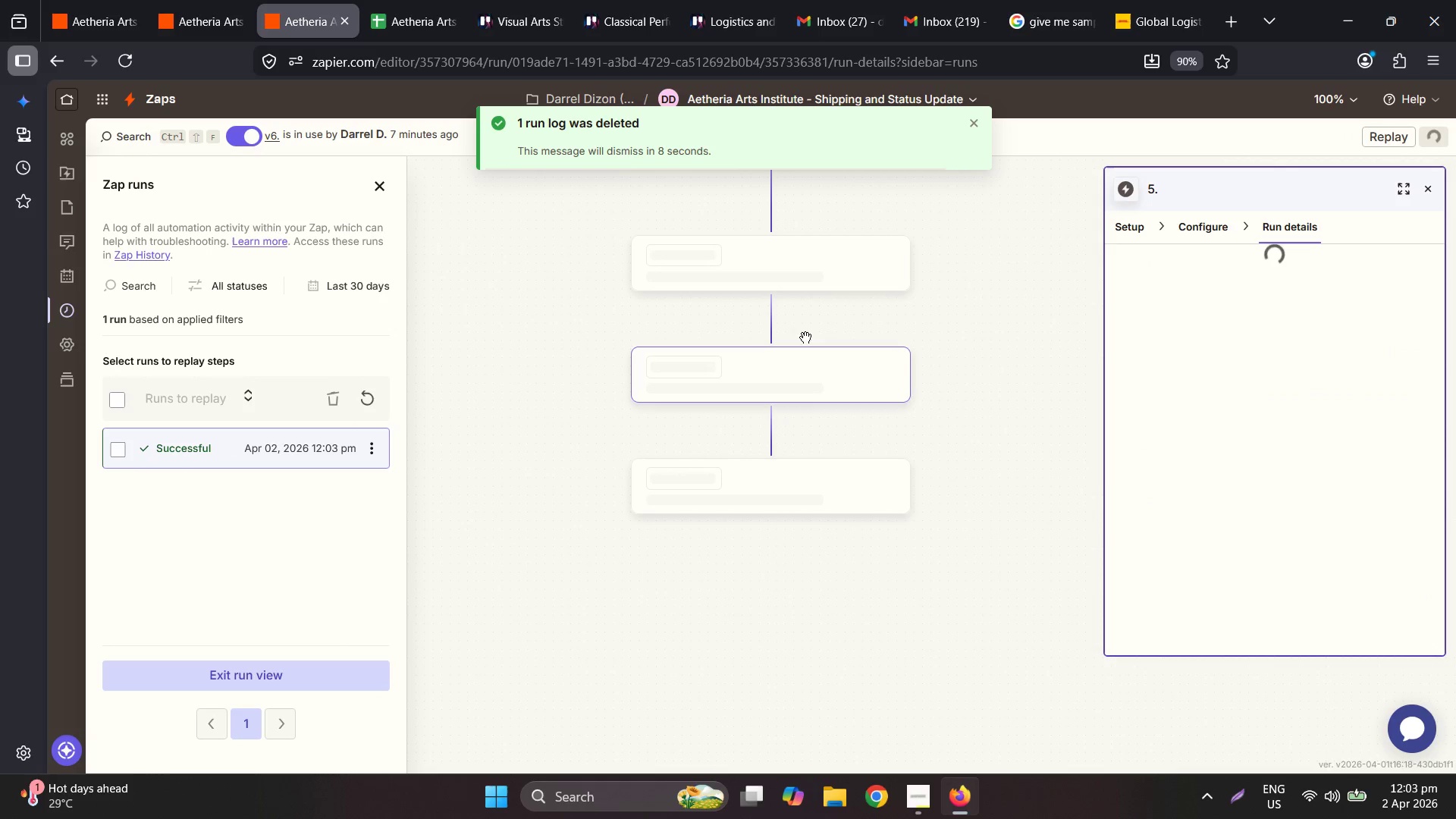 
left_click([884, 0])
 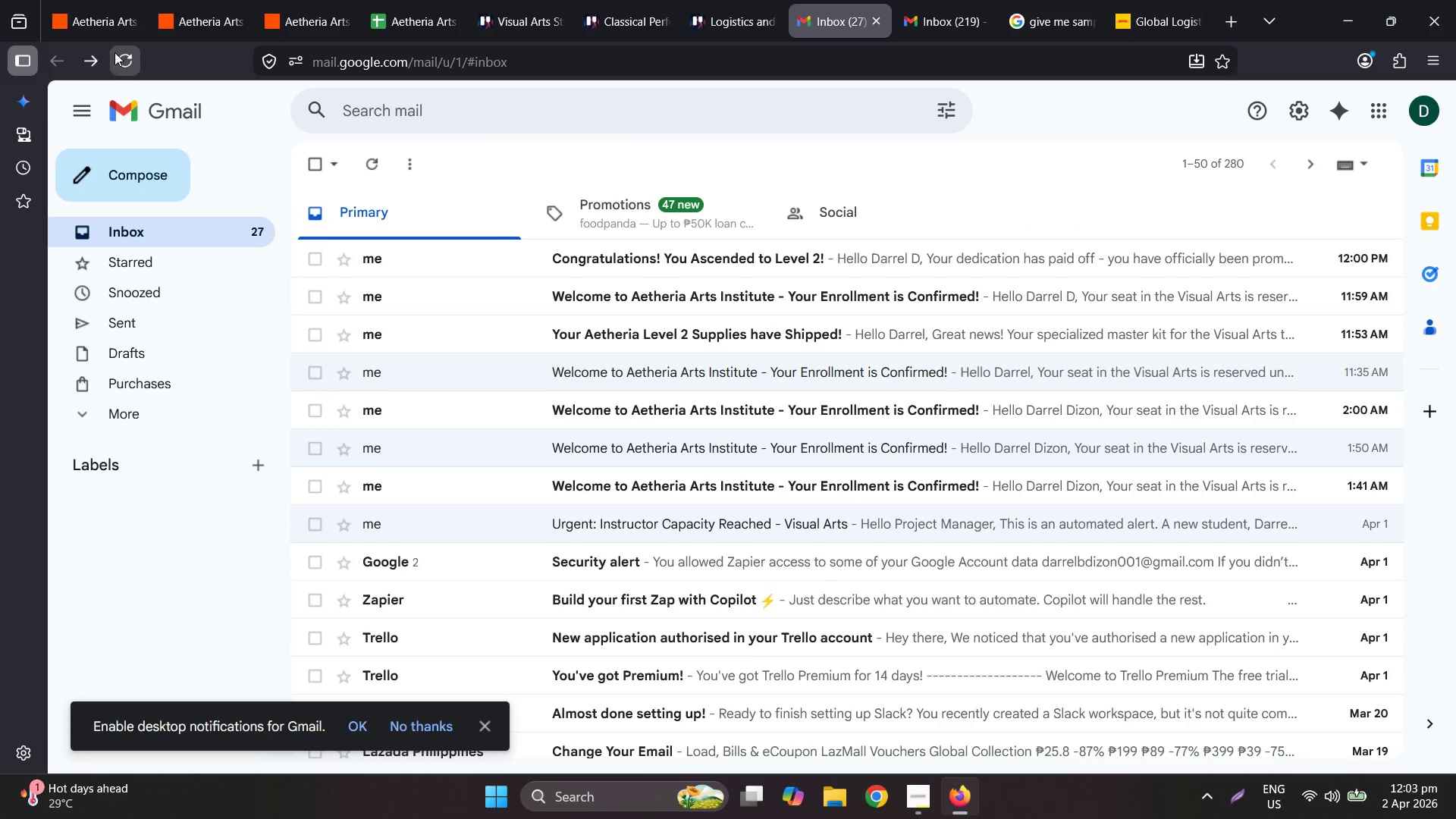 
mouse_move([770, 280])
 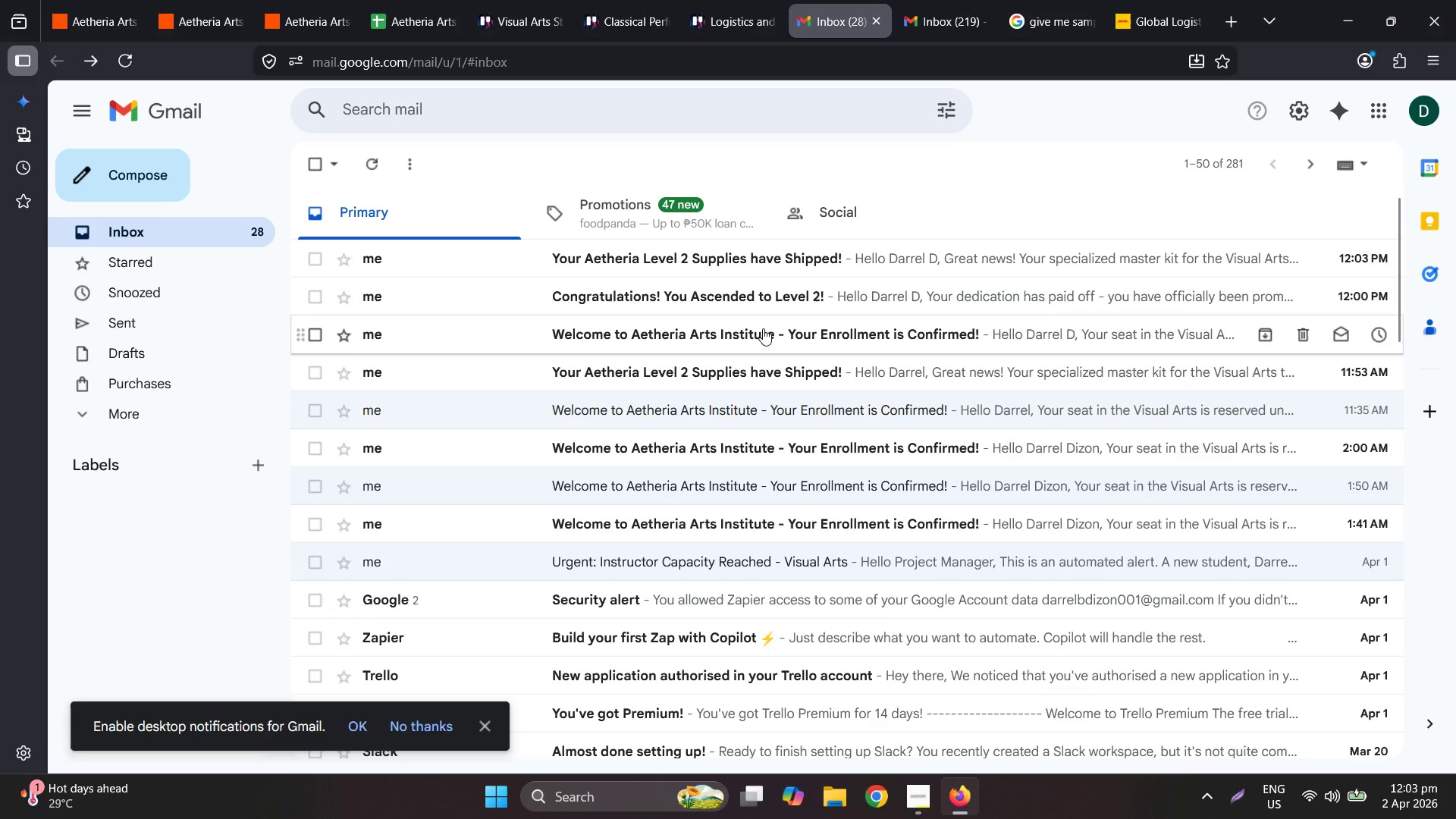 
left_click([781, 328])
 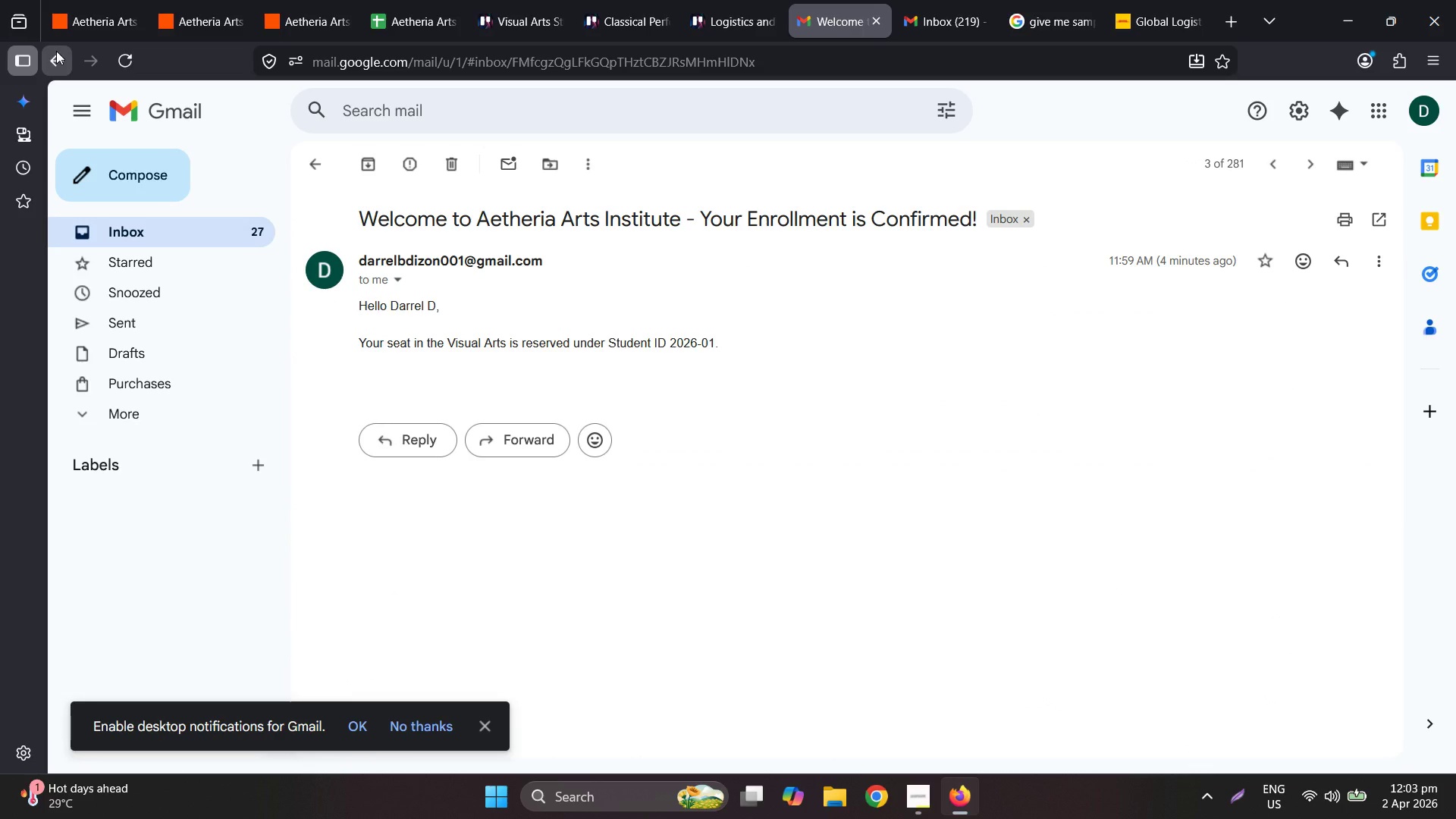 
left_click([54, 52])
 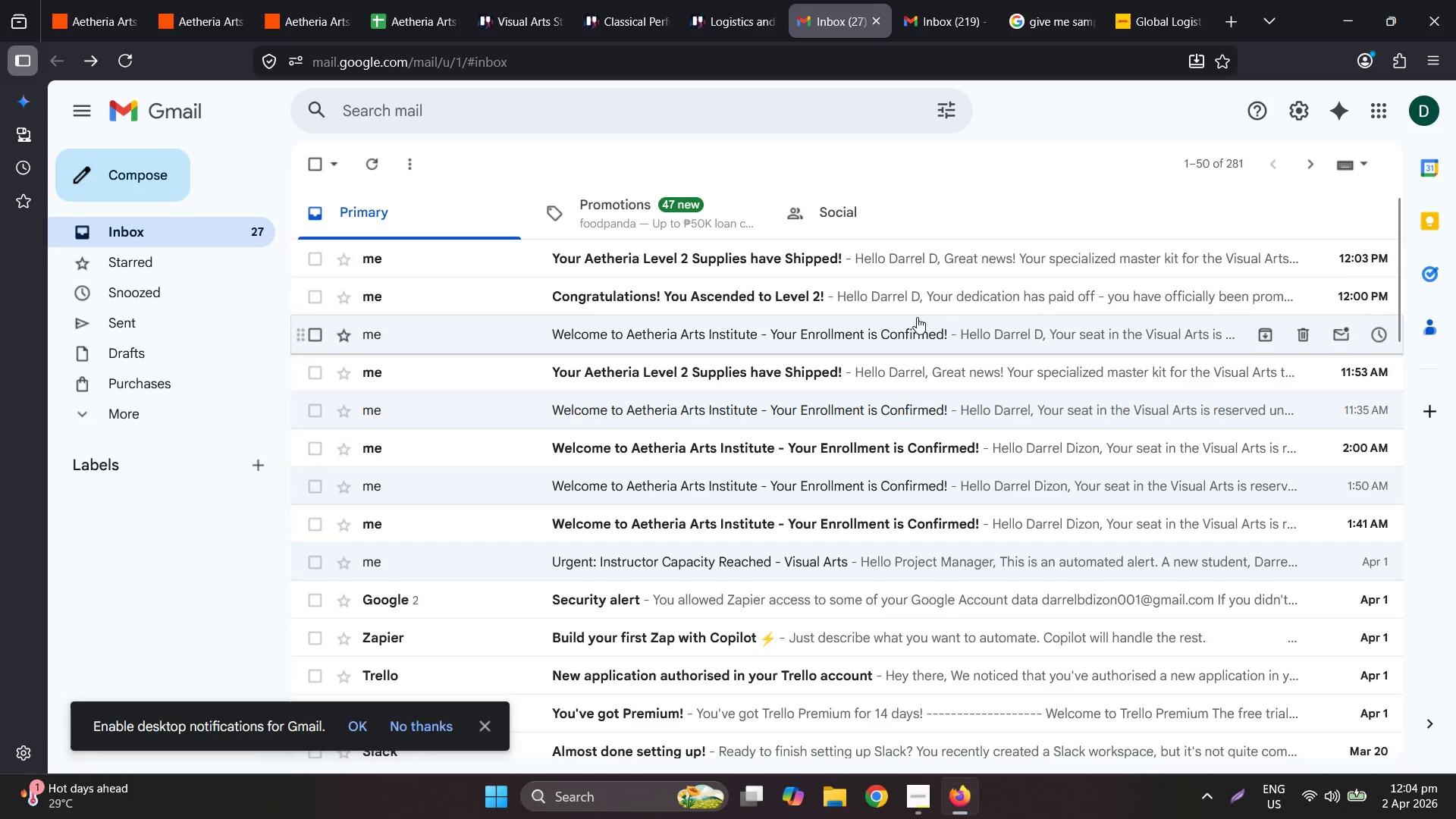 
left_click([758, 276])
 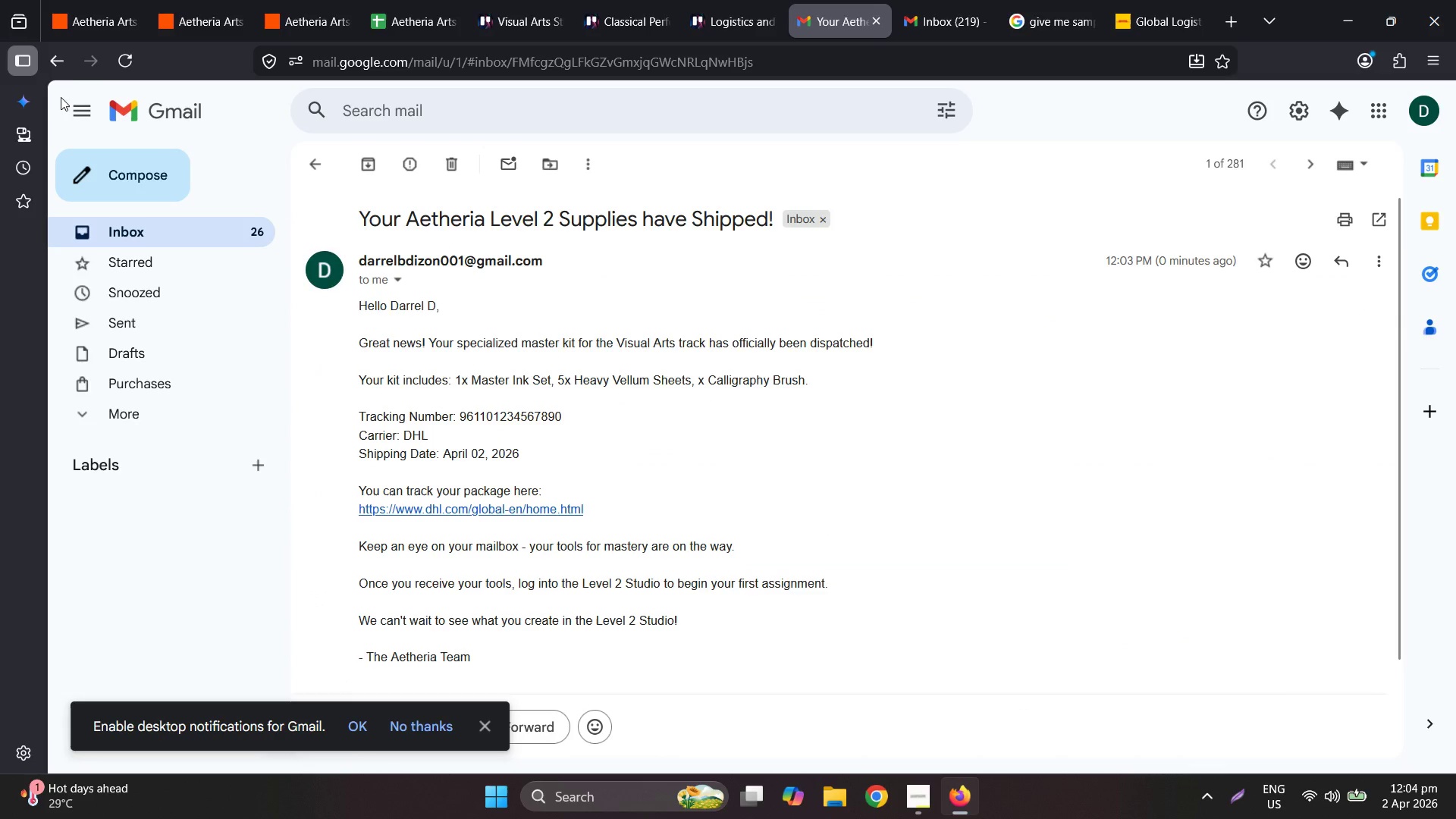 
left_click([72, 63])
 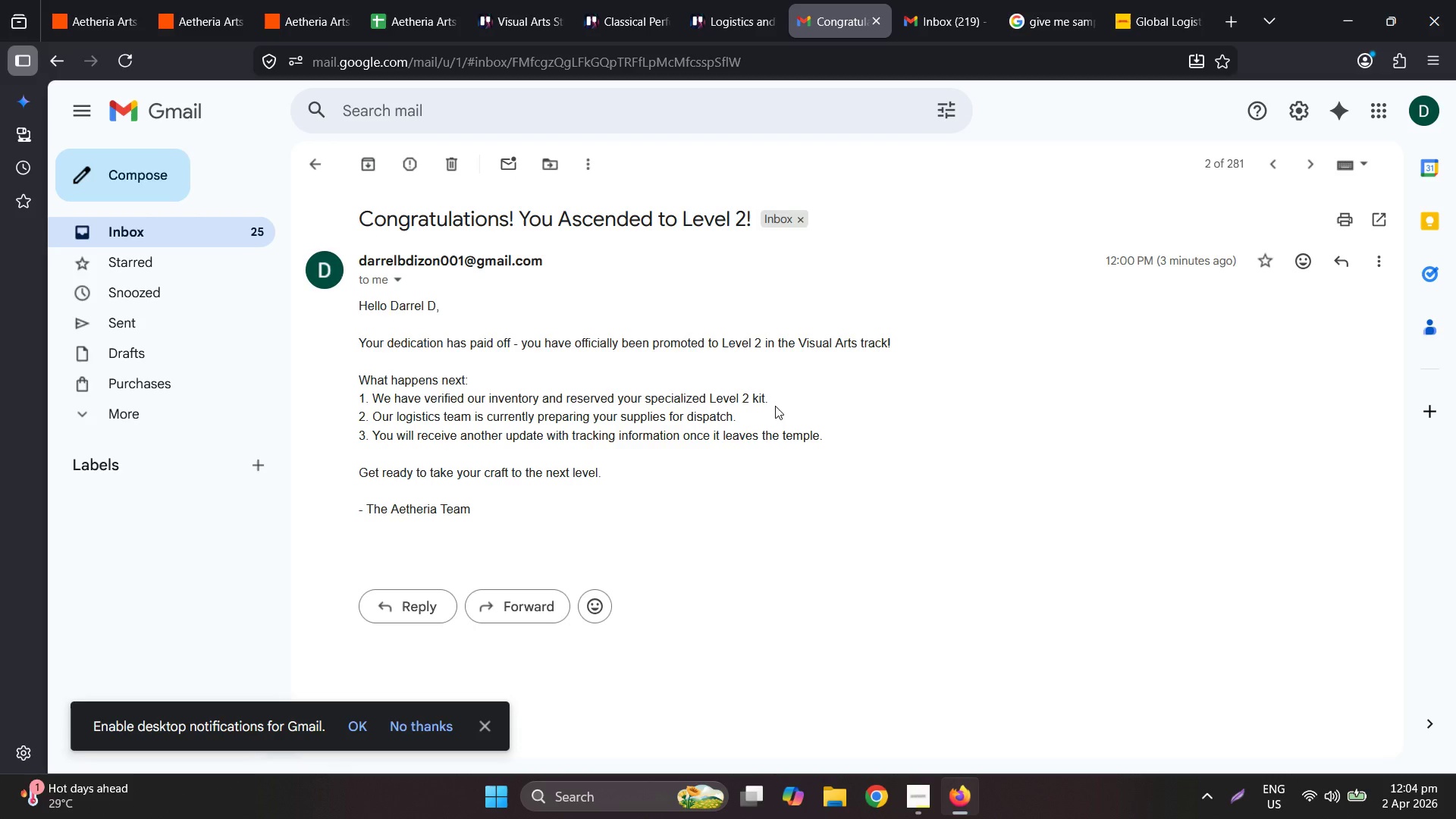 
wait(31.59)
 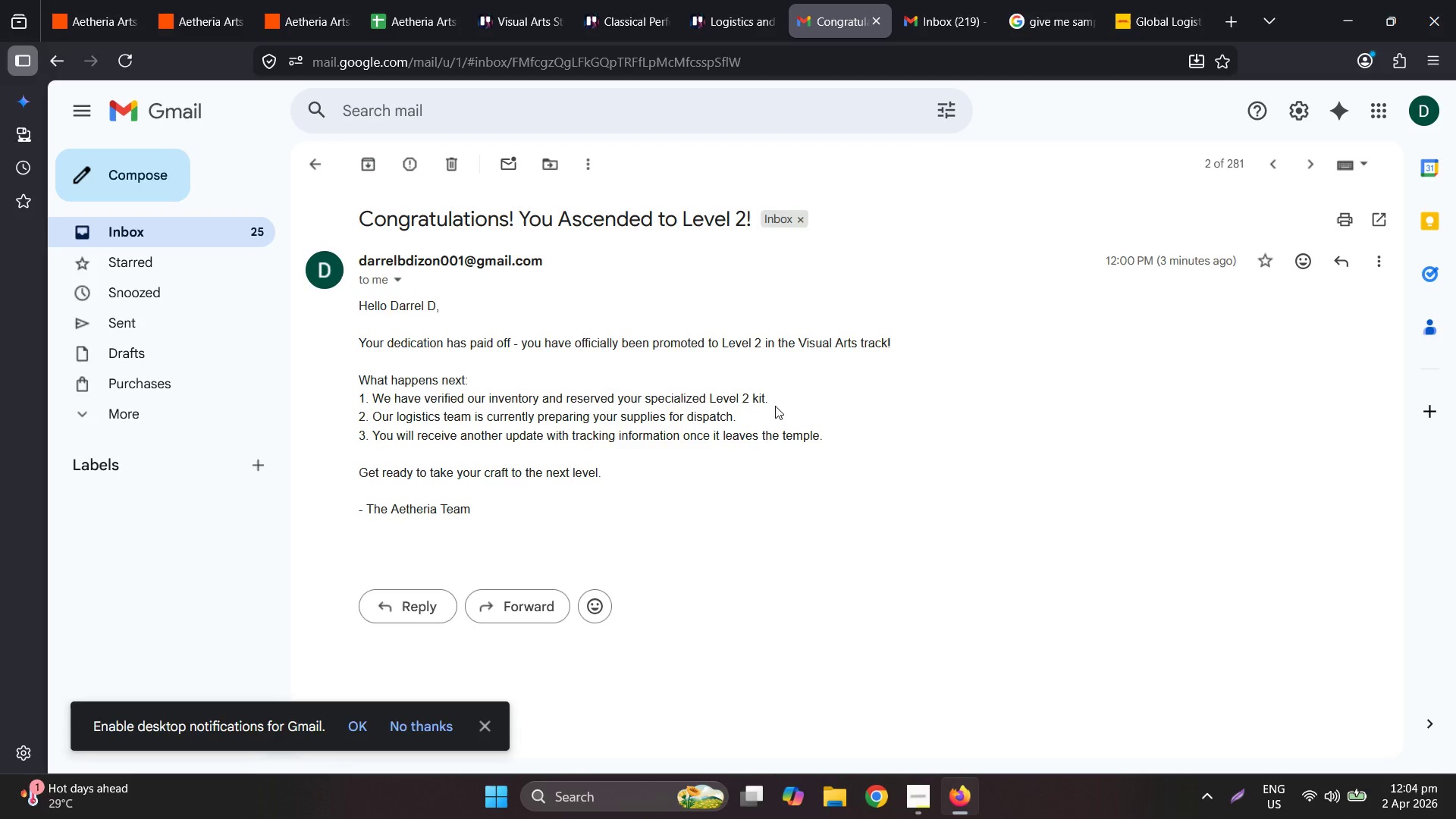 
left_click([1412, 141])
 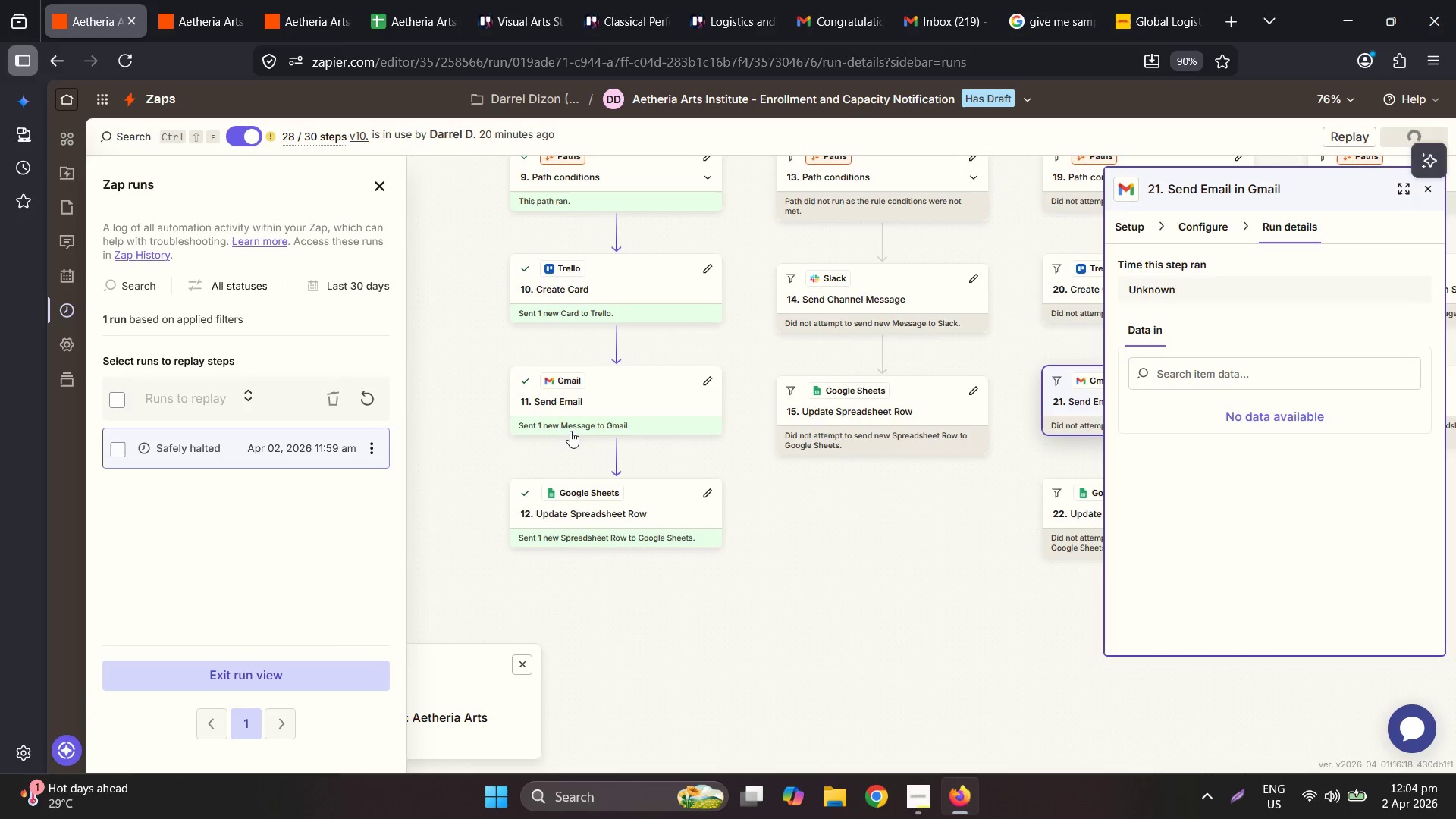 
left_click([634, 394])
 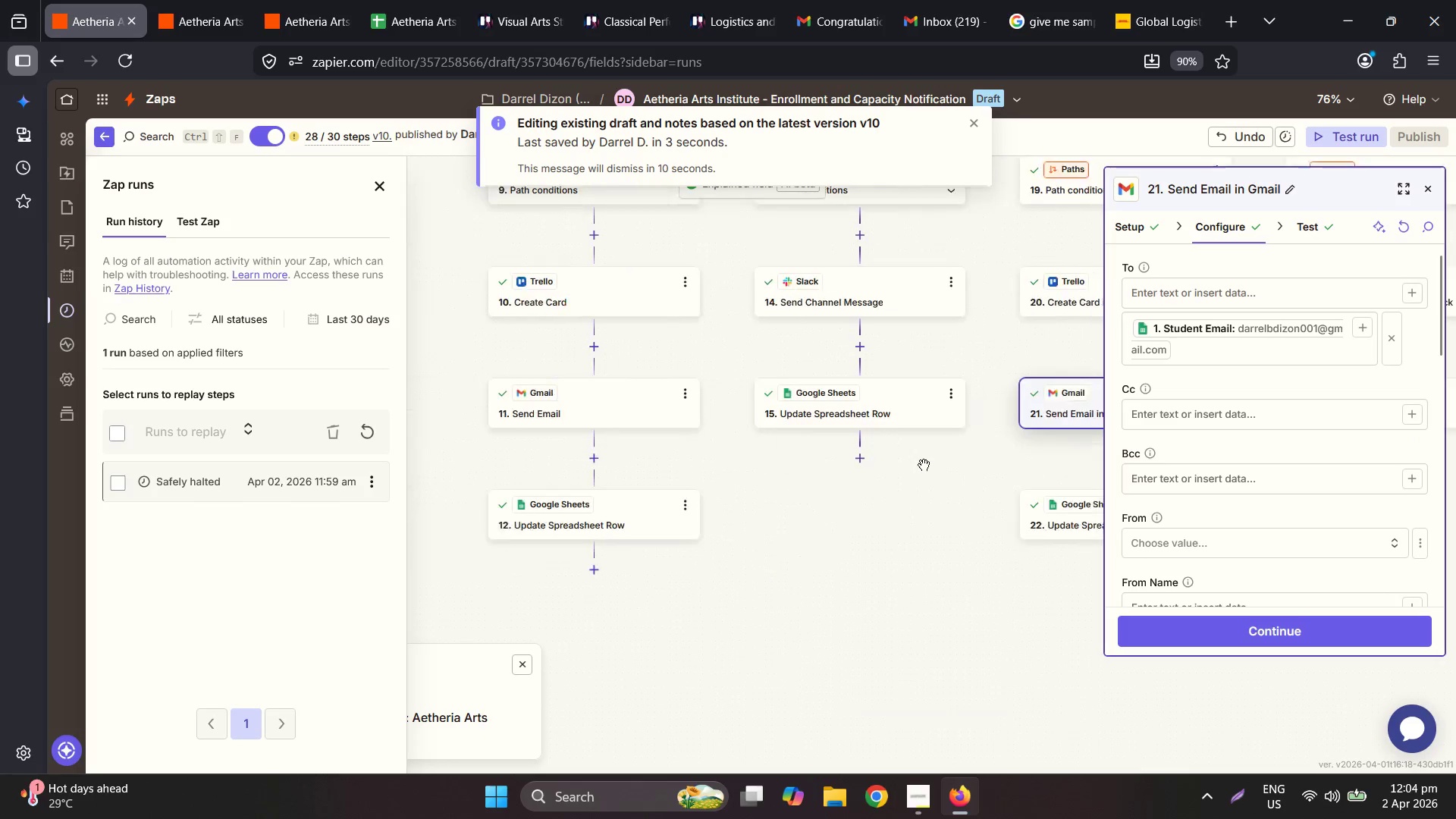 
left_click([617, 400])
 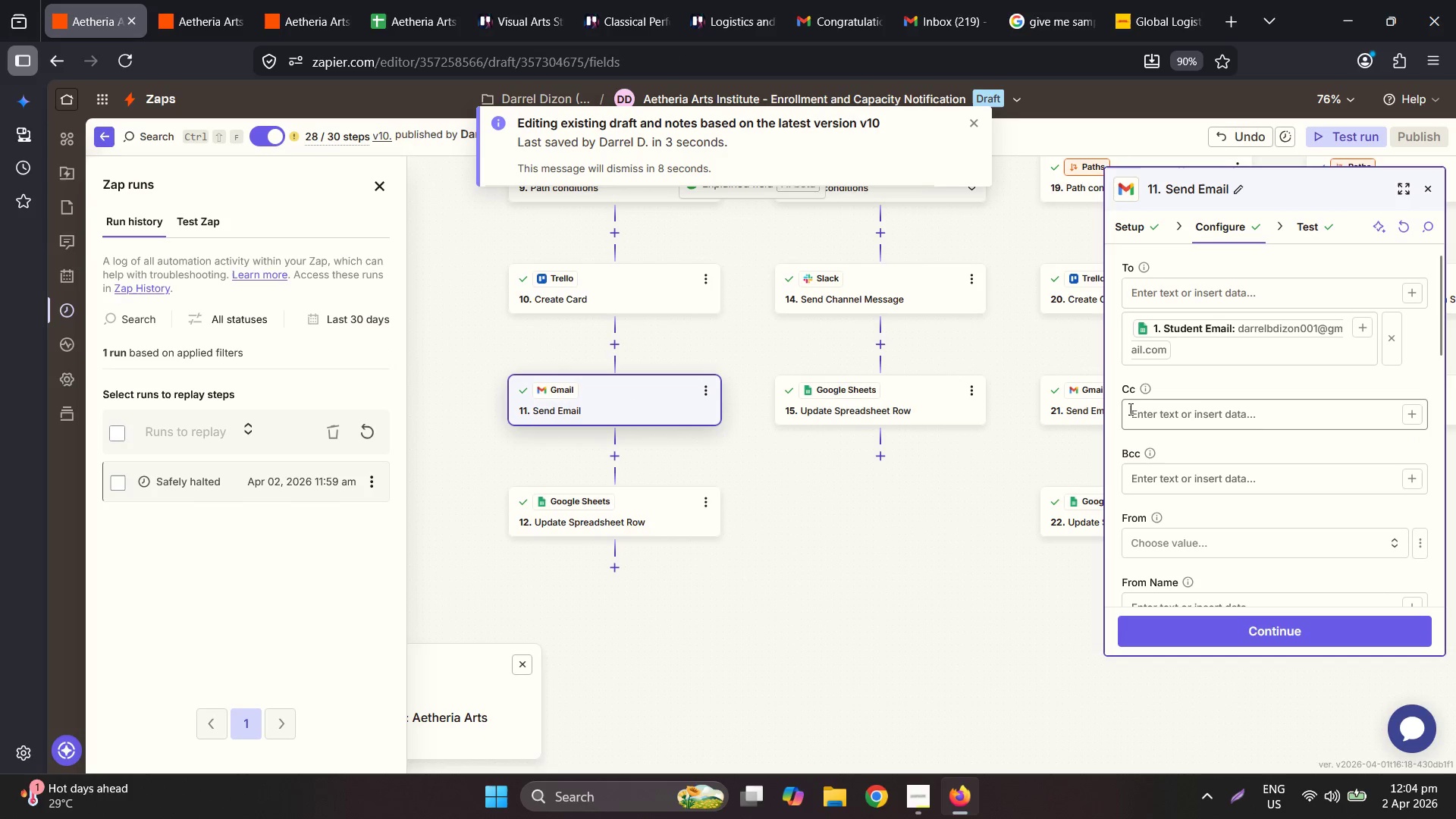 
scroll: coordinate [1200, 466], scroll_direction: down, amount: 2.0
 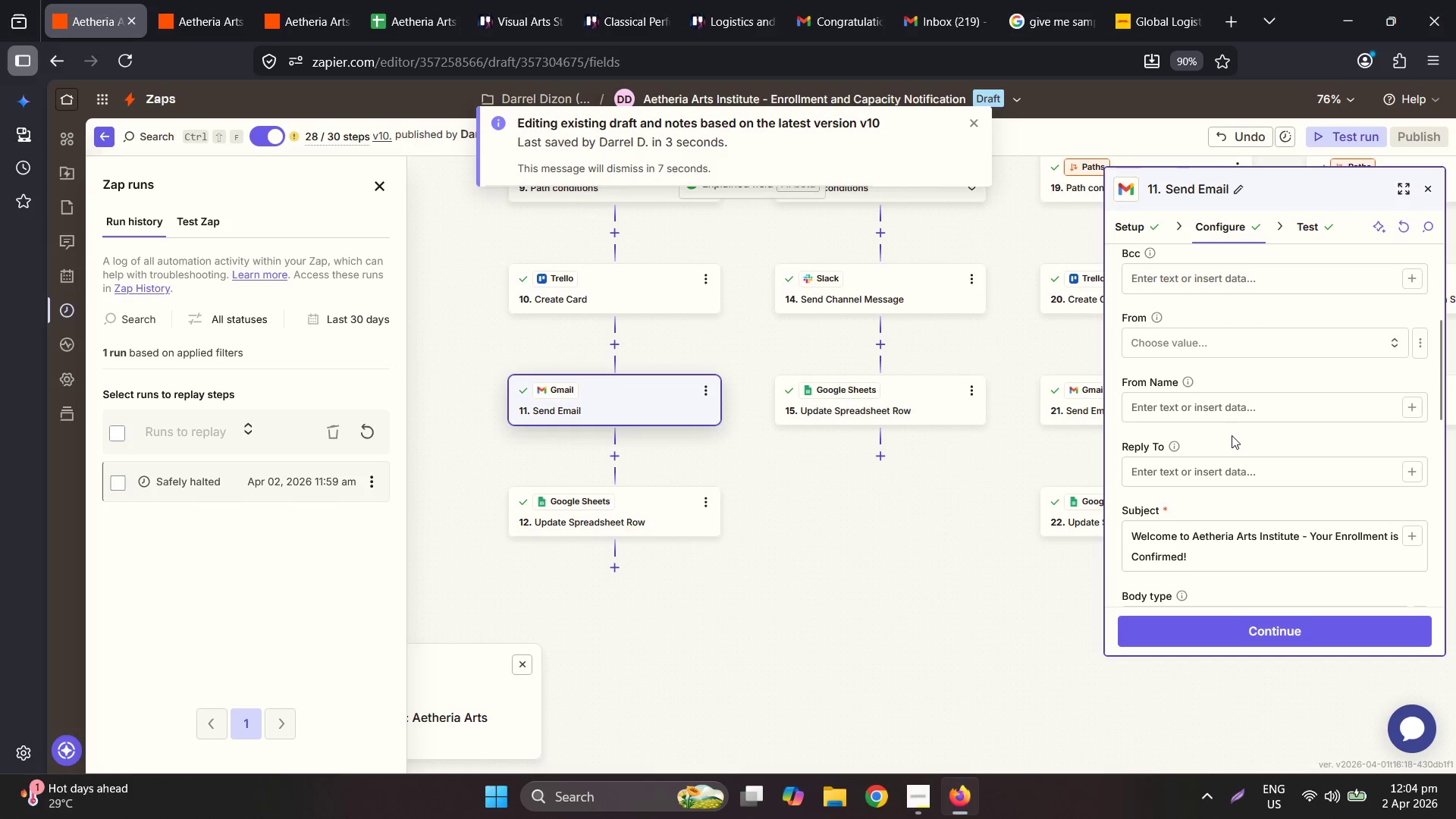 
left_click([1241, 354])
 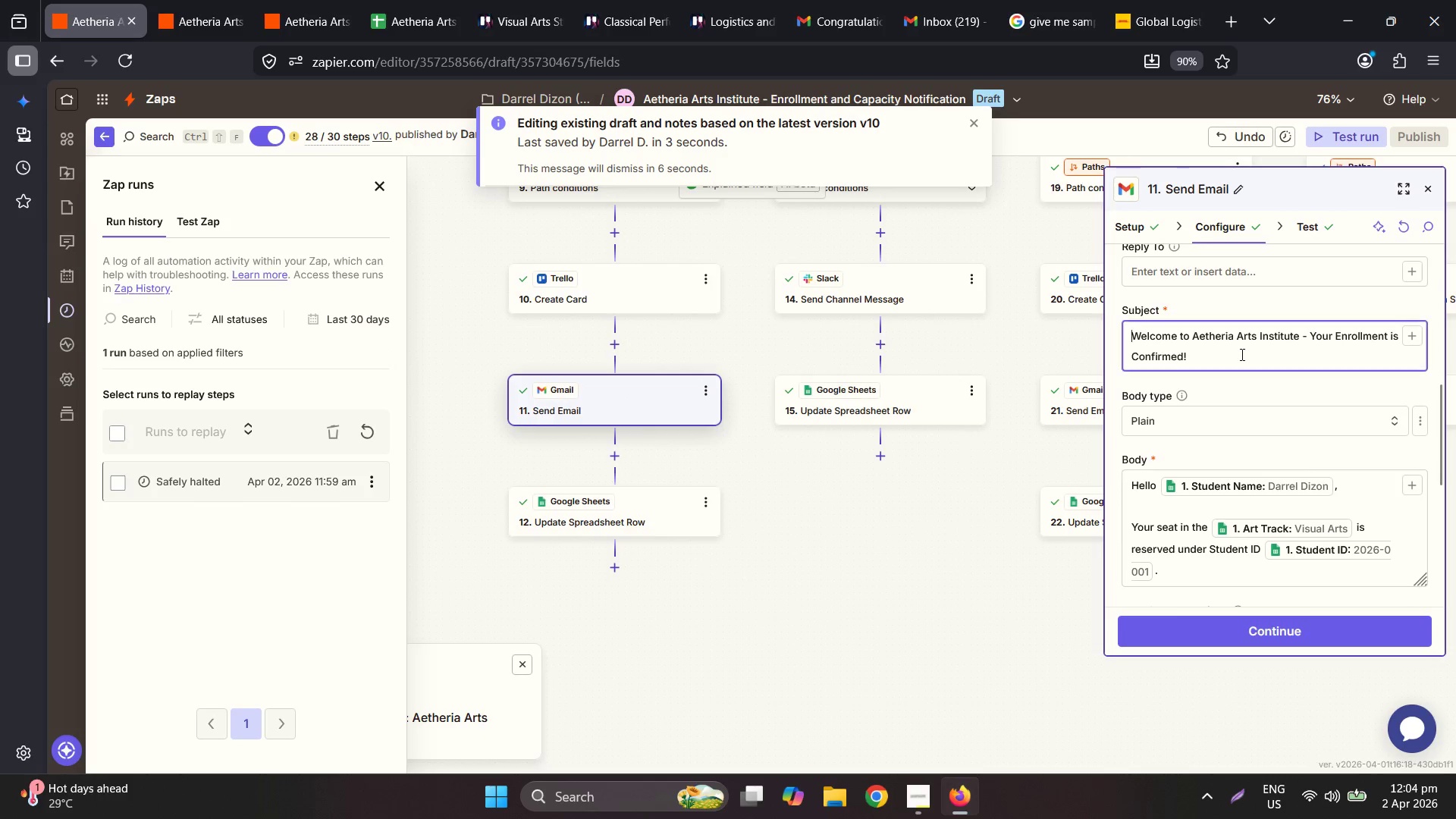 
scroll: coordinate [1225, 452], scroll_direction: down, amount: 2.0
 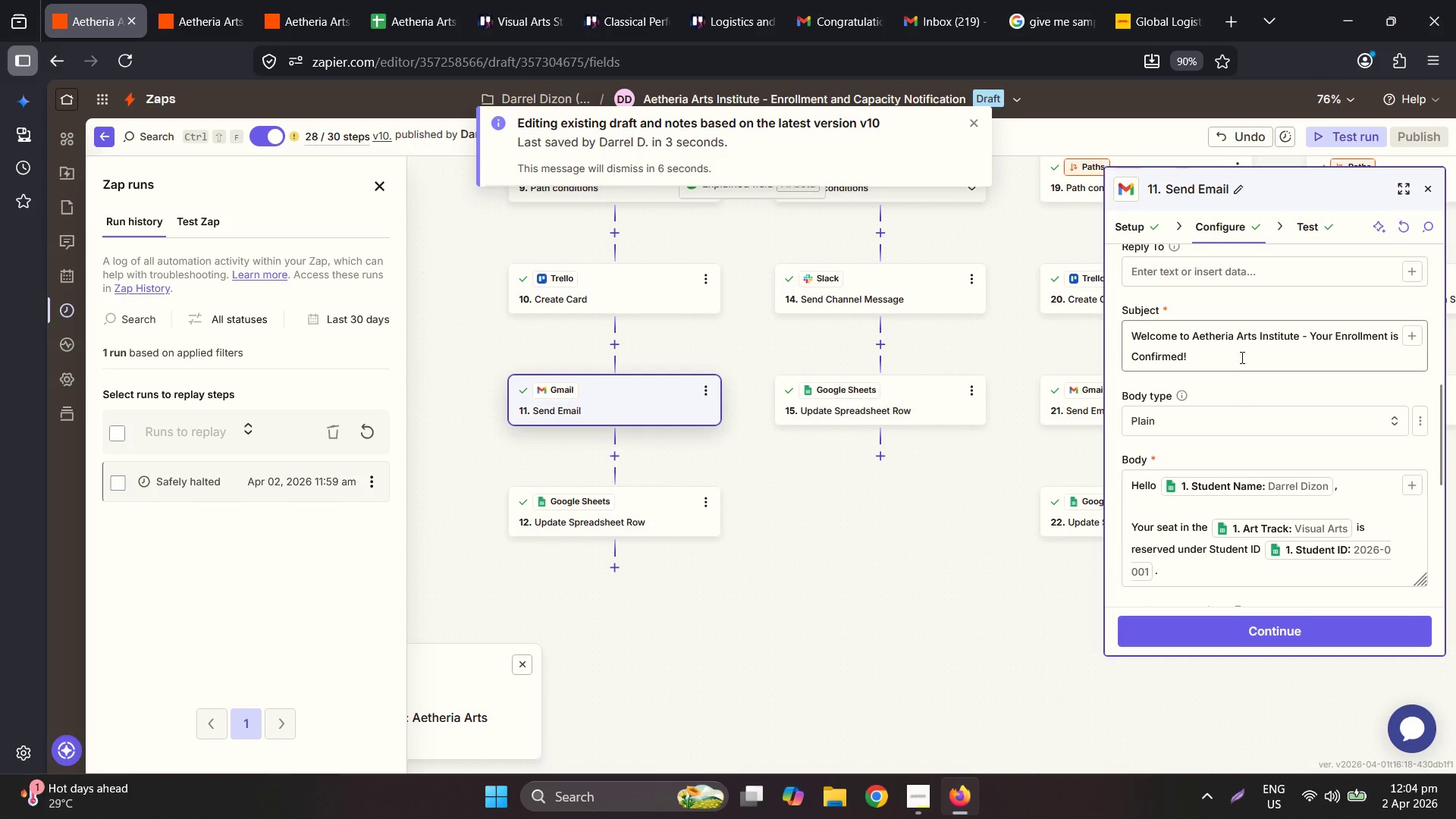 
double_click([1241, 354])
 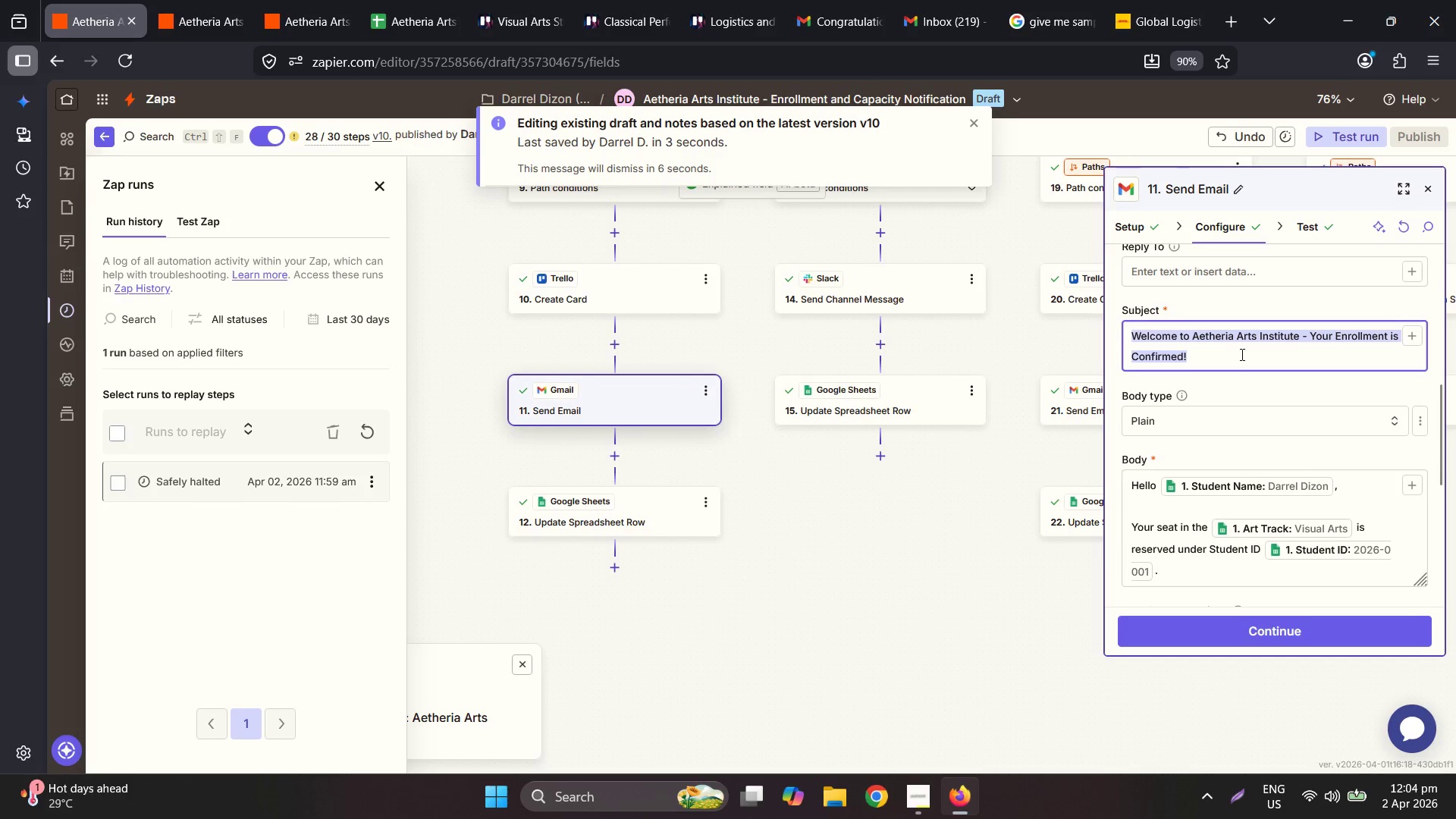 
triple_click([1241, 354])
 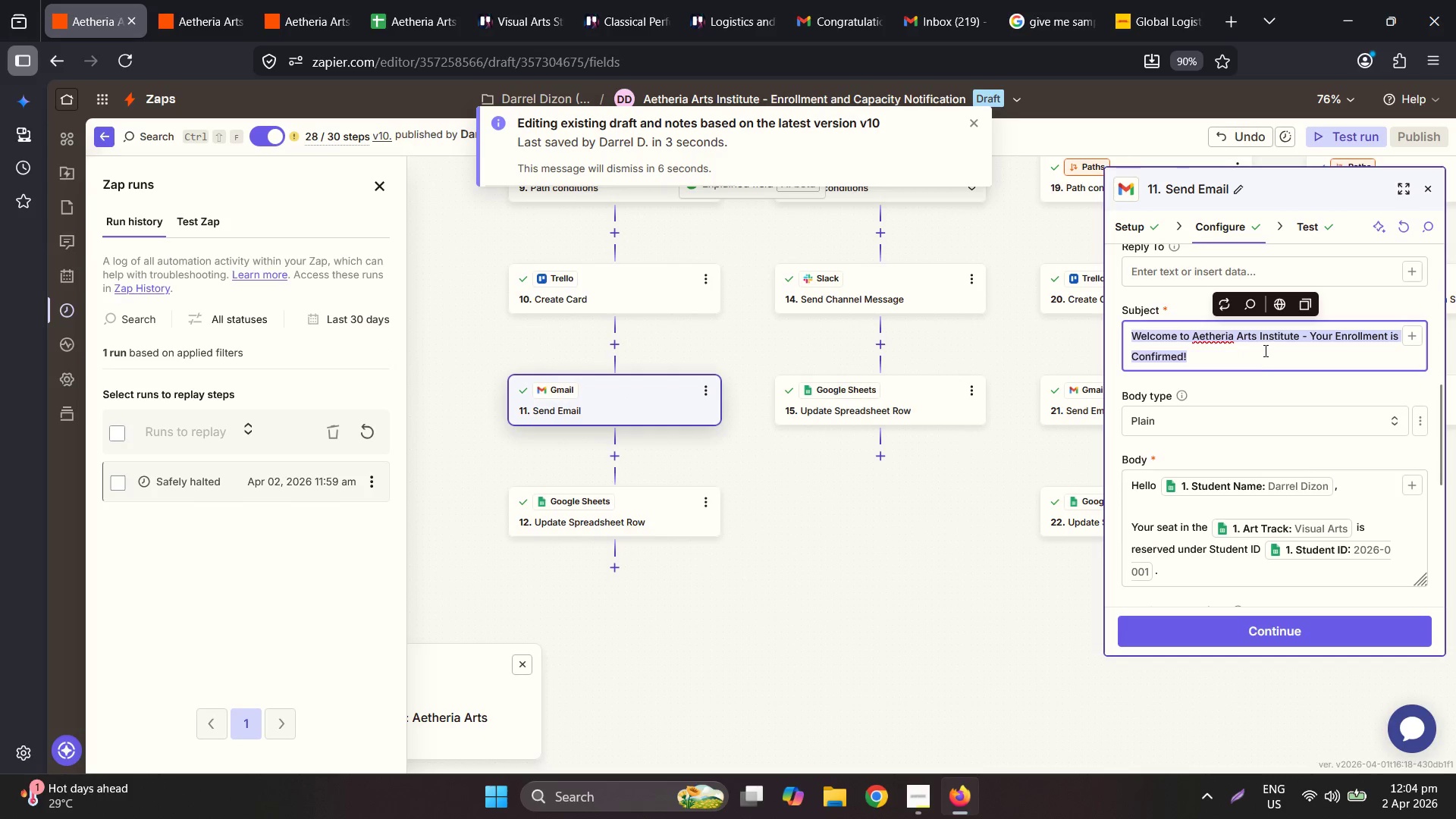 
type(Your Journey Begins: Welcome to Aetheria)
 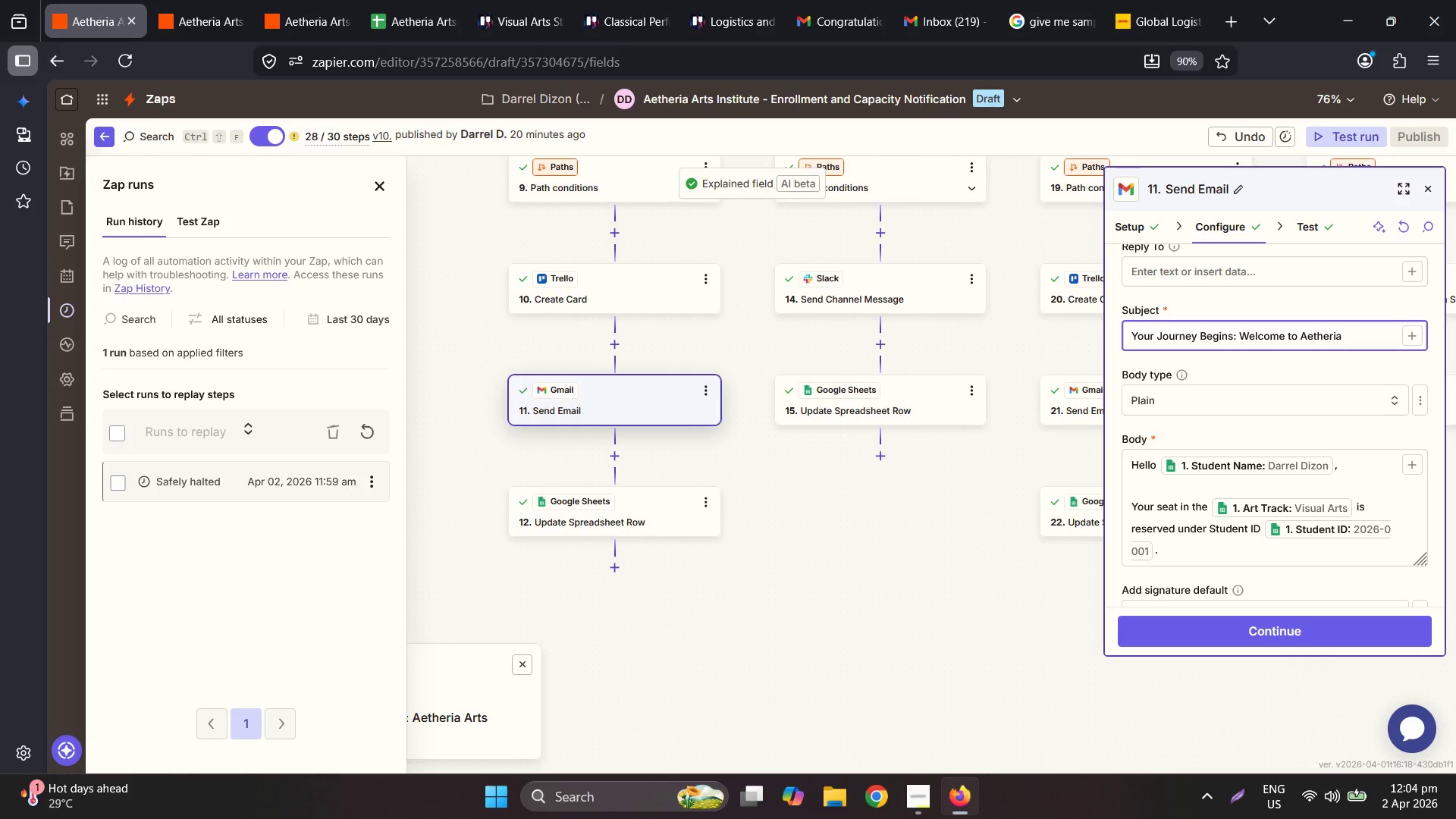 
type( Arts is)
key(Backspace)
key(Backspace)
type(Institute!)
 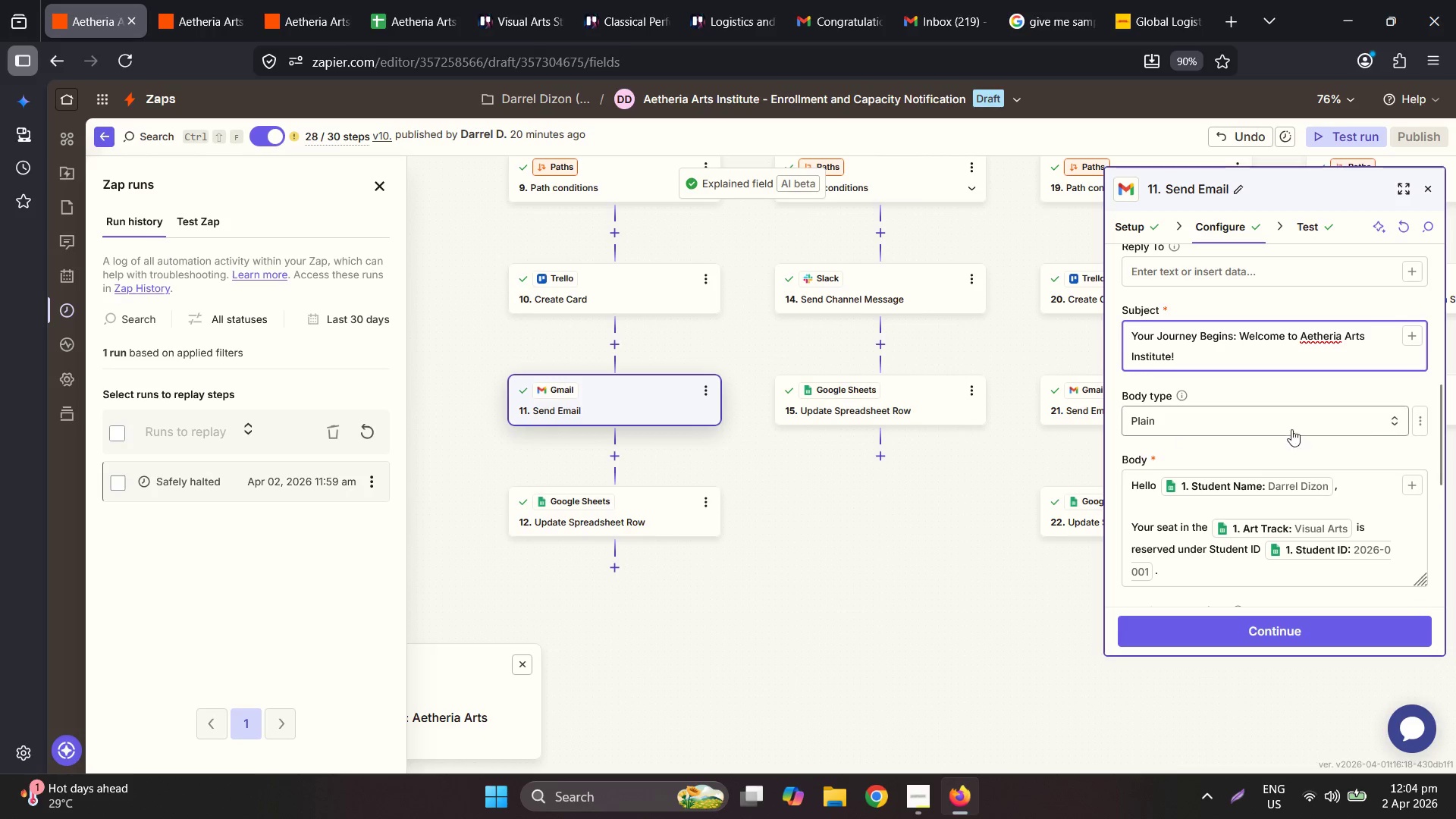 
left_click([1236, 514])
 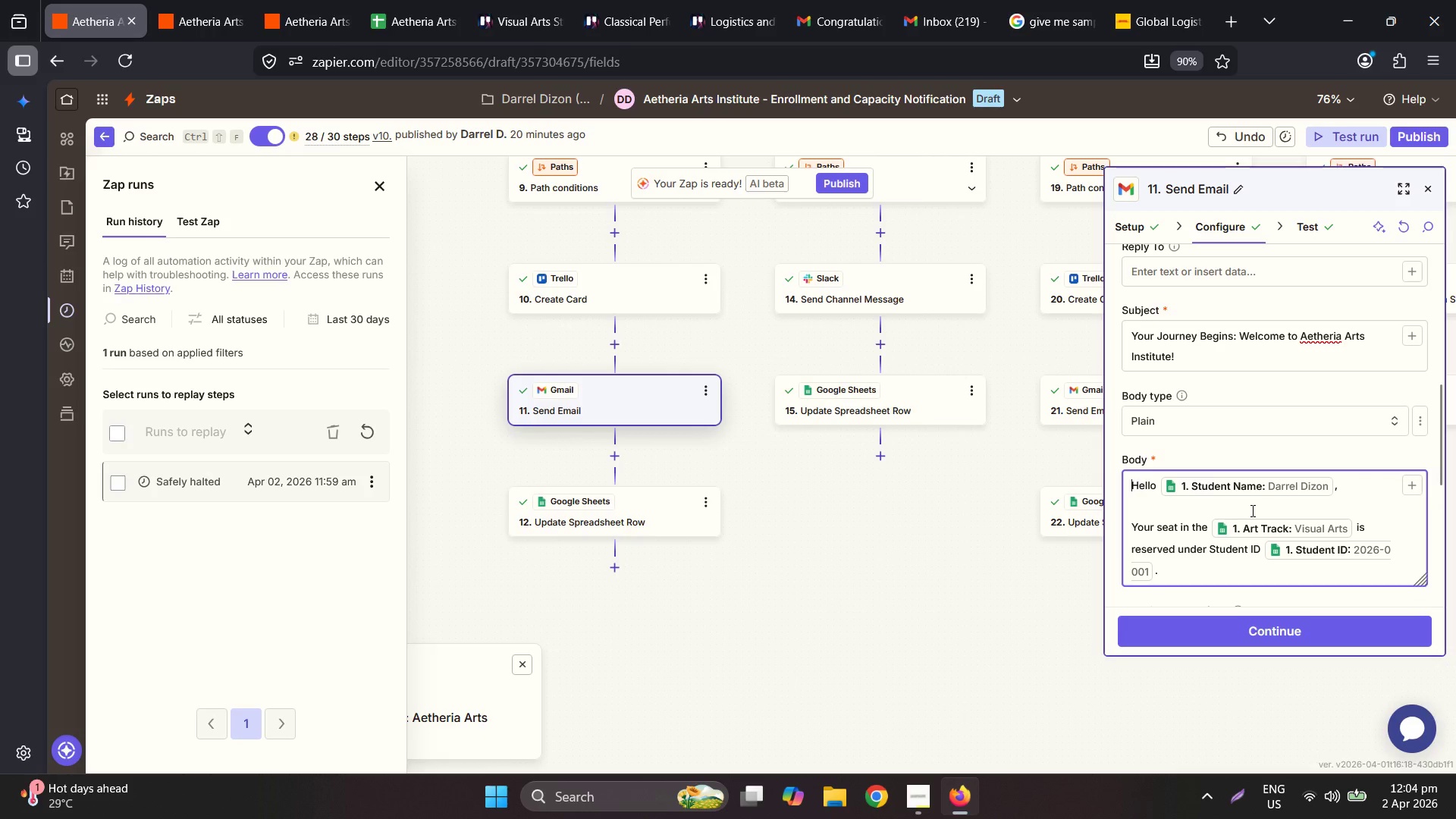 
scroll: coordinate [1251, 510], scroll_direction: down, amount: 1.0
 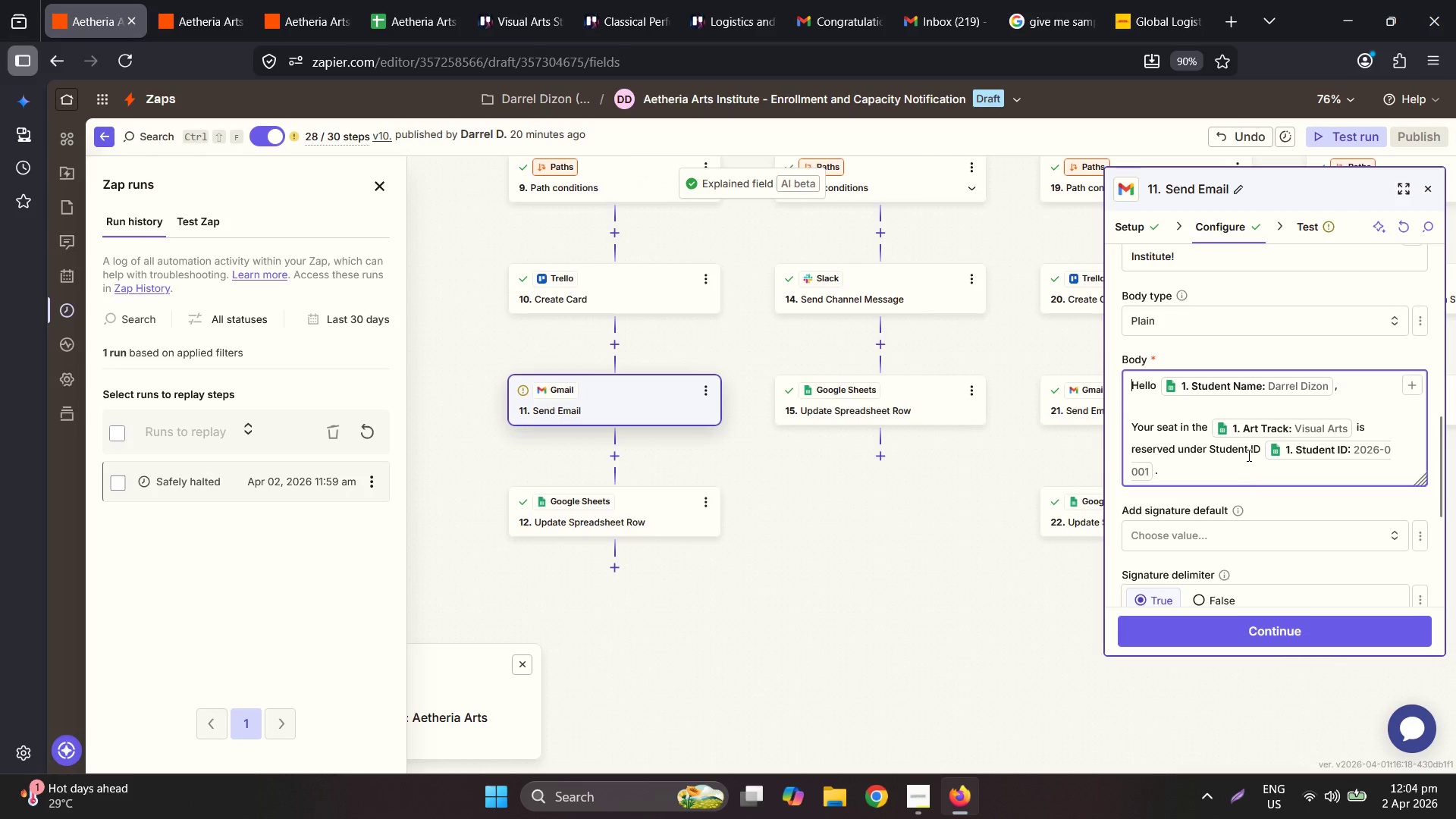 
double_click([1247, 455])
 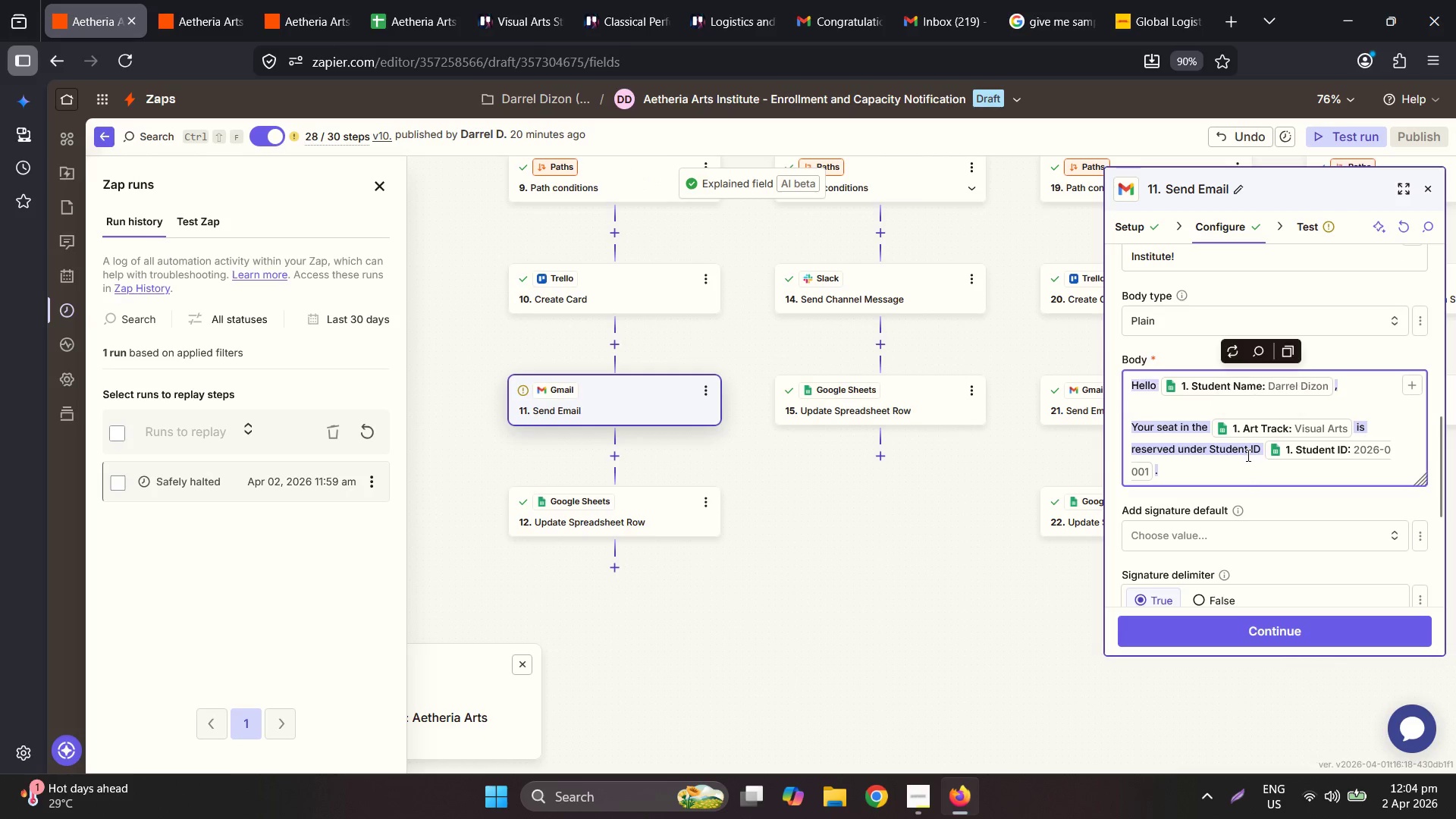 
key(Shift+ShiftLeft)
 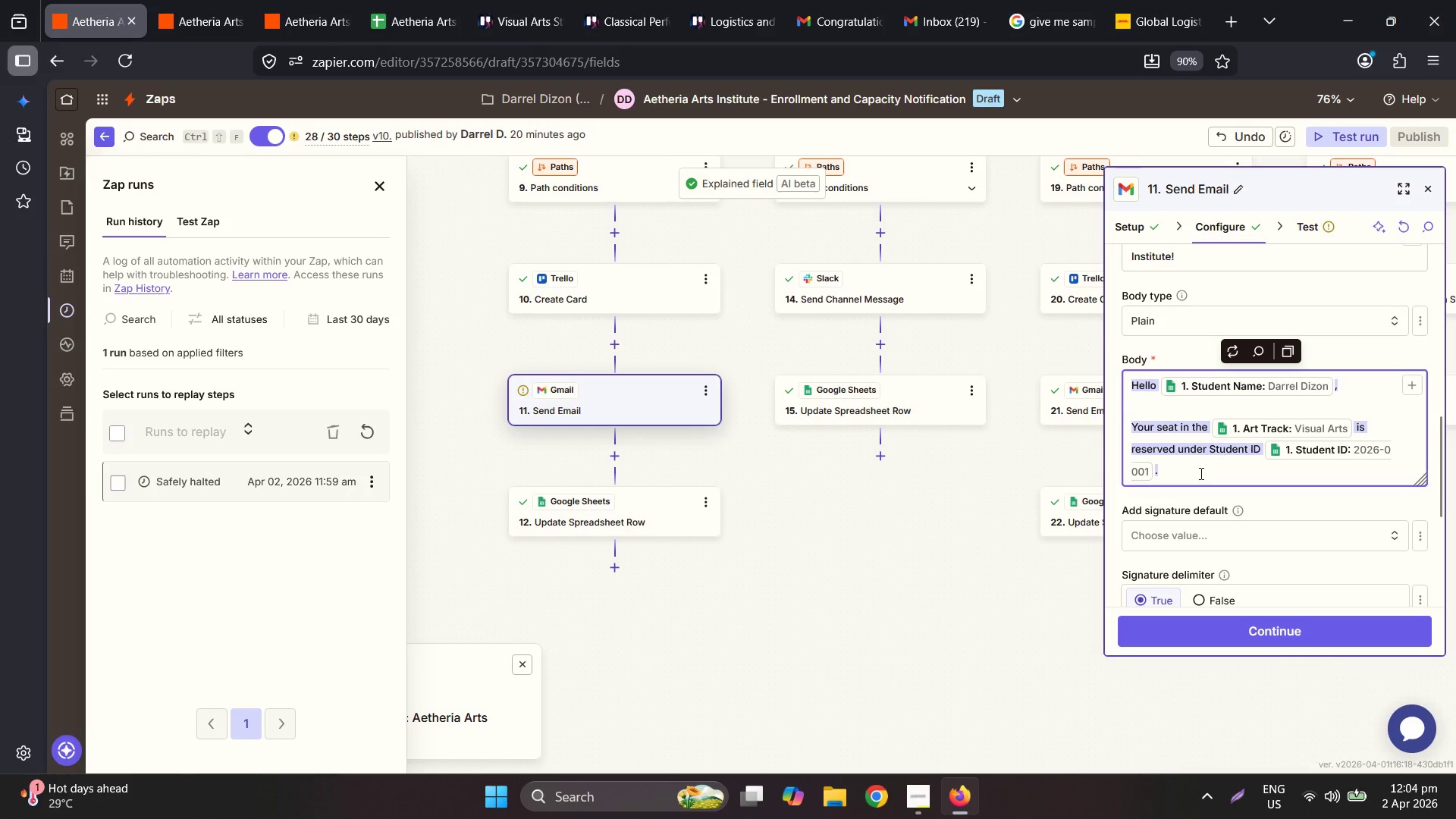 
left_click([1199, 472])
 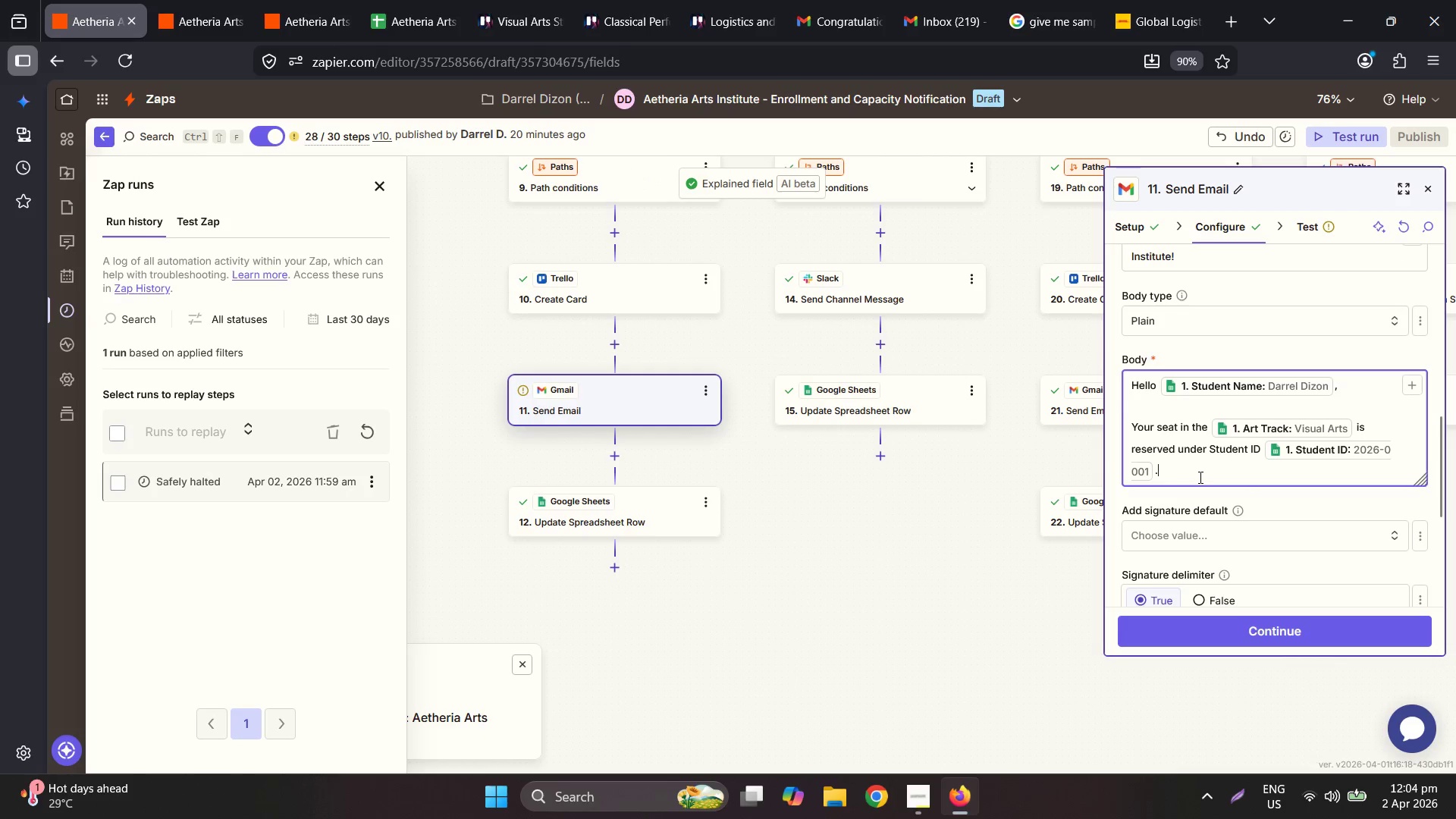 
left_click_drag(start_coordinate=[1200, 477], to_coordinate=[1118, 420])
 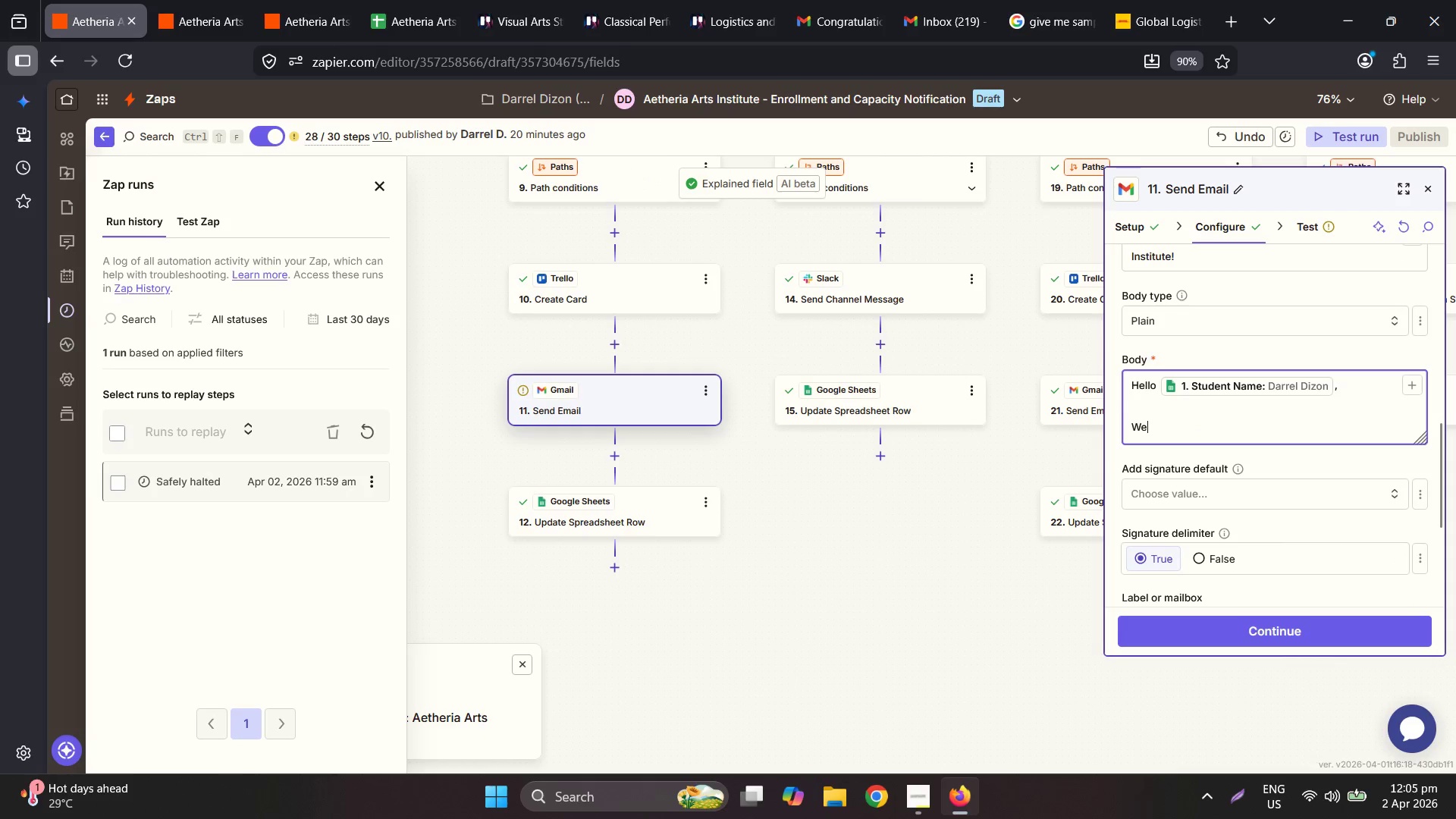 
type(Welcomne)
key(Backspace)
key(Backspace)
type(e to the Aesthe)
key(Backspace)
type(eria Arts Institute. Your enrollment has been scc)
key(Backspace)
key(Backspace)
type(uccesfful)
key(Backspace)
key(Backspace)
key(Backspace)
type(ully processed, and yio)
key(Backspace)
type(ur space in the stude)
 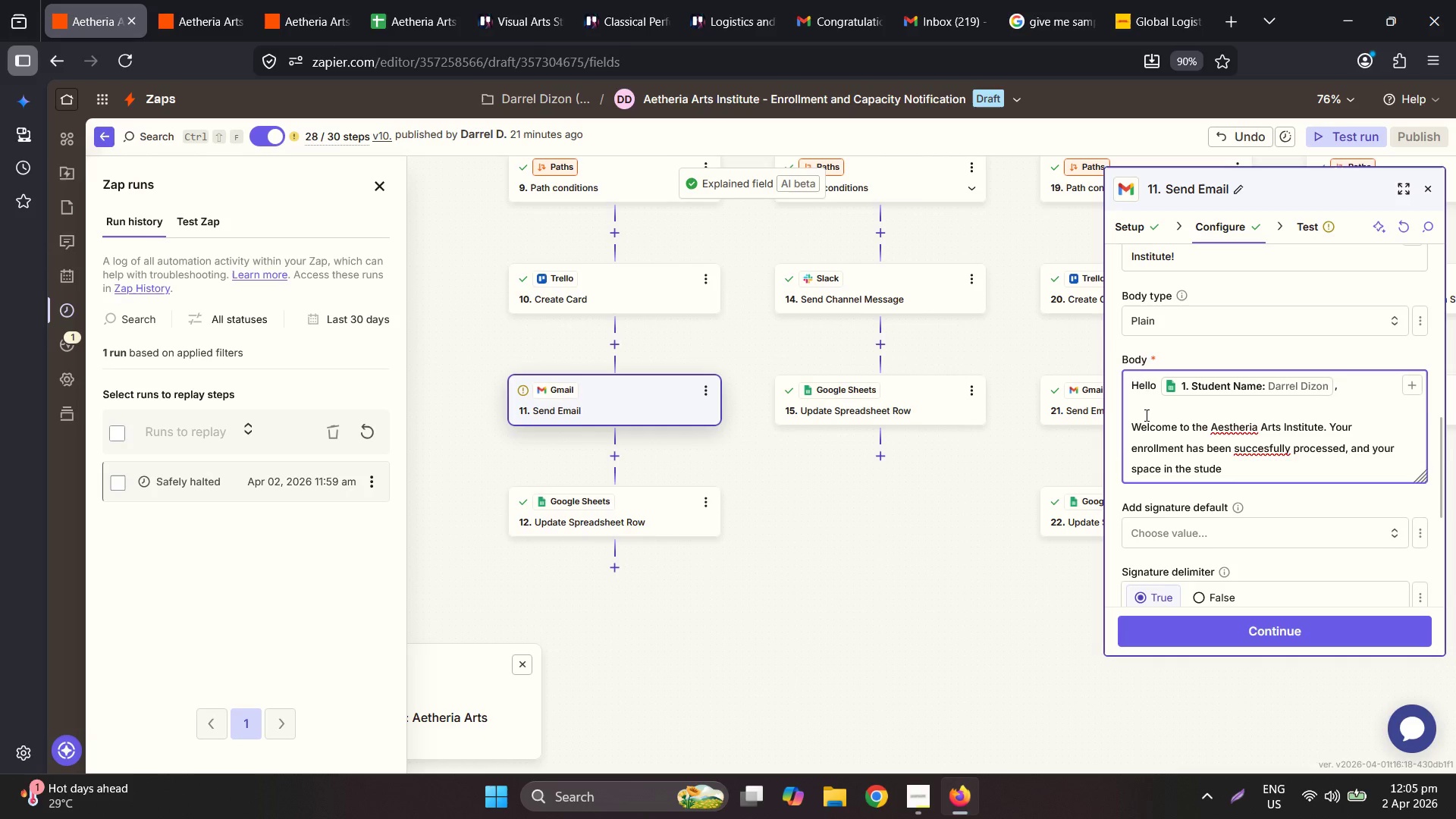 
key(Backspace)
type(io is now reserved.)
 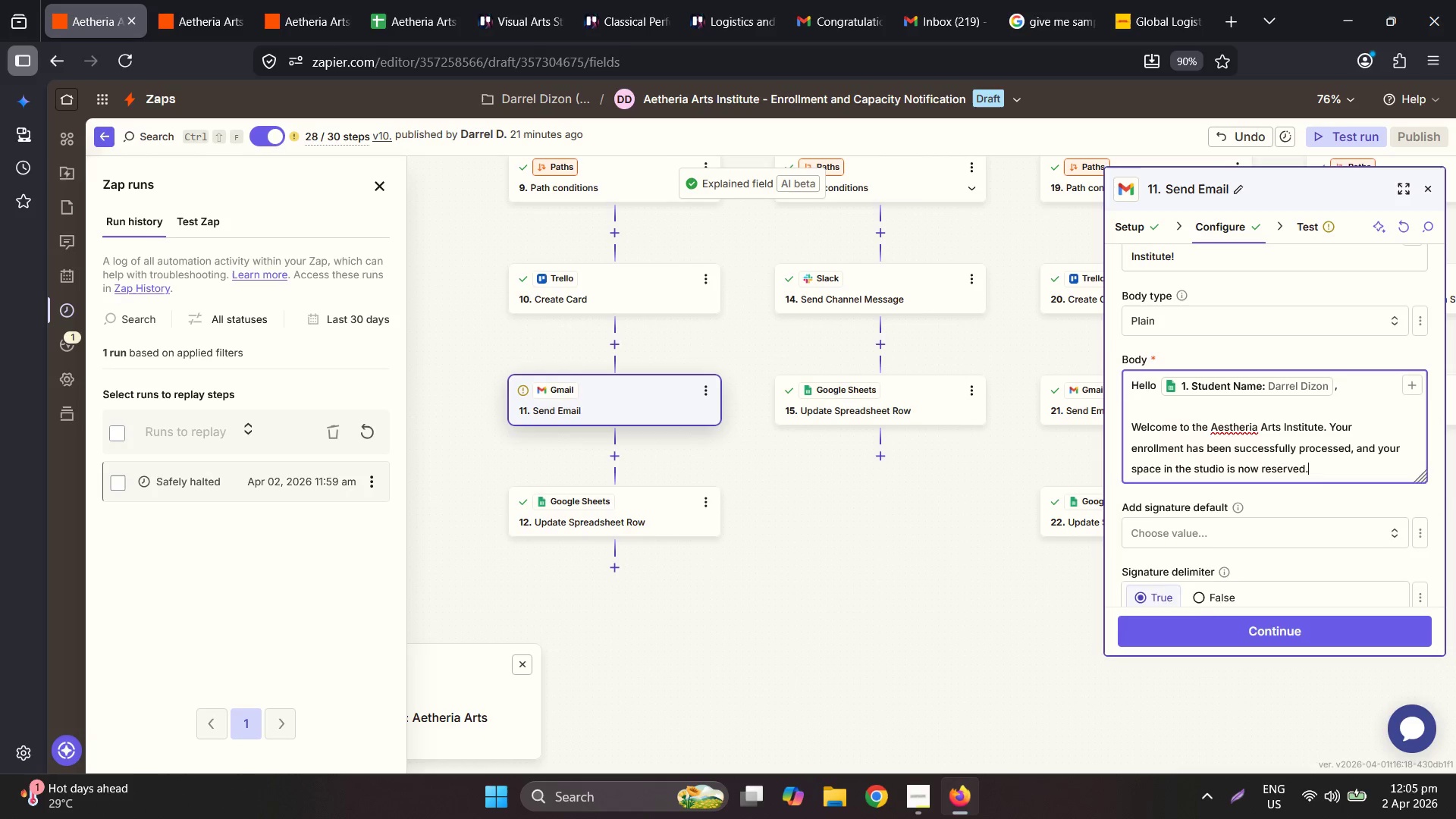 
key(Enter)
 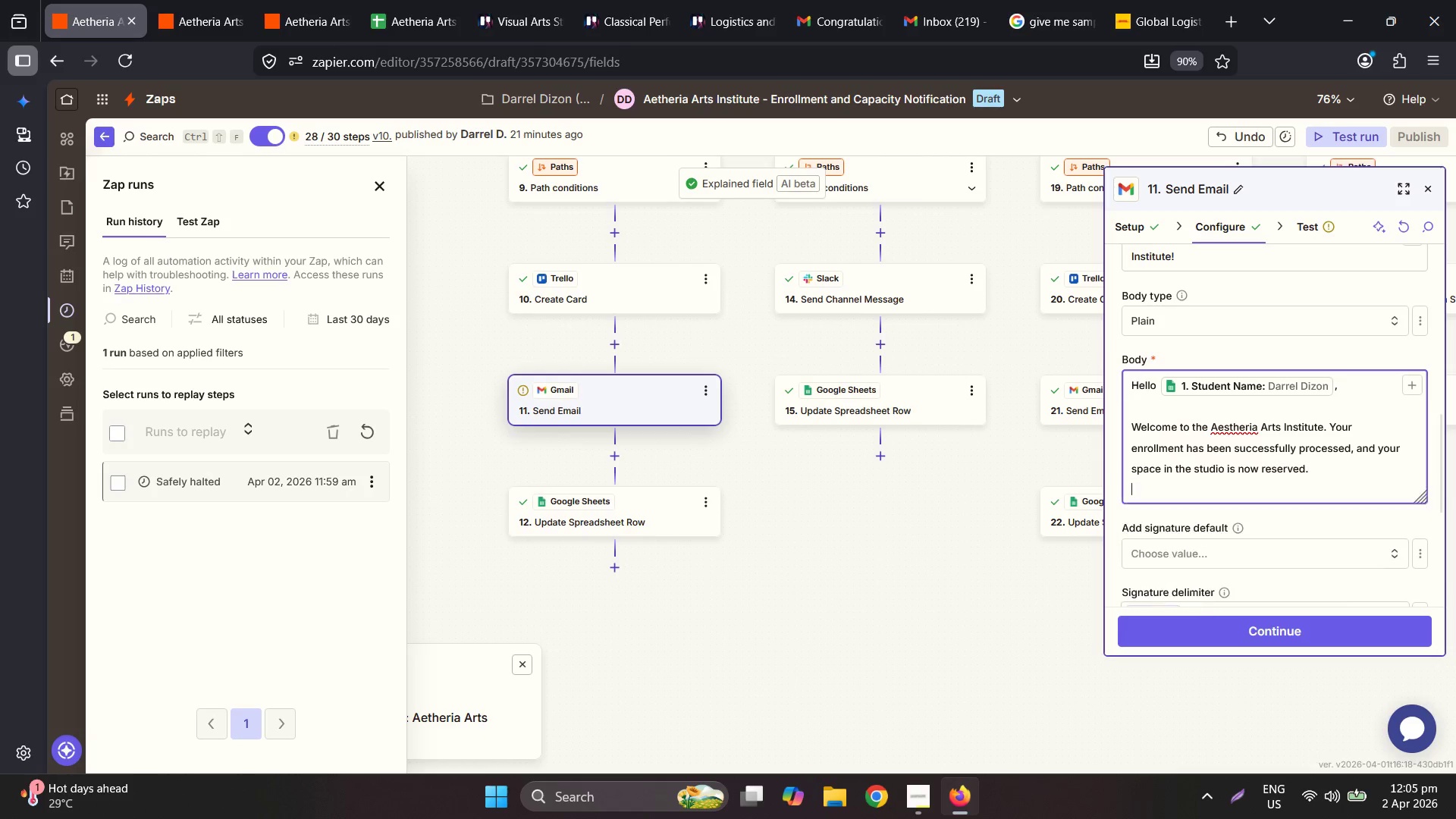 
key(Enter)
 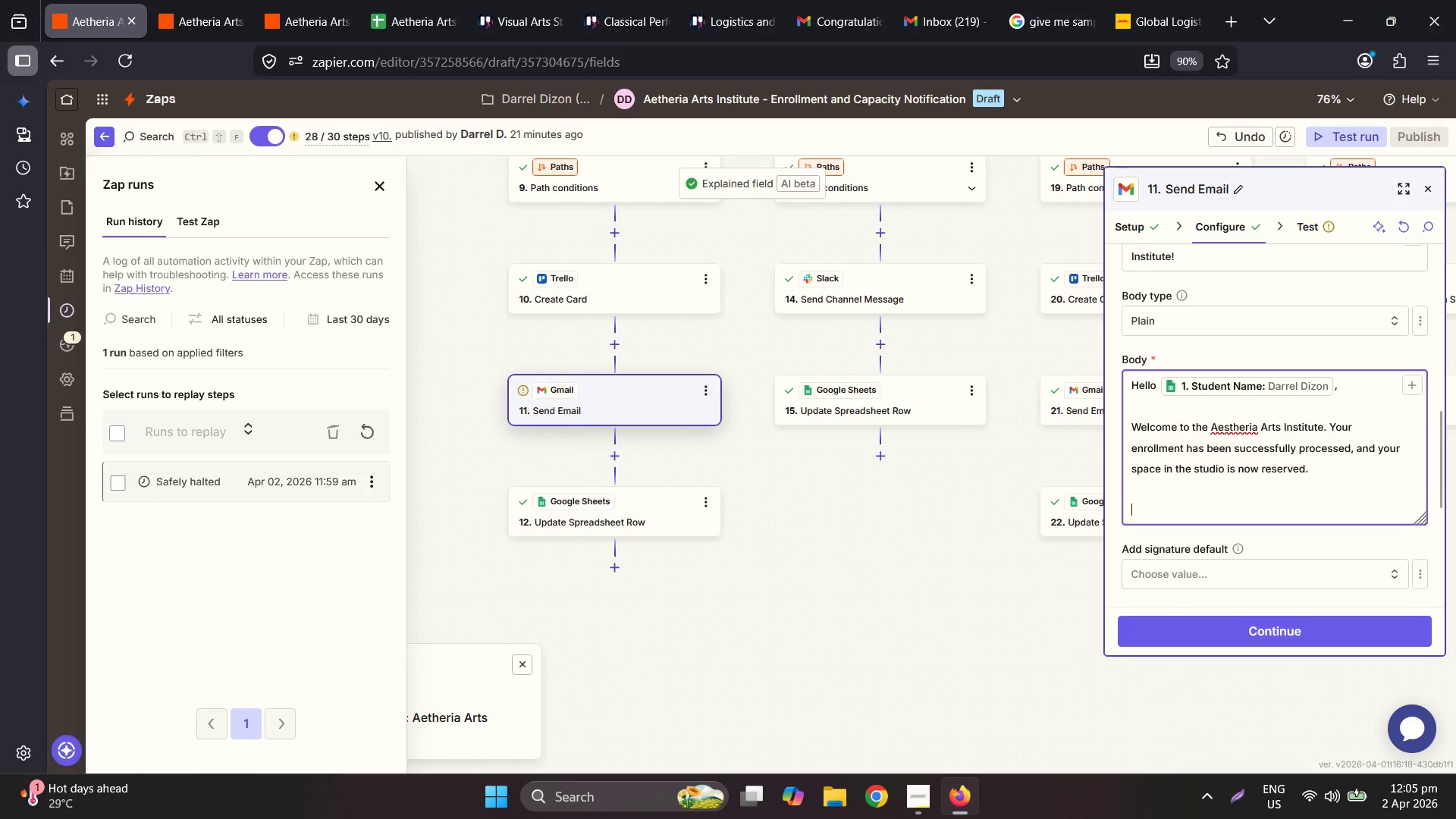 
type(You have been placed in teh )
 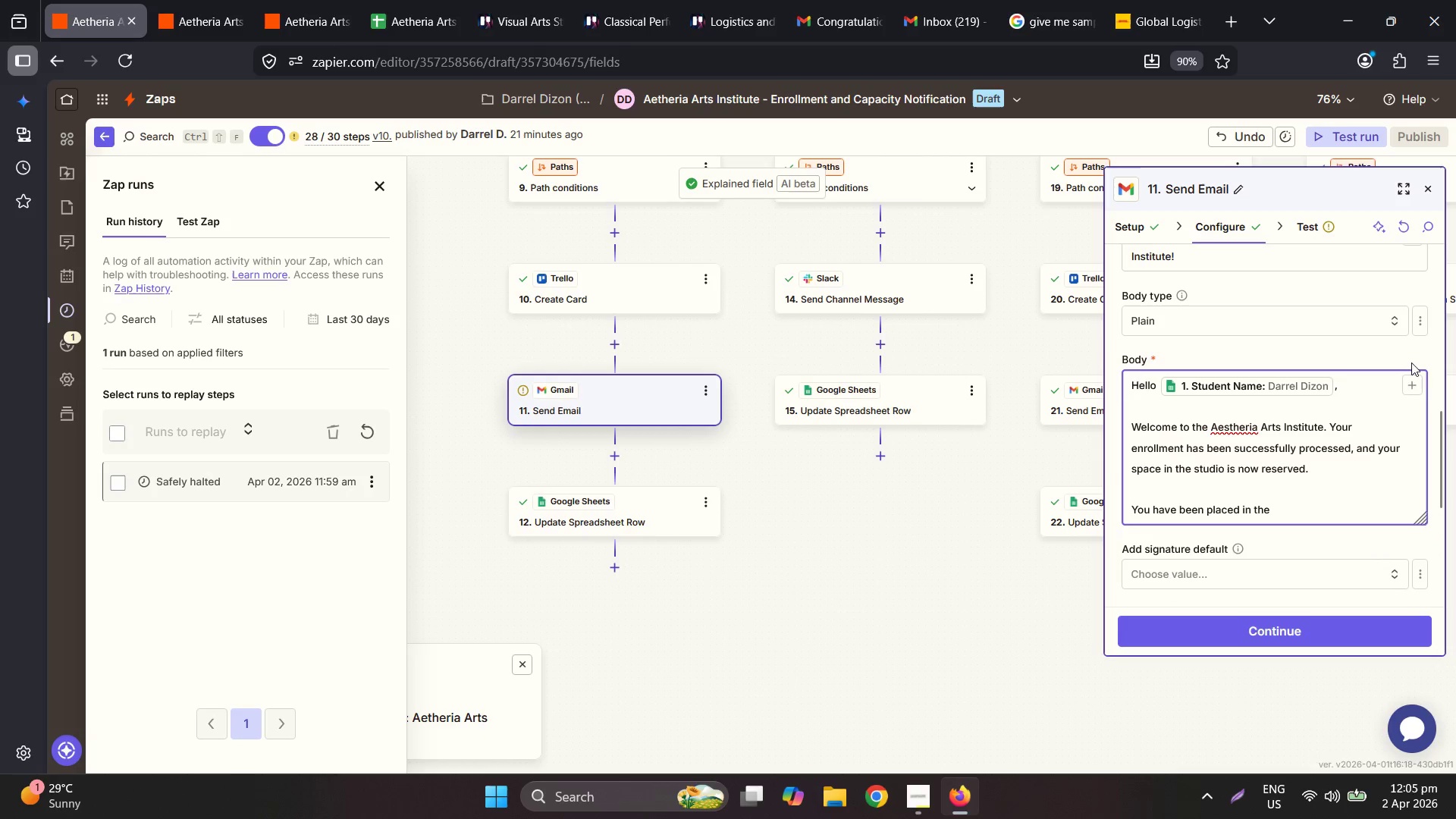 
left_click([1415, 384])
 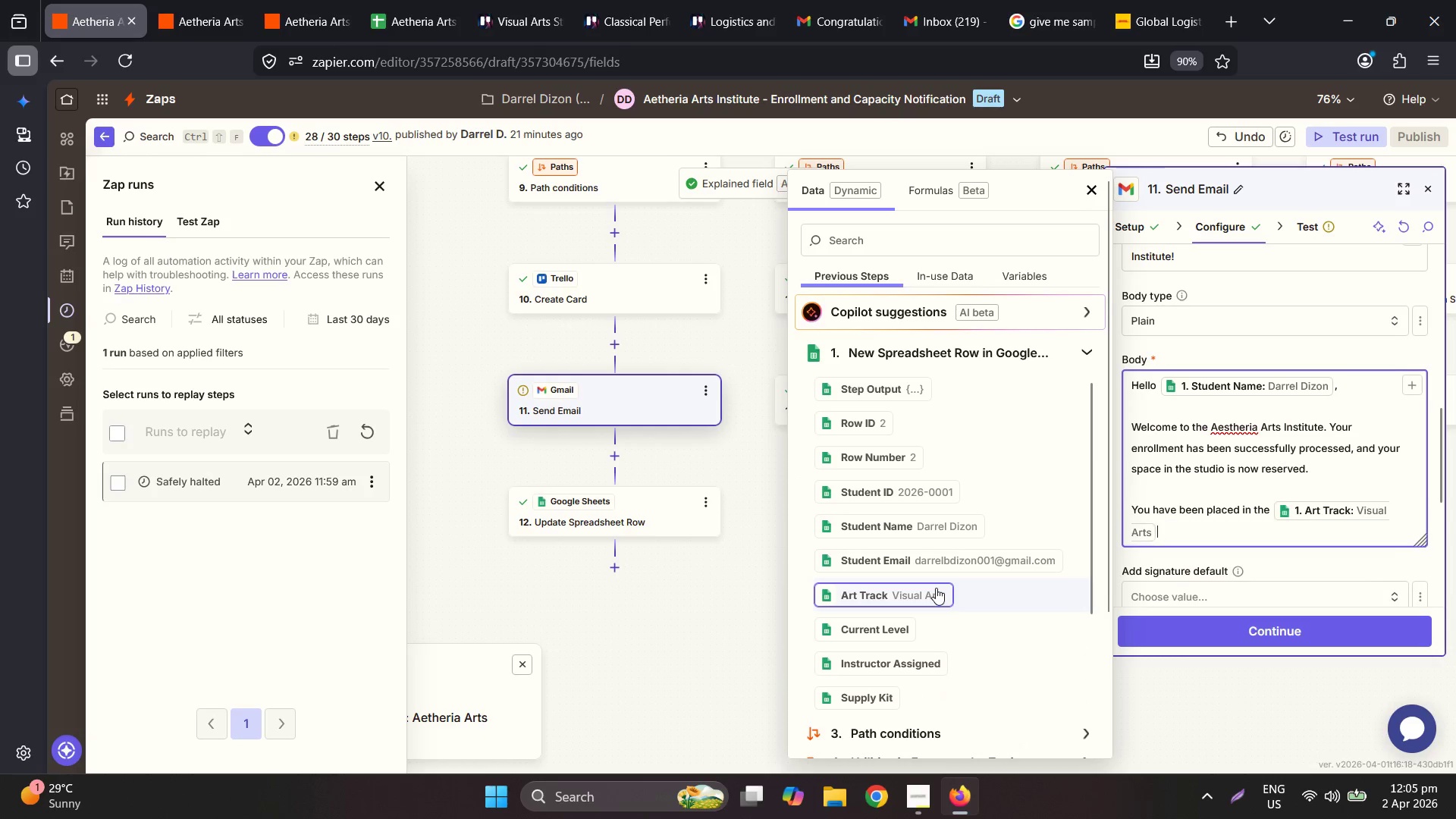 
type( track. T)
key(Backspace)
key(Backspace)
type(.)
key(Backspace)
key(Backspace)
type(, which has been curra)
key(Backspace)
key(Backspace)
type(ated to challenge your current bou)
key(Backspace)
type(undaris)
key(Backspace)
type(es and provide the rp)
key(Backspace)
key(Backspace)
type(precies)
key(Backspace)
key(Backspace)
type(se tools needed for professopna)
key(Backspace)
key(Backspace)
key(Backspace)
key(Backspace)
type(oi)
key(Backspace)
key(Backspace)
type(ional mastery.)
 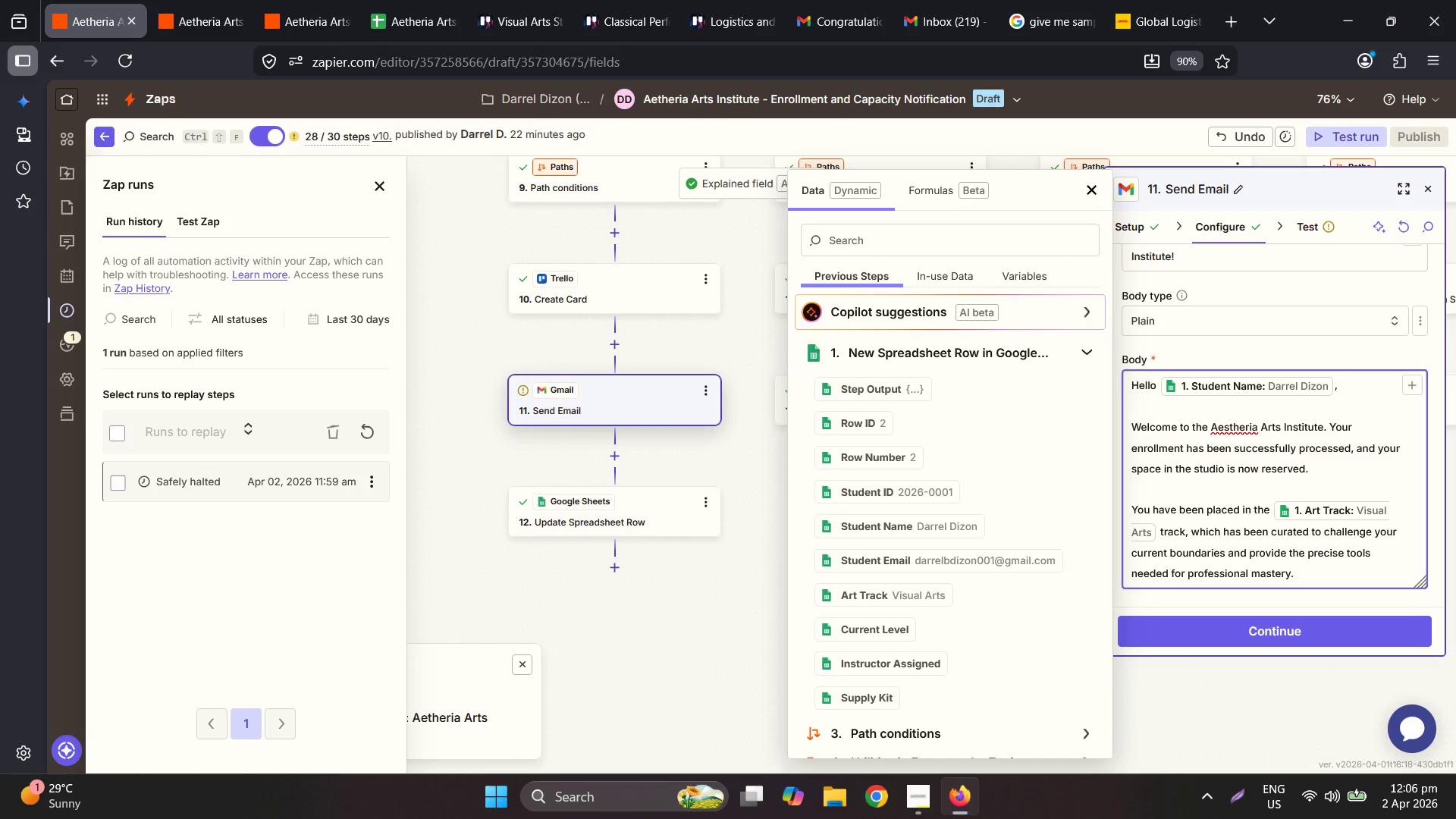 
key(Enter)
 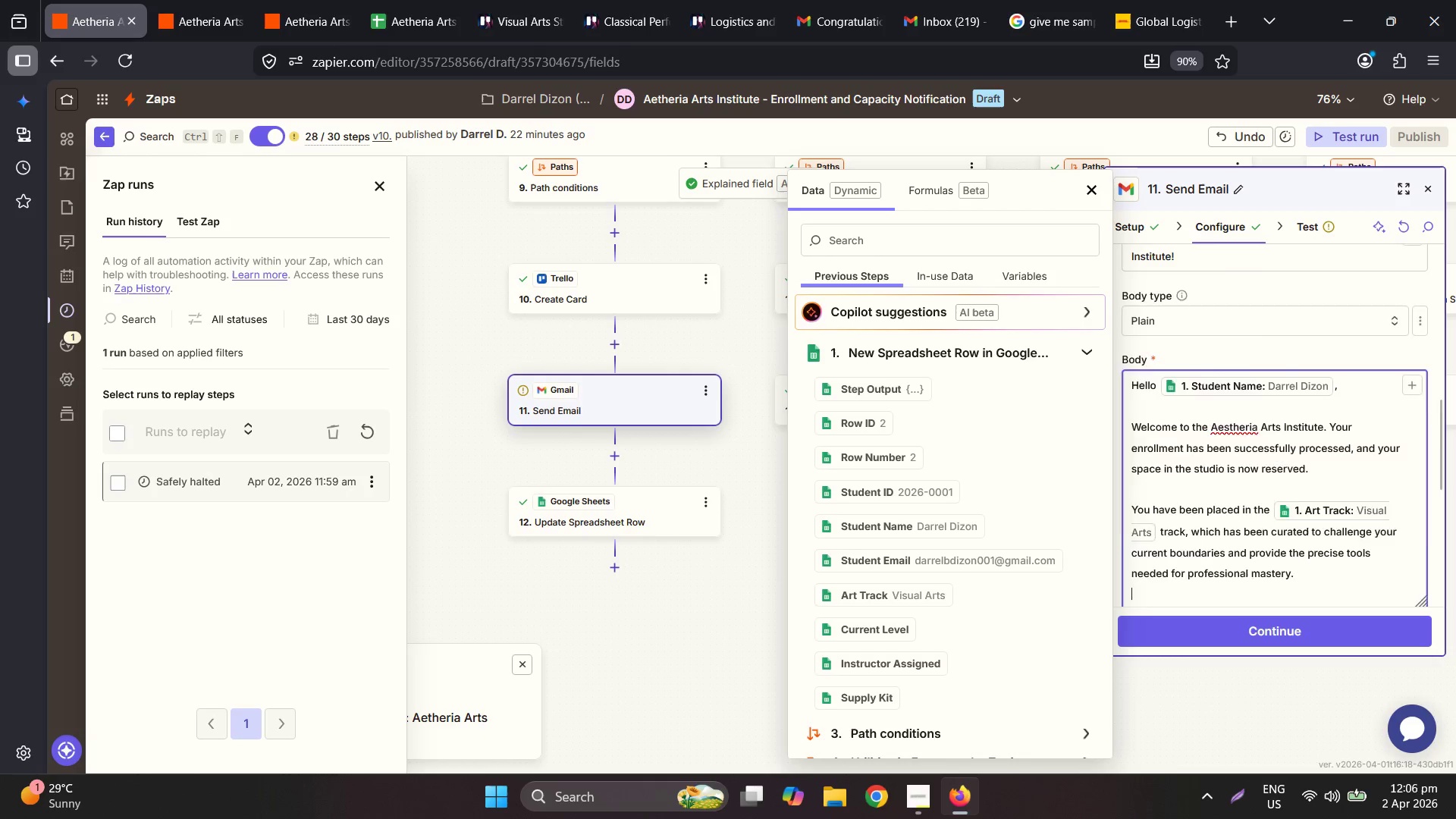 
key(Enter)
 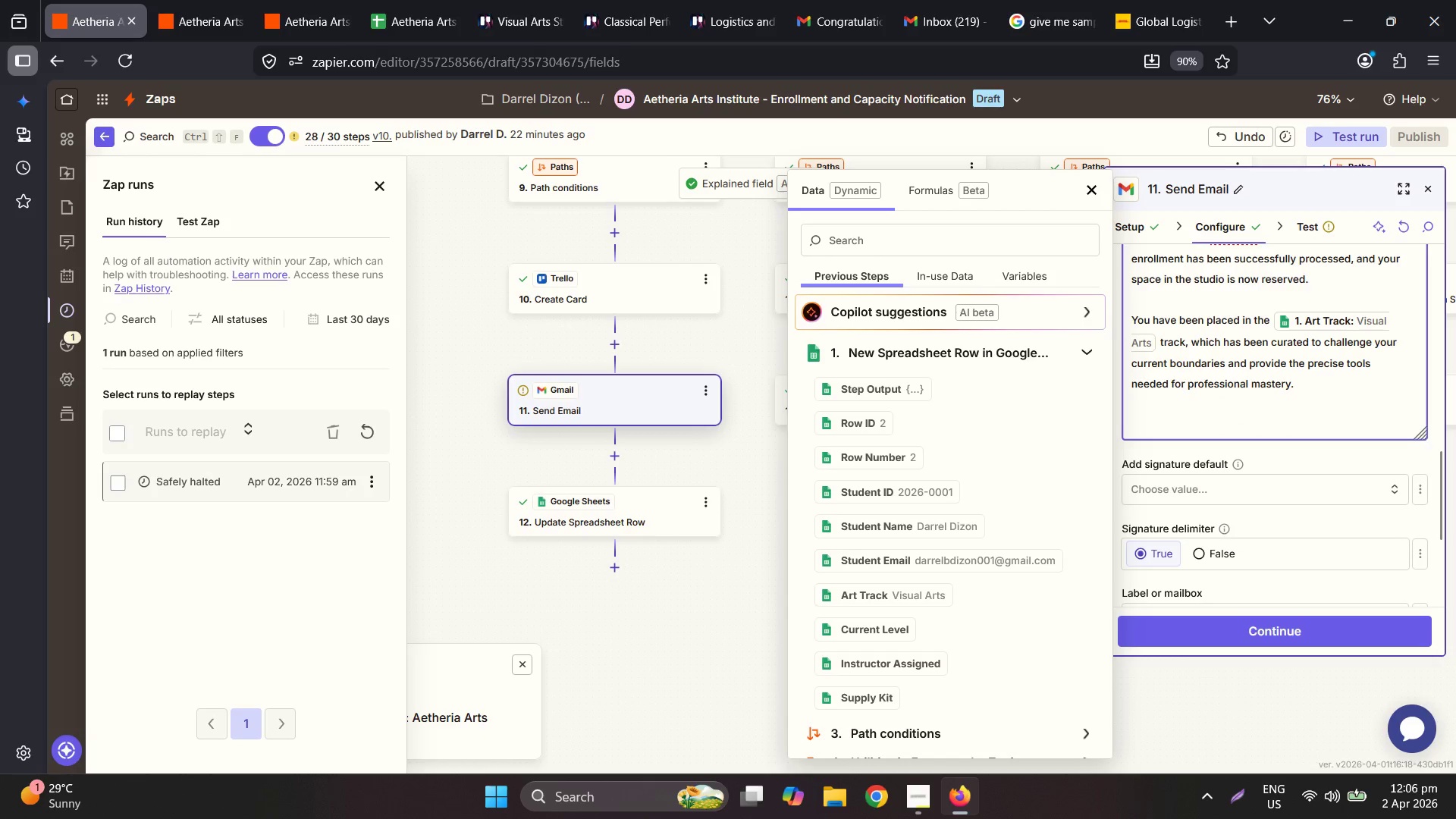 
type(Your enr)
key(Backspace)
key(Backspace)
type(Enro)
key(Backspace)
key(Backspace)
key(Backspace)
key(Backspace)
key(Backspace)
type(Ern)
key(Backspace)
key(Backspace)
type(nrollment Details:)
 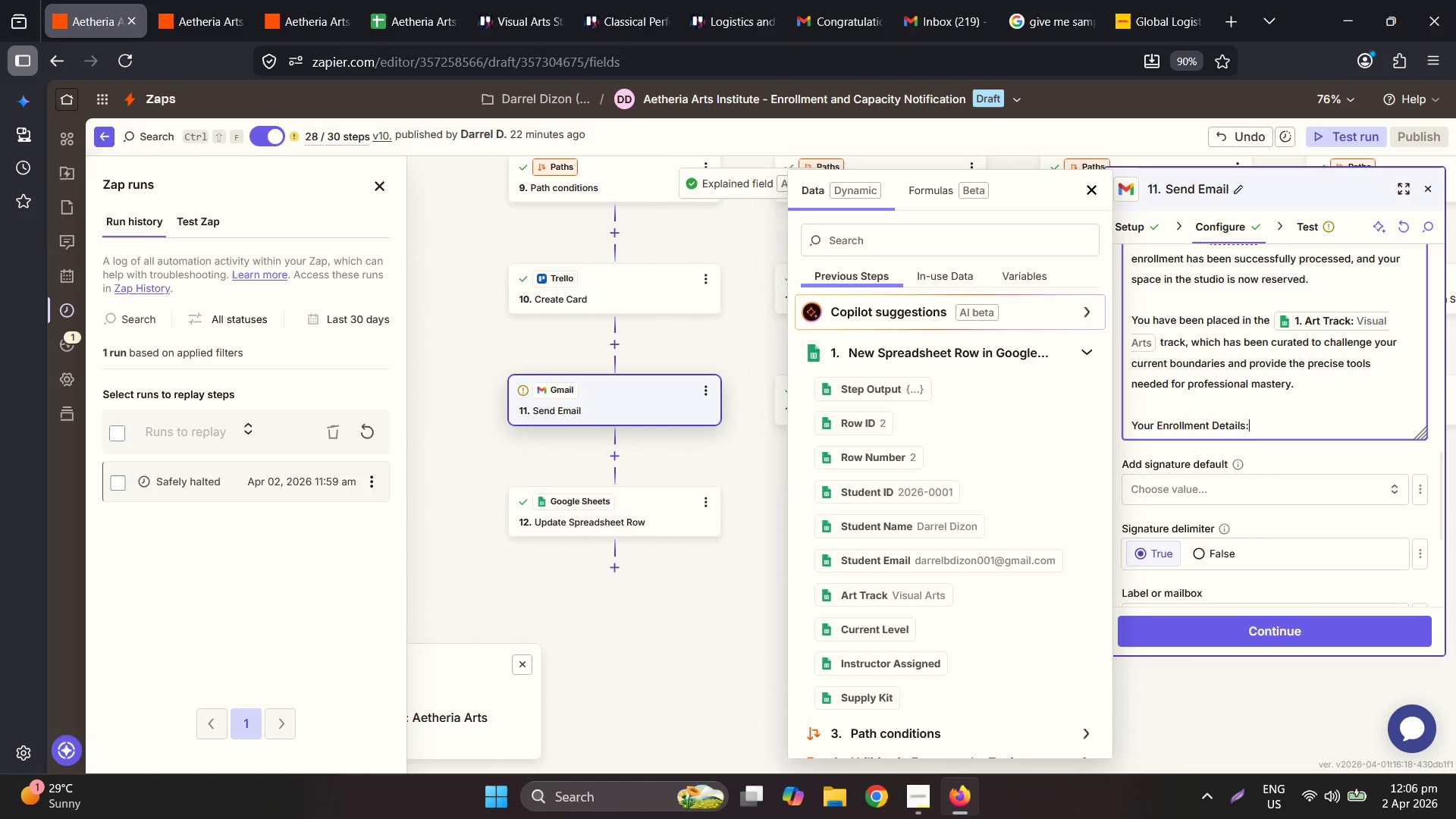 
key(Enter)
 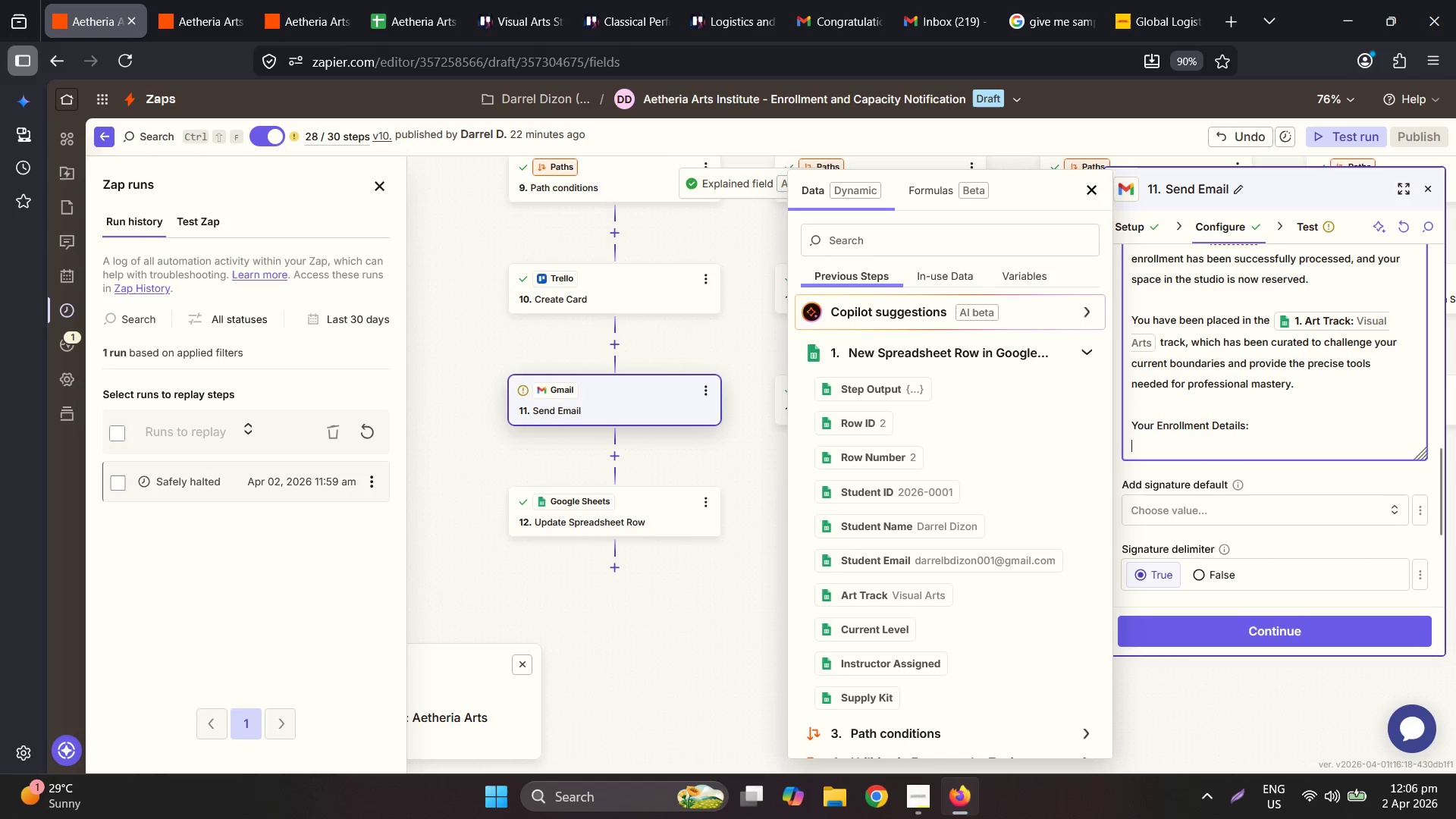 
type(Student ID: )
 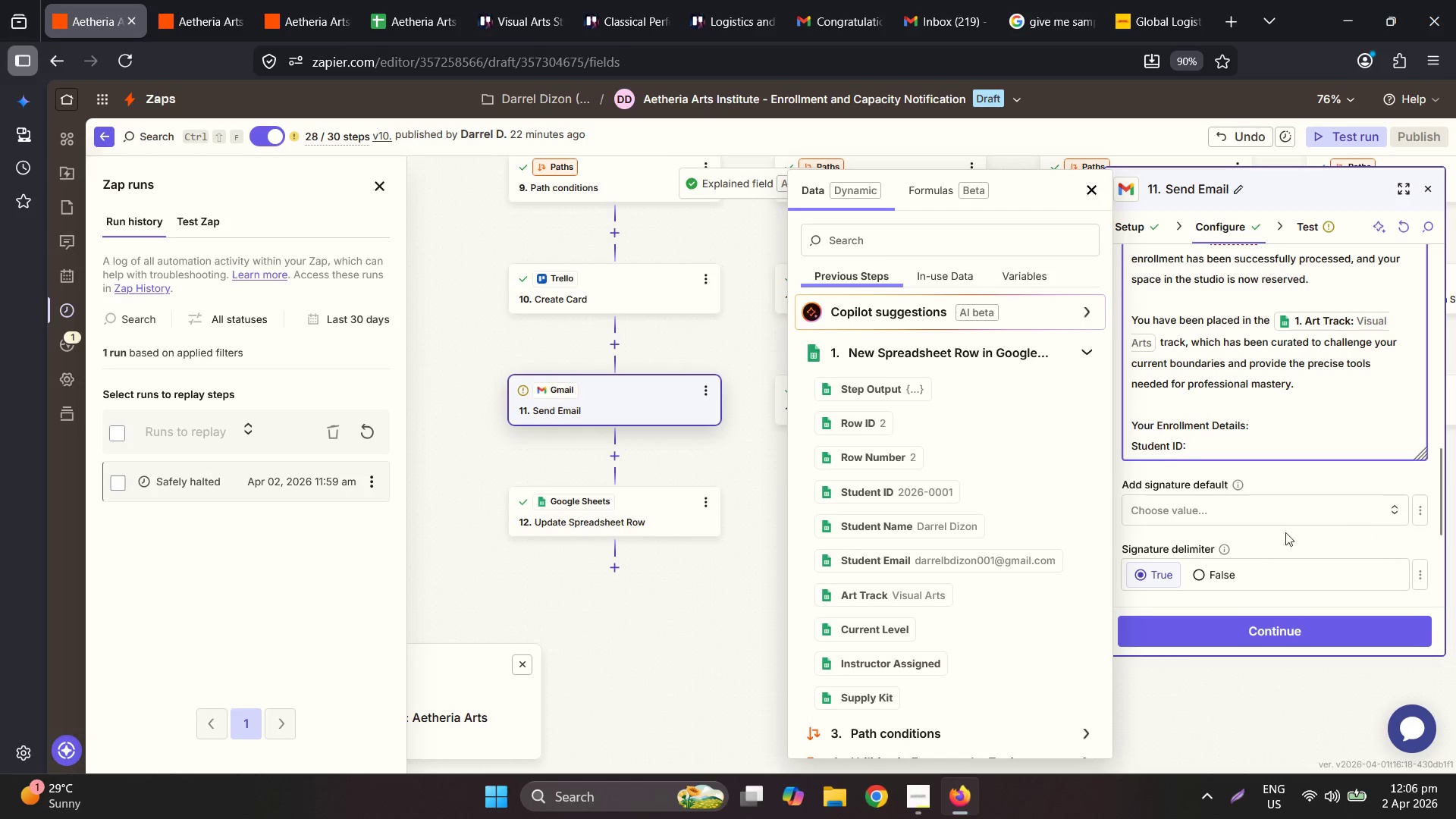 
left_click([1386, 453])
 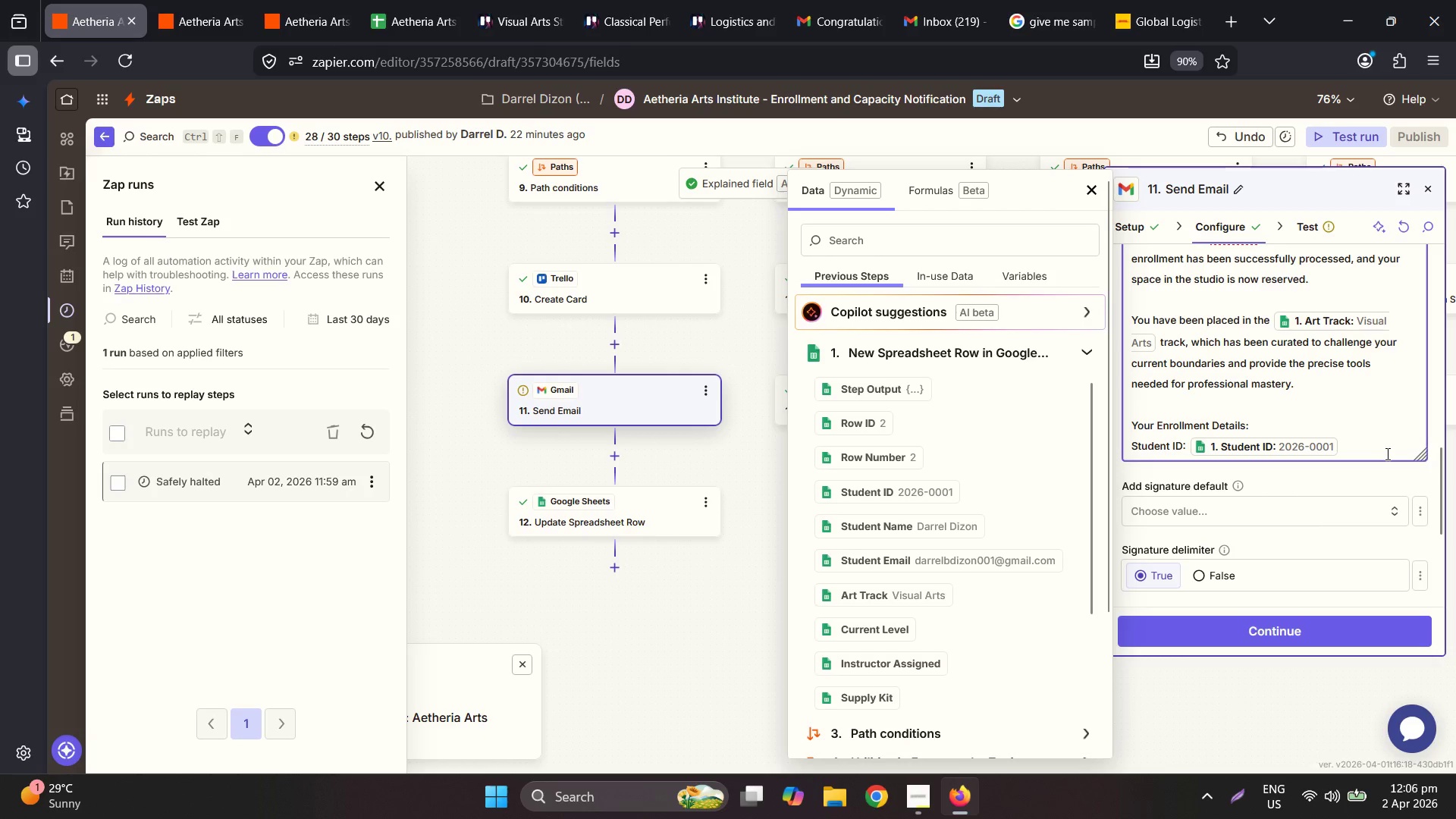 
key(Enter)
 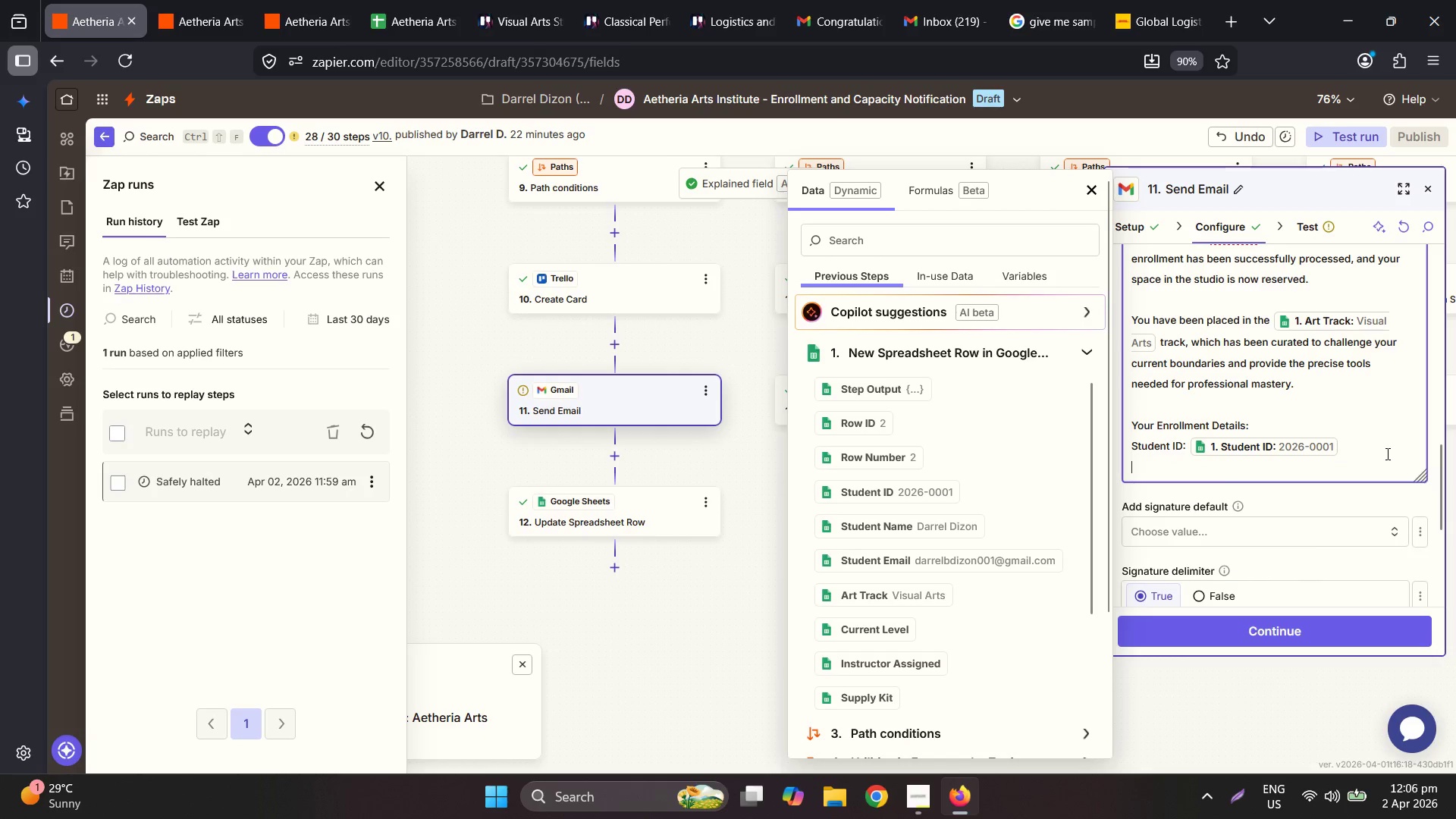 
type(Specialization: )
 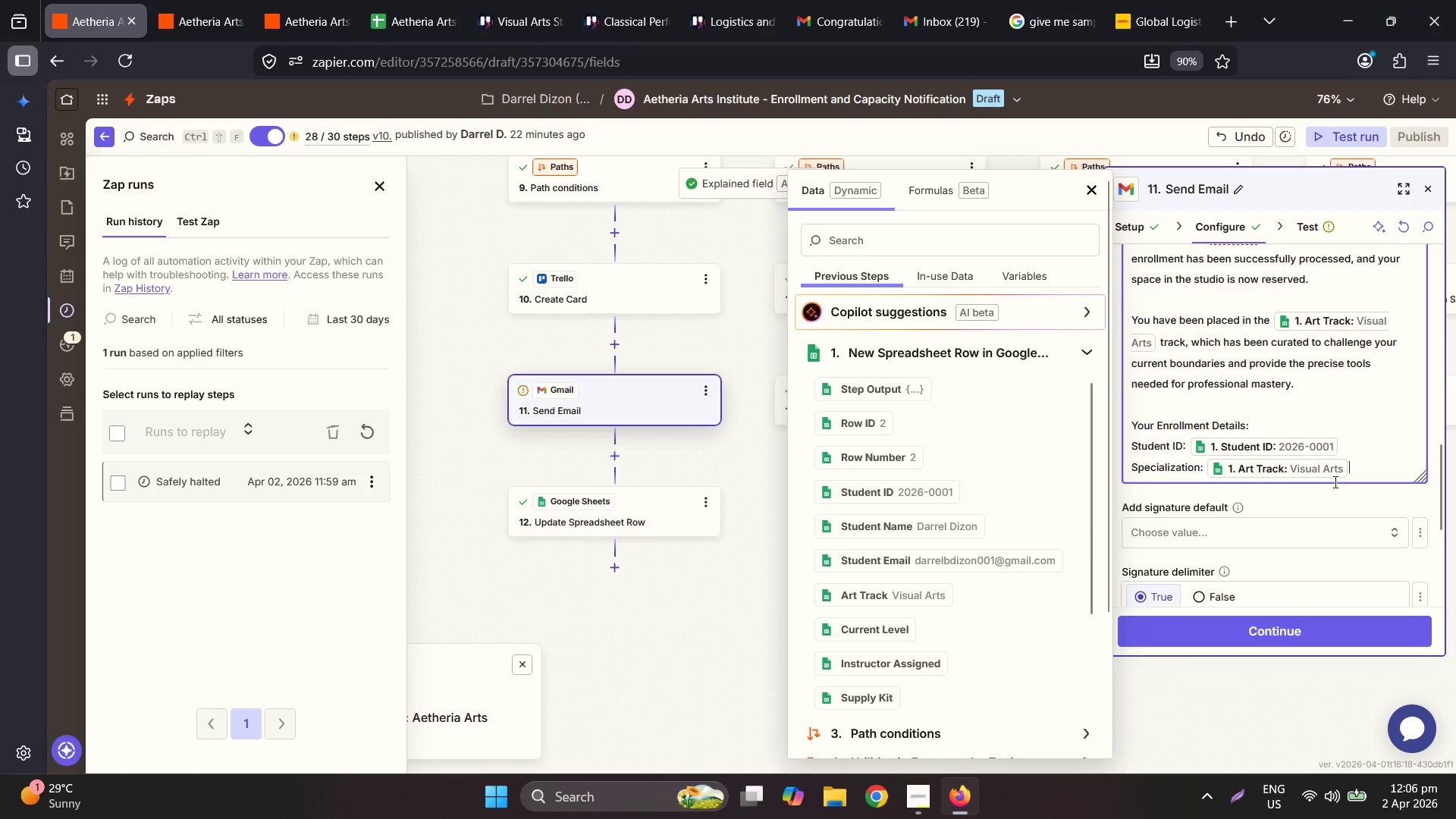 
left_click([1388, 465])
 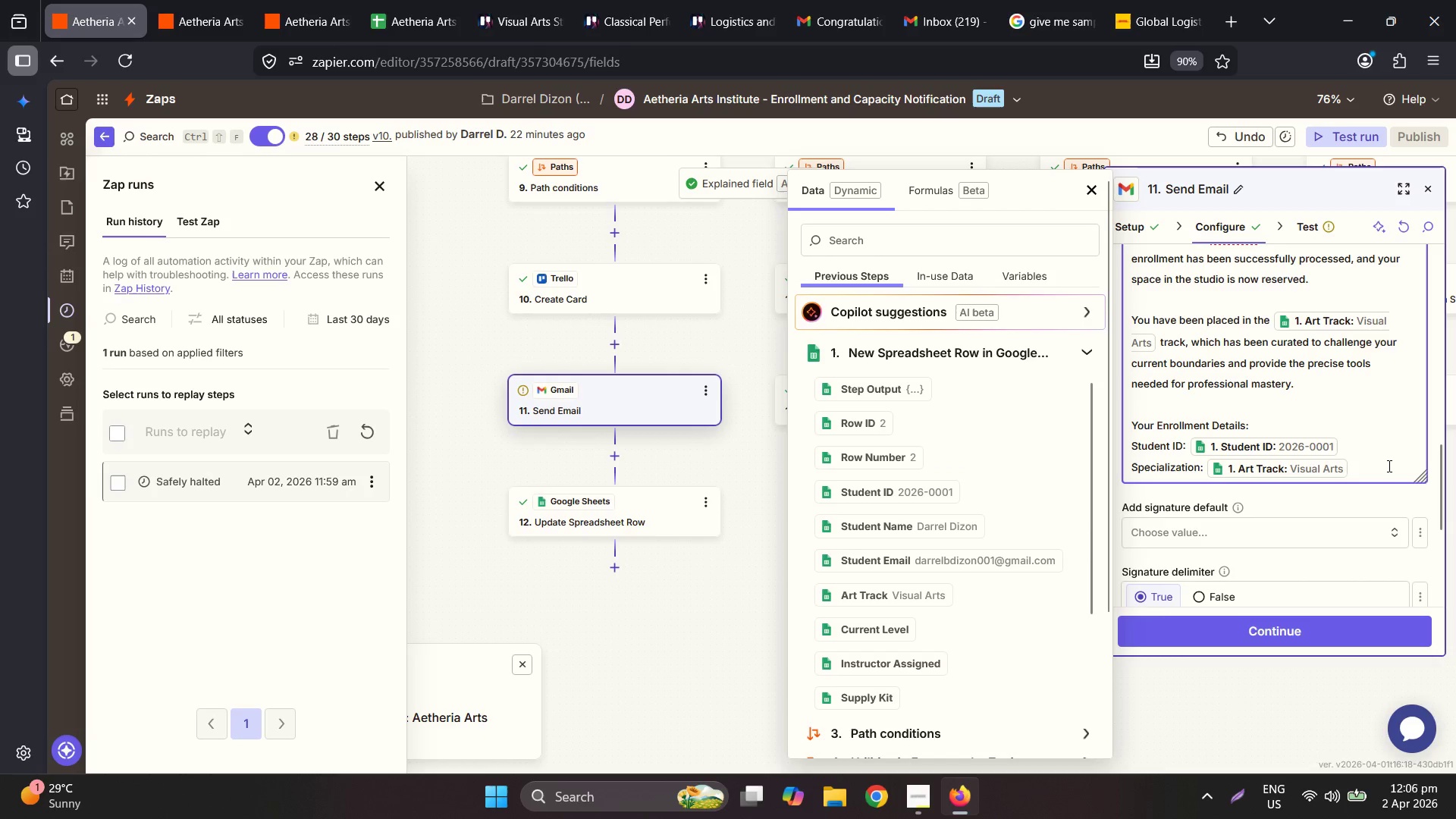 
key(Enter)
 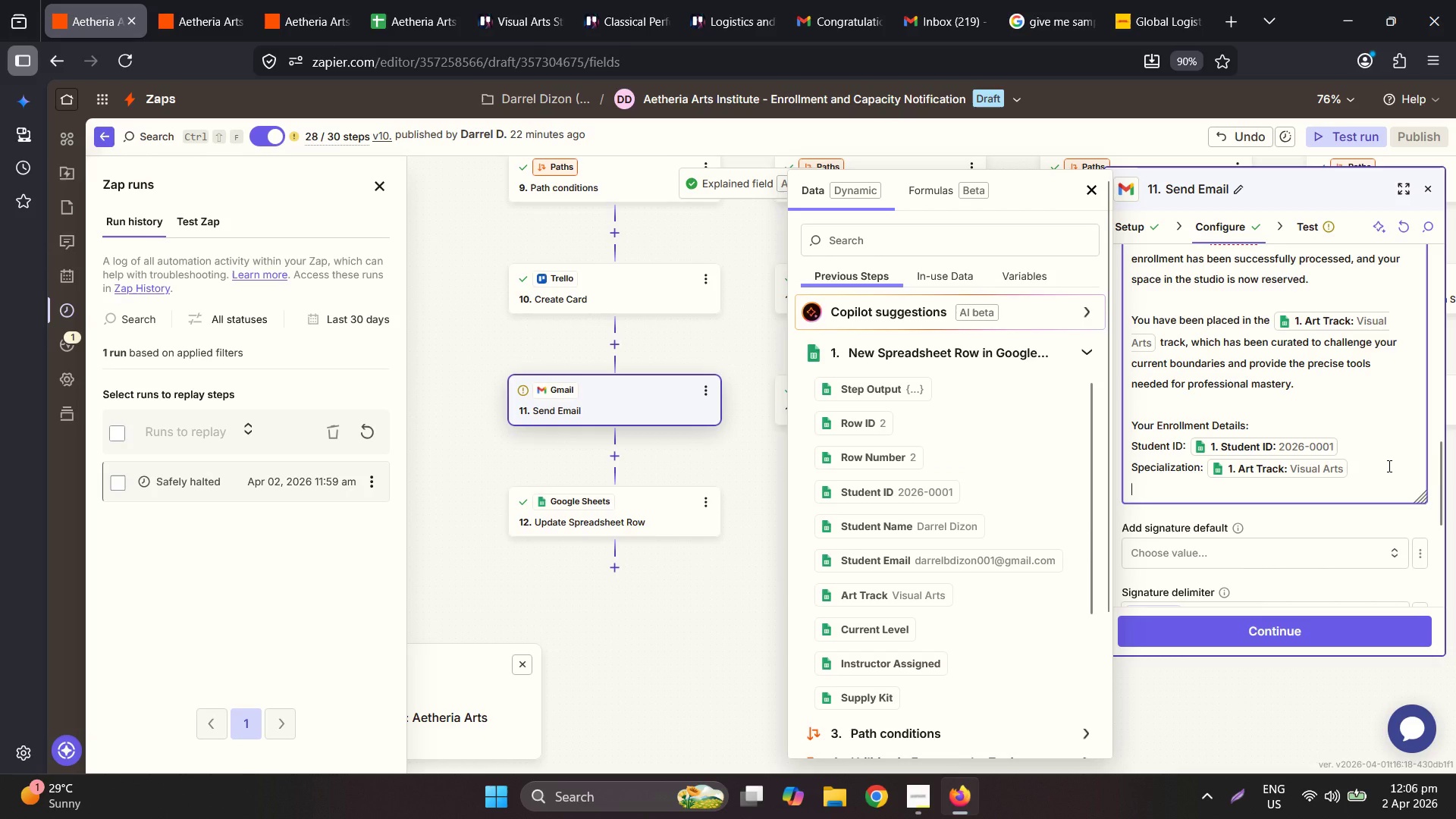 
type(Primary Studio:)
 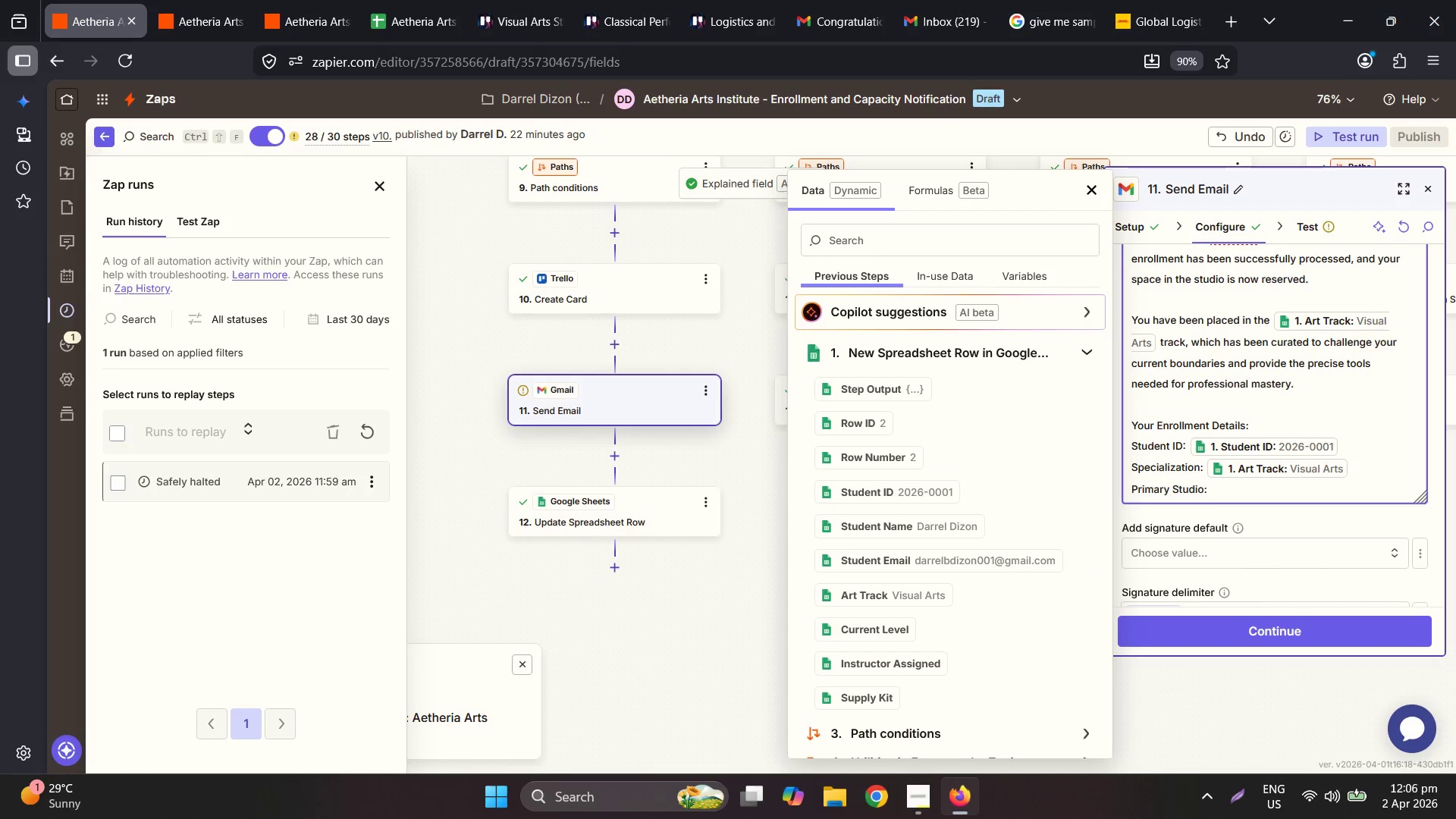 
key(Space)
 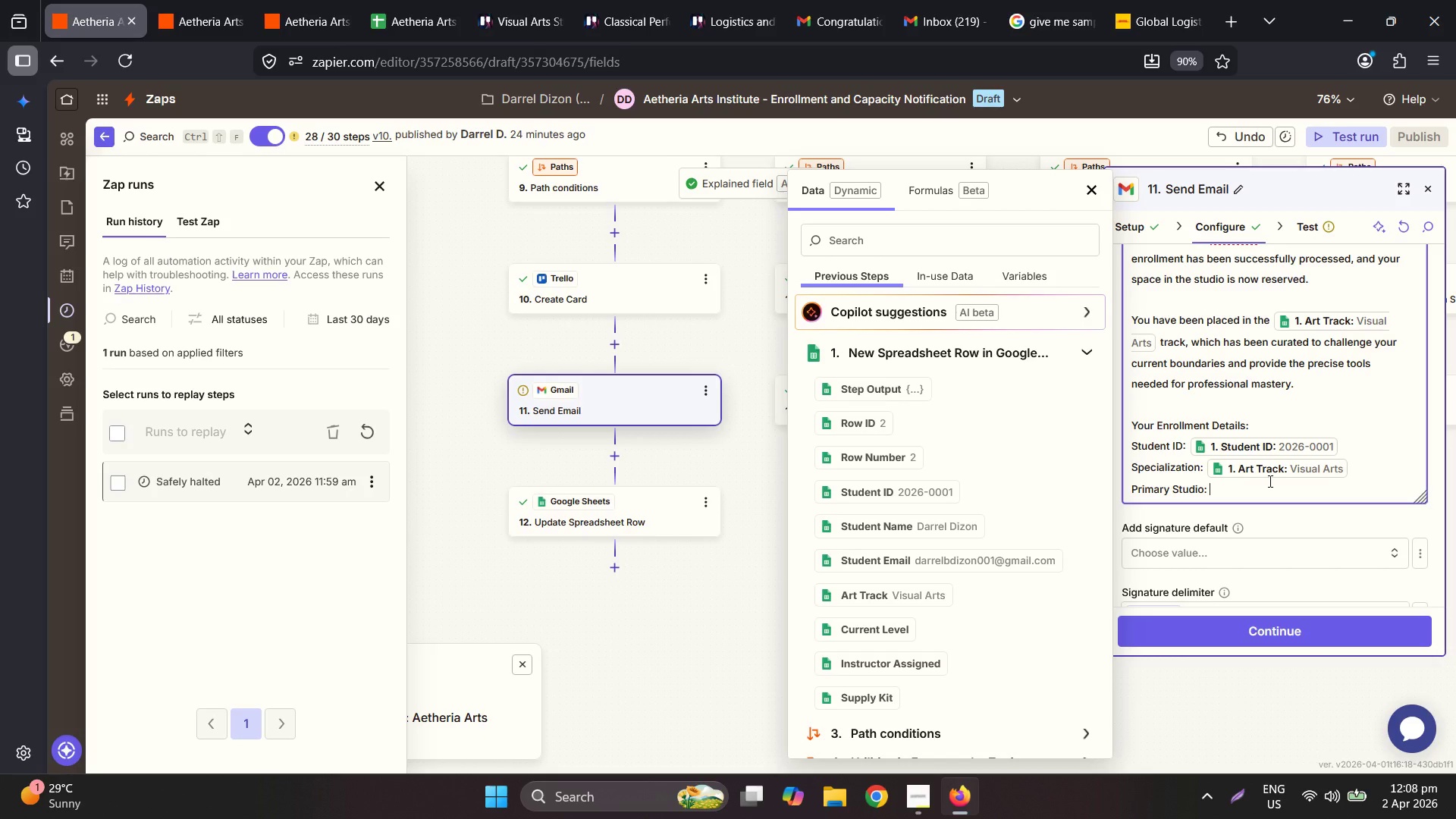 
wait(115.95)
 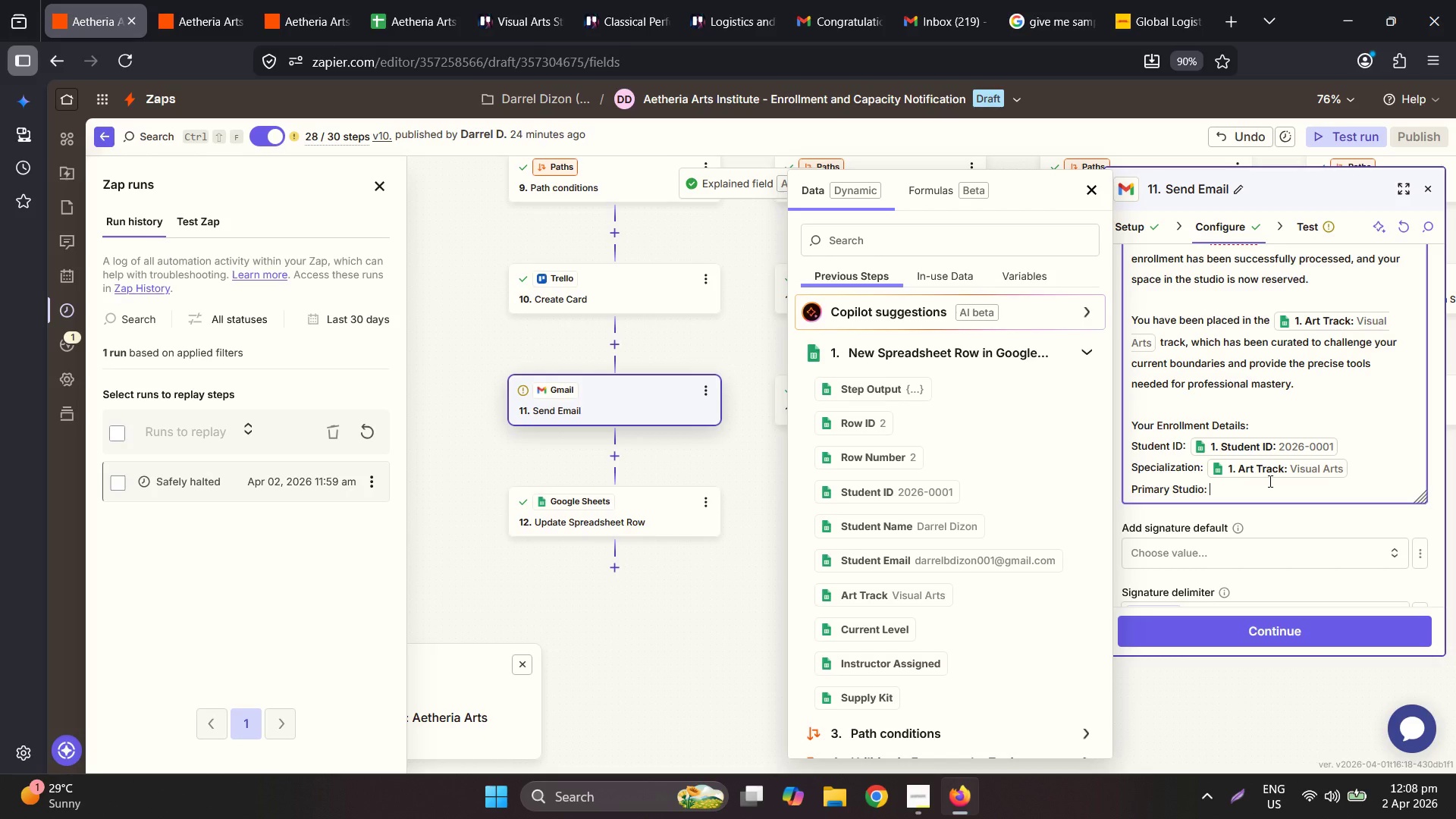 
scroll: coordinate [1347, 370], scroll_direction: up, amount: 3.0
 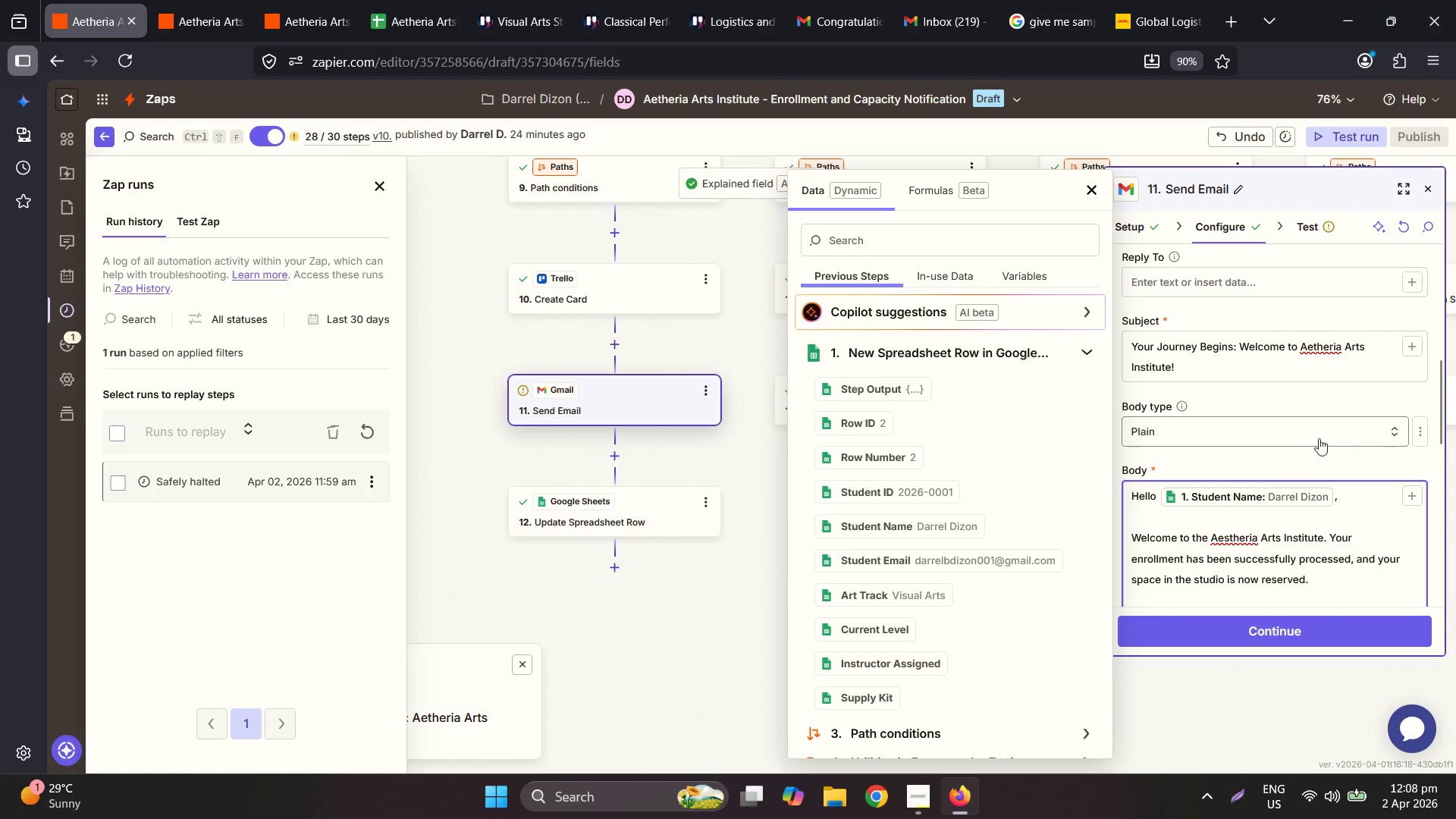 
left_click([1172, 359])
 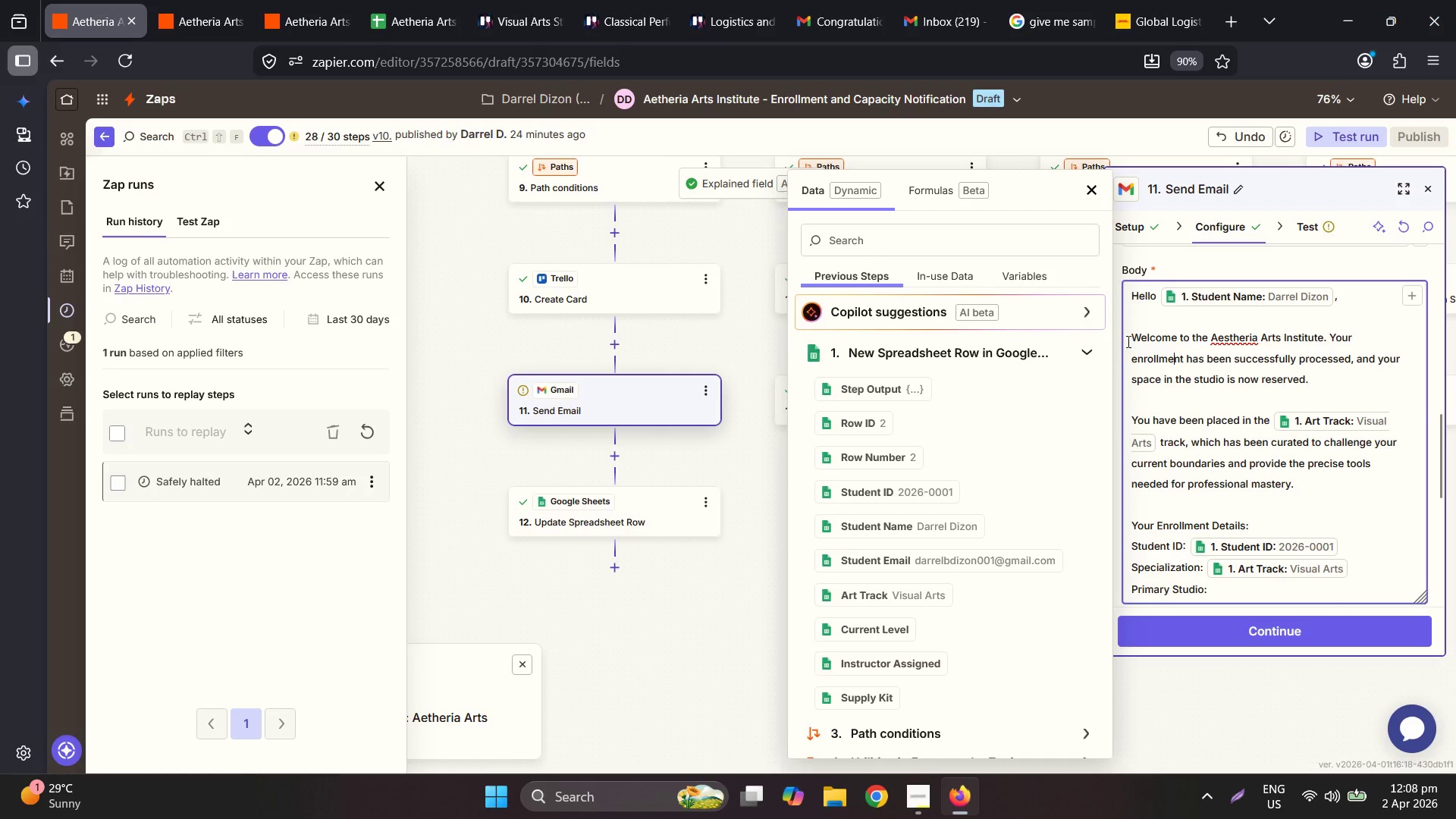 
scroll: coordinate [1302, 447], scroll_direction: down, amount: 2.0
 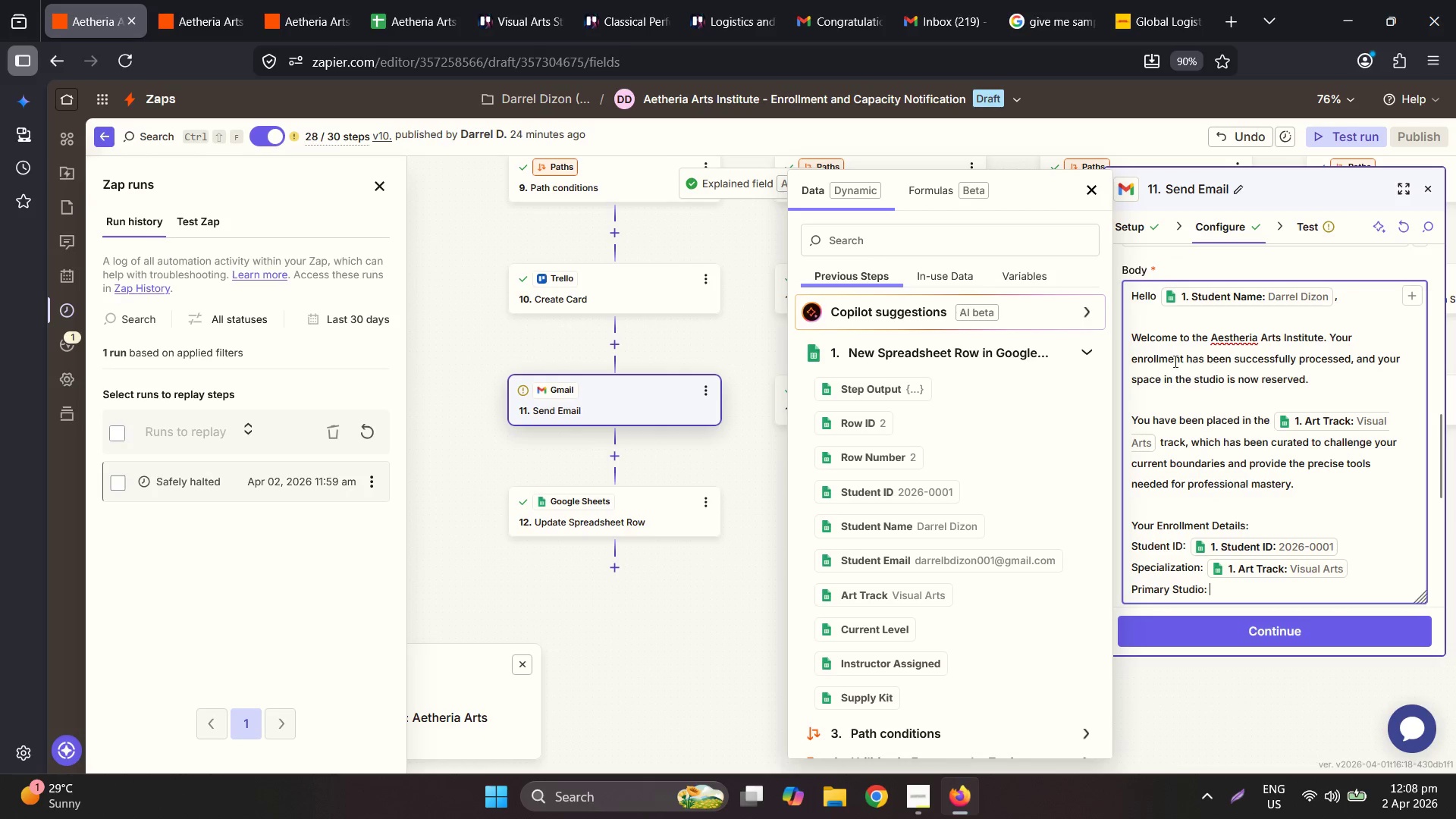 
left_click_drag(start_coordinate=[1131, 337], to_coordinate=[1273, 369])
 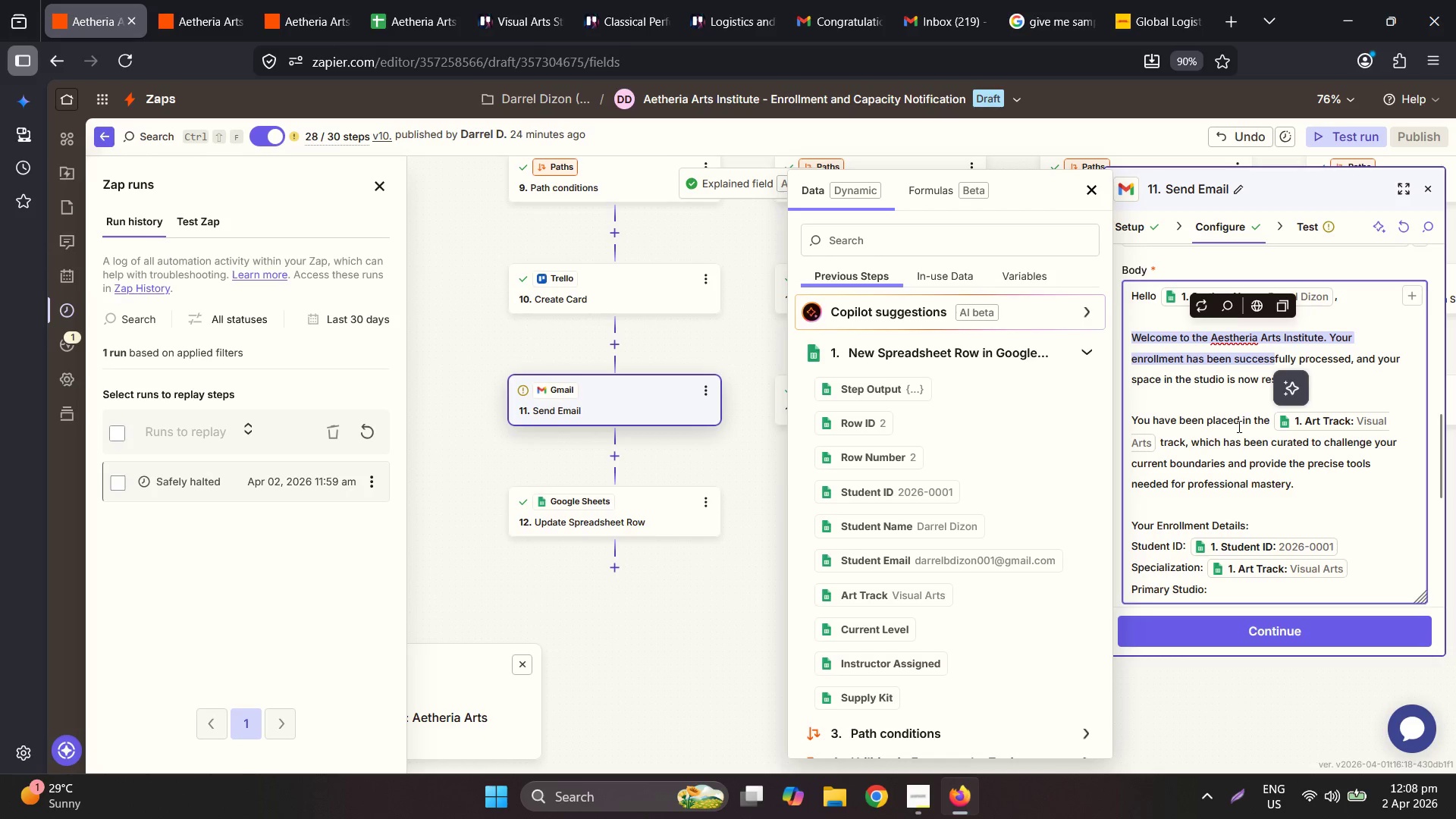 
left_click([1238, 426])
 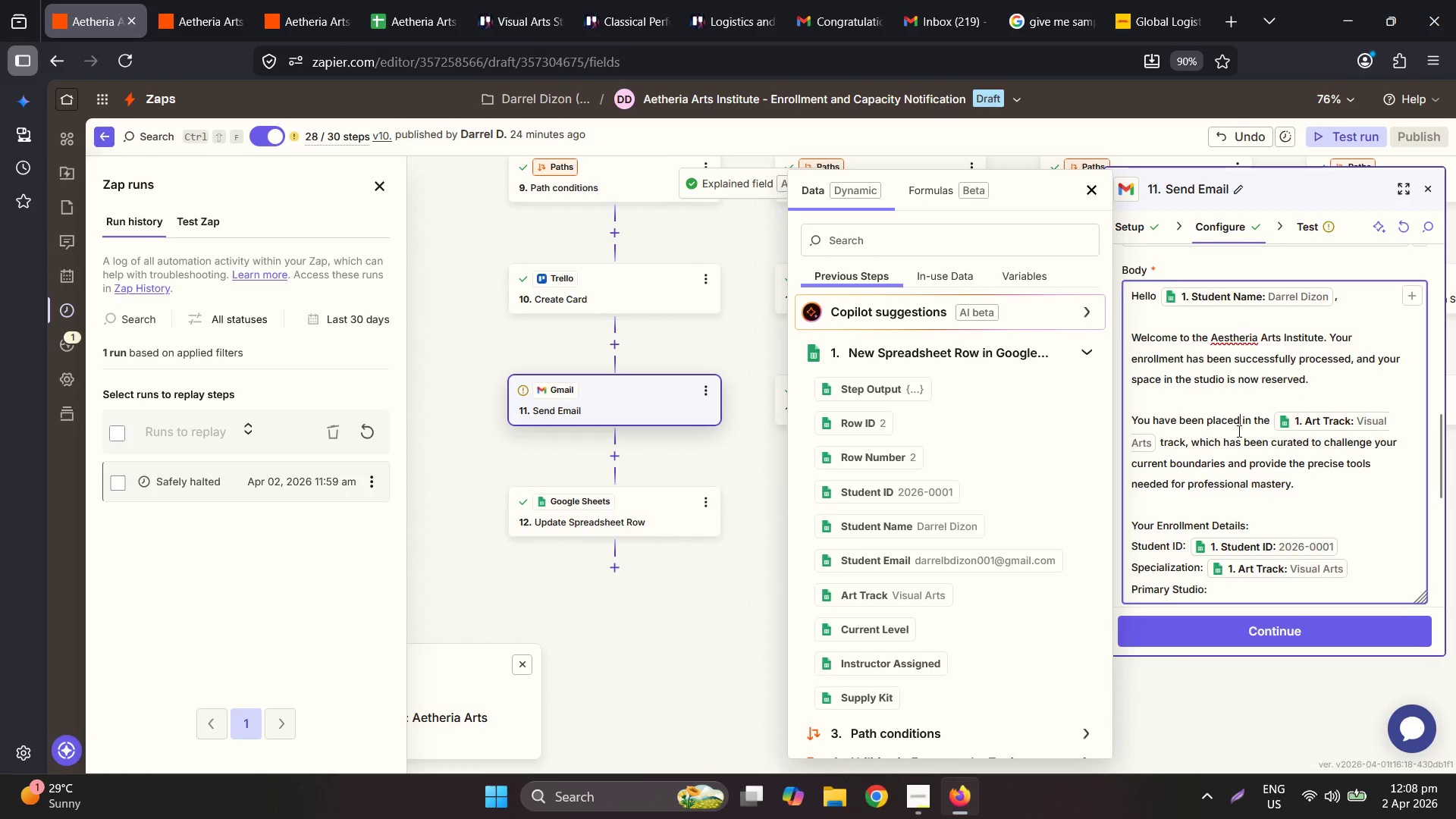 
scroll: coordinate [1238, 416], scroll_direction: down, amount: 2.0
 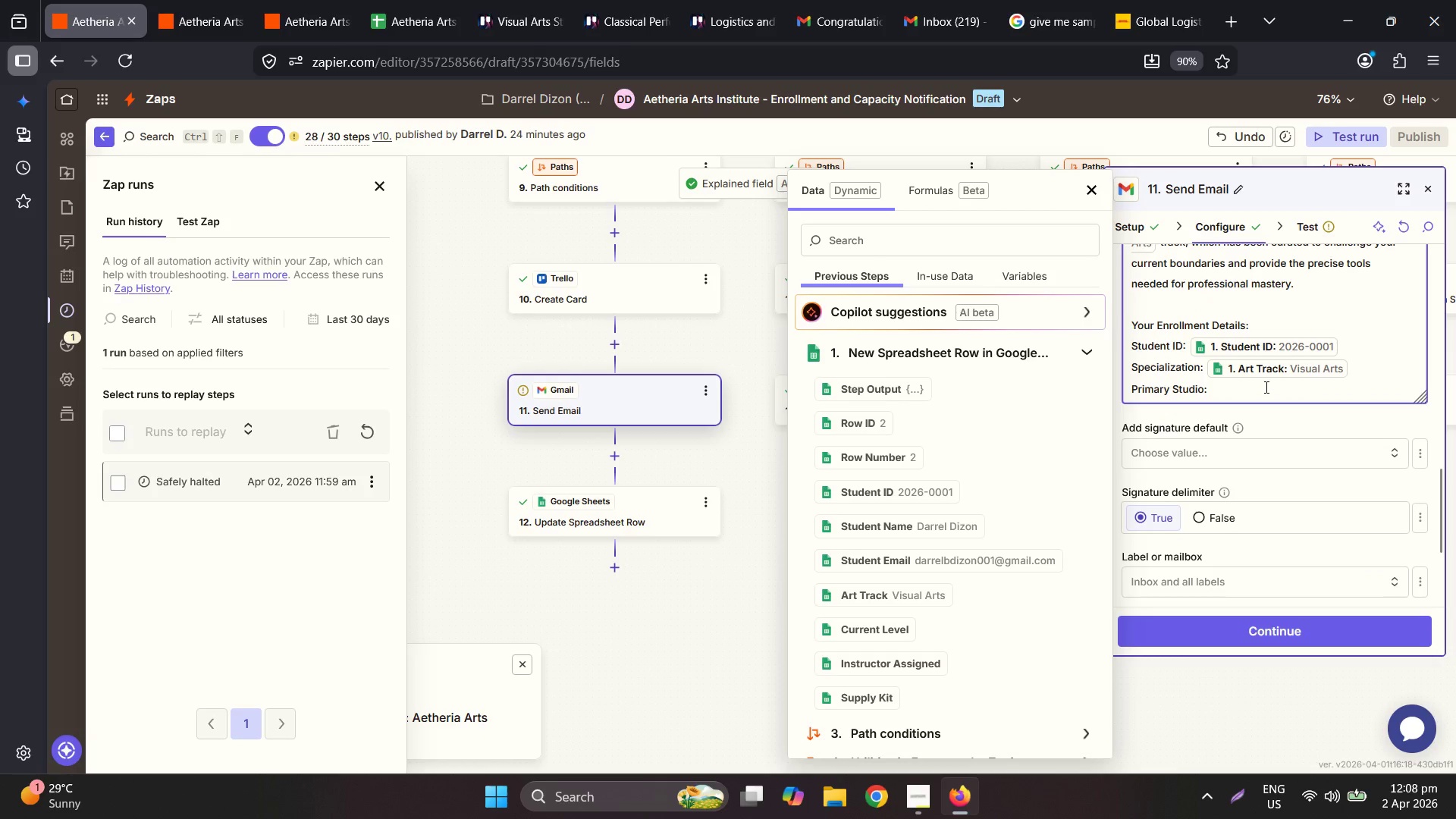 
hold_key(key=Backspace, duration=0.67)
 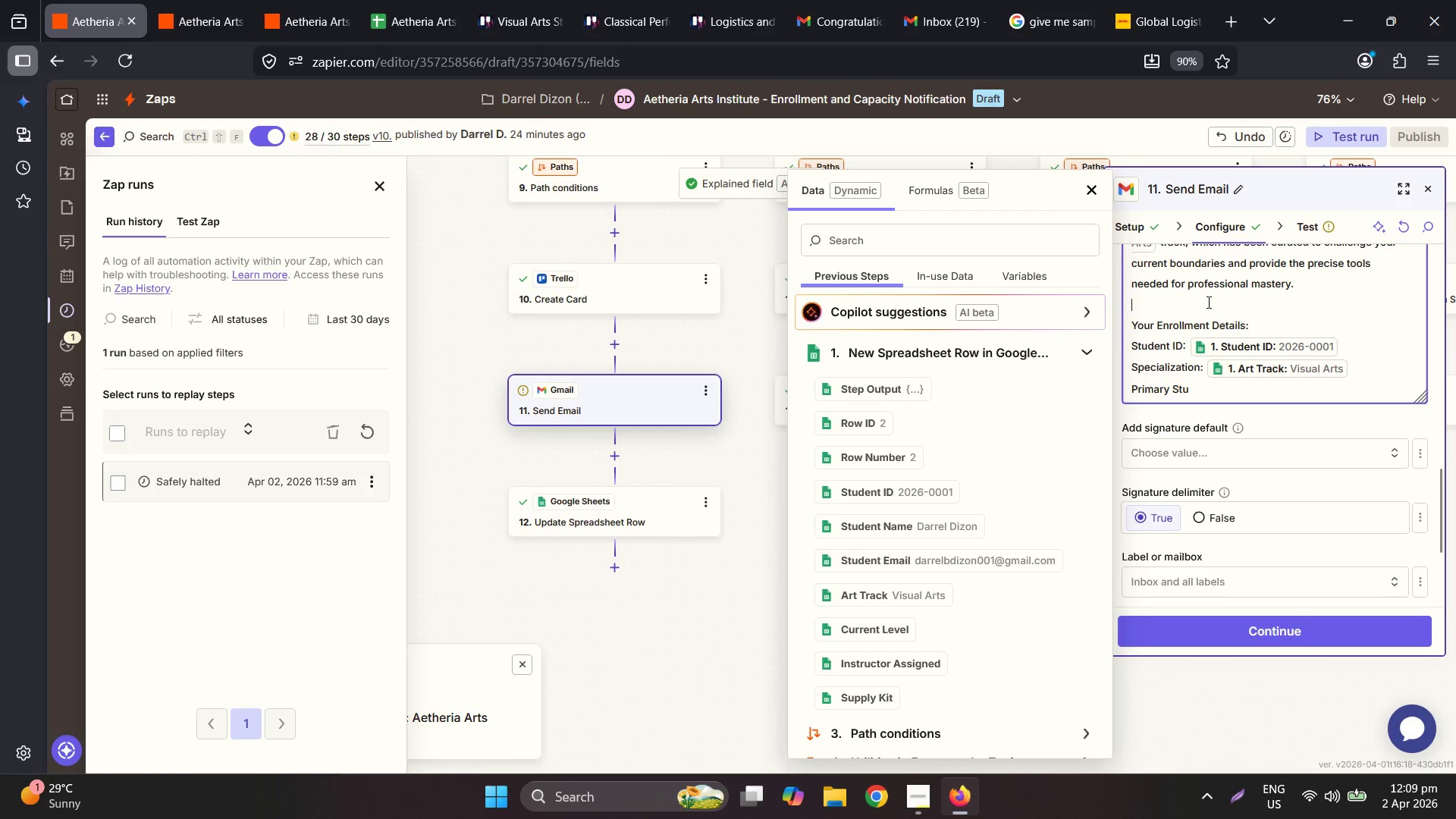 
wait(6.84)
 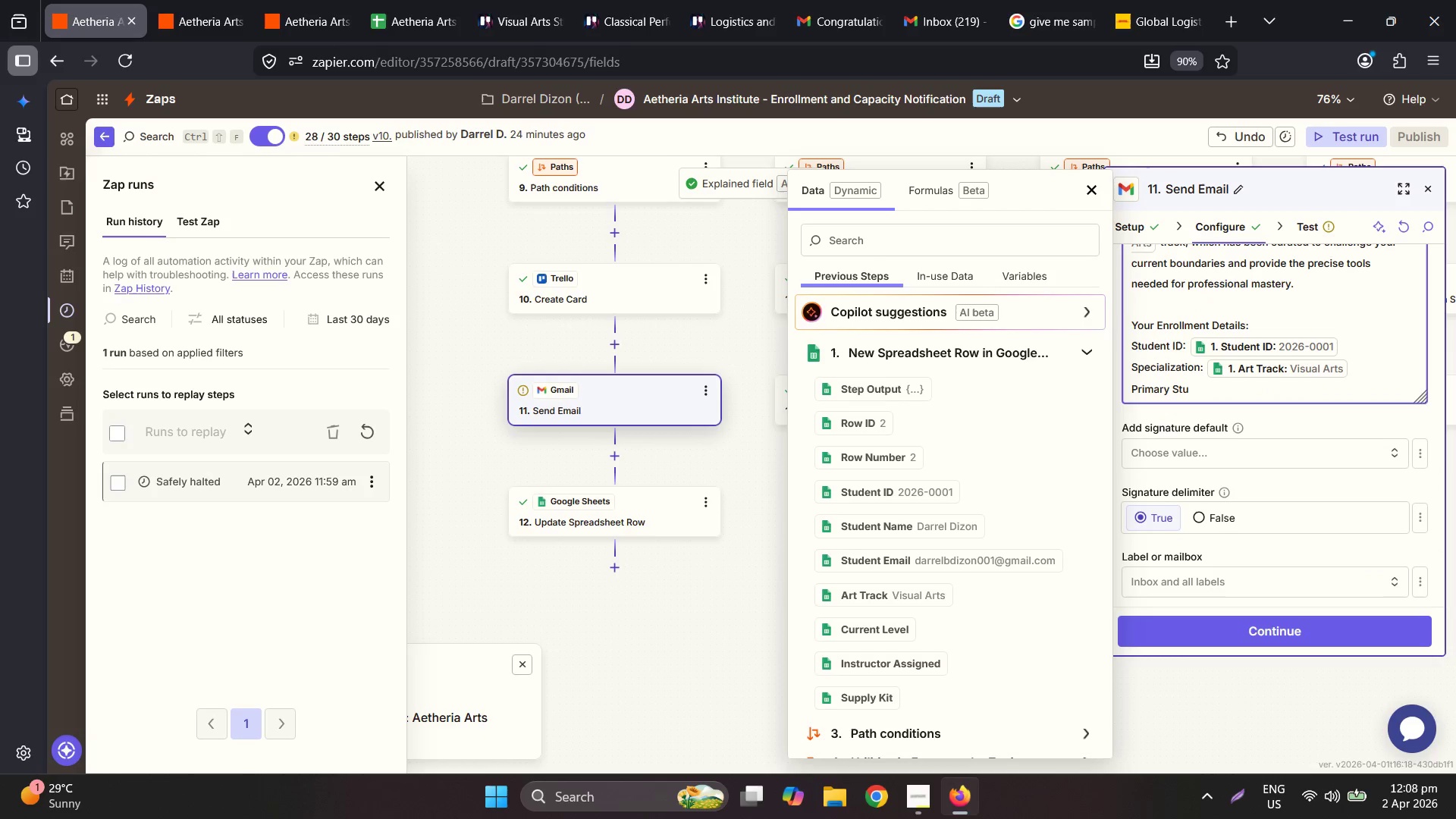 
key(Enter)
 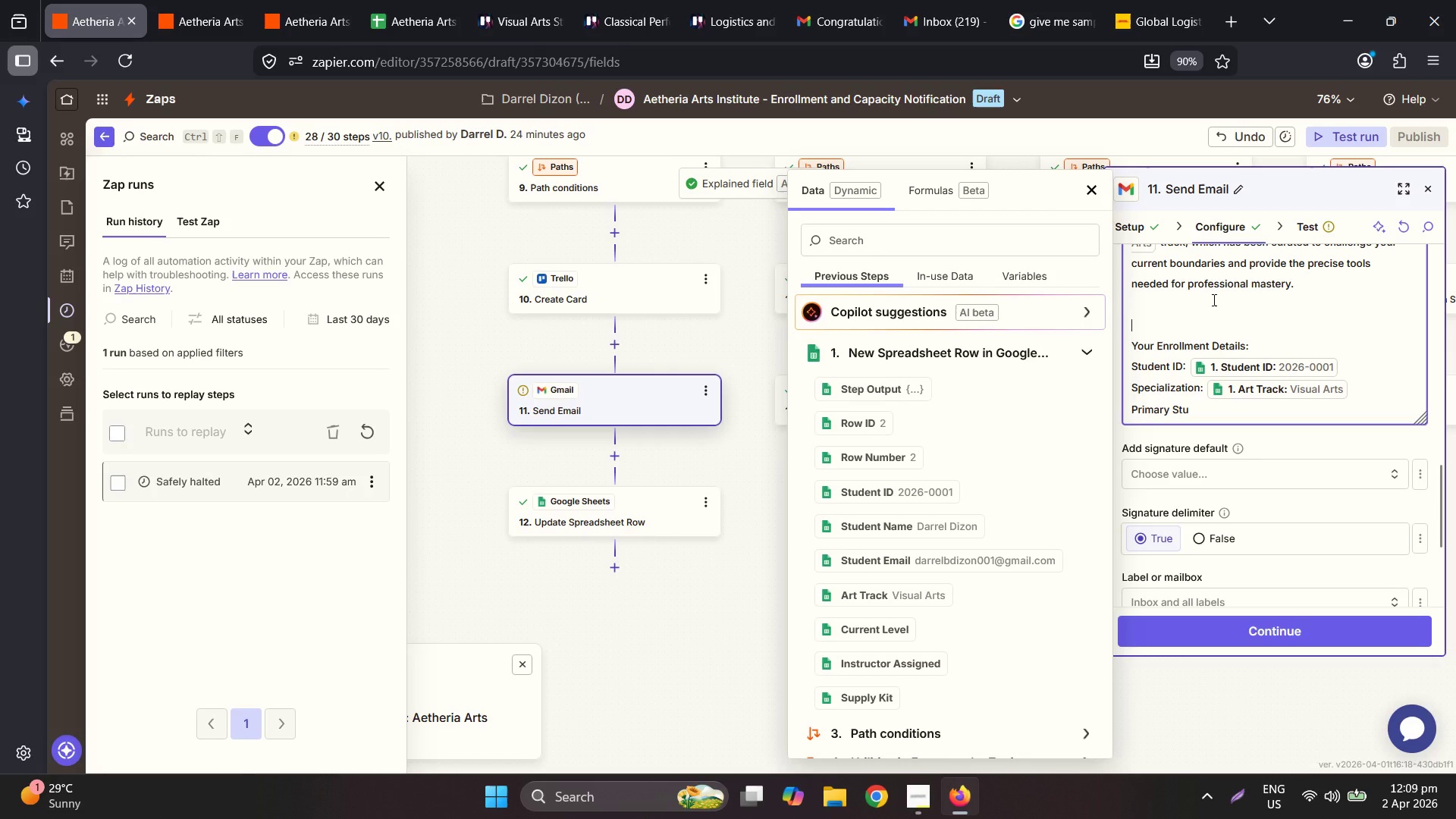 
type(Phase 0: Te )
key(Backspace)
key(Backspace)
type(e )
key(Backspace)
key(Backspace)
type(he Ob)
key(Backspace)
type(nboarding Orientation)
 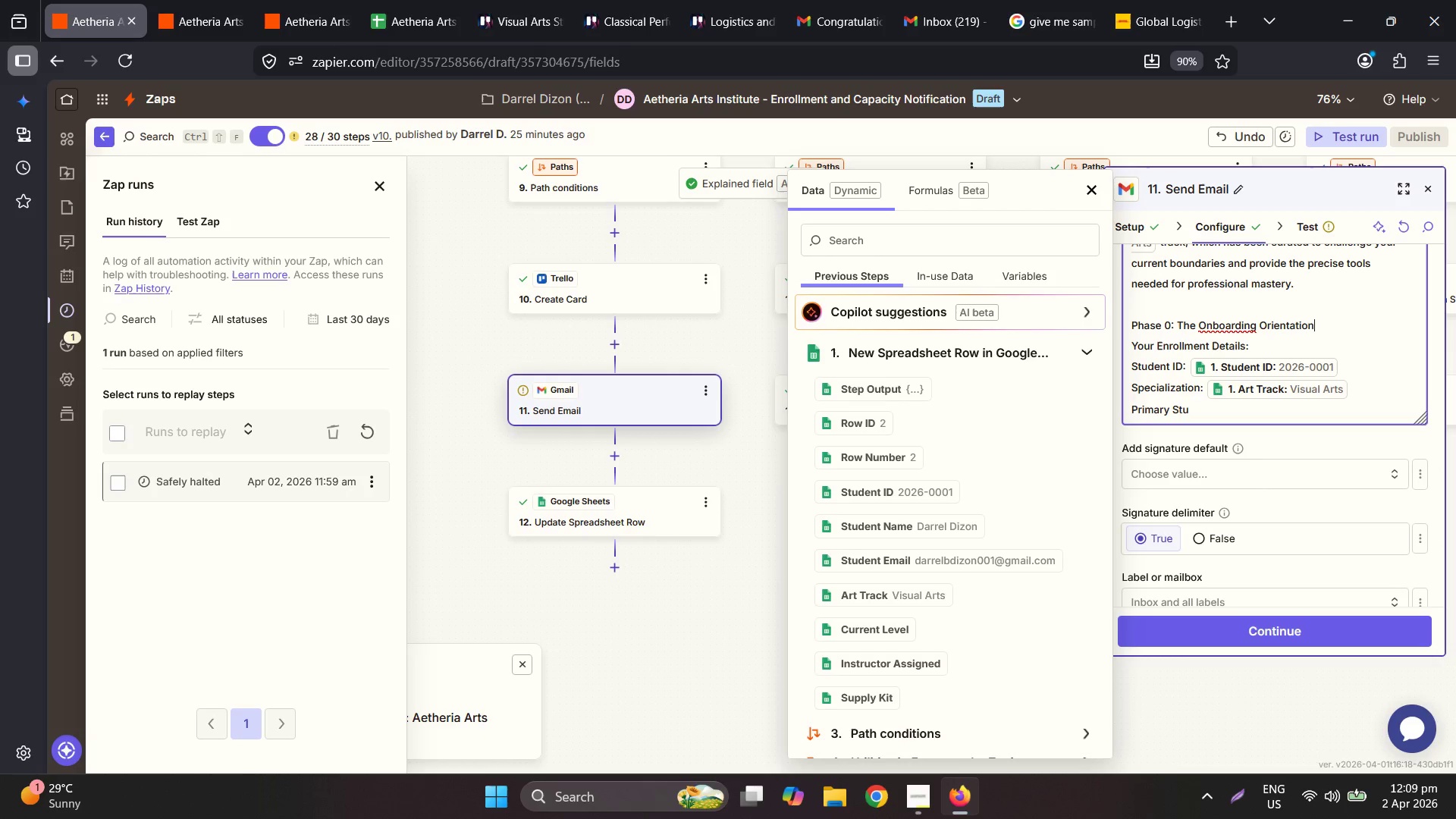 
key(Enter)
 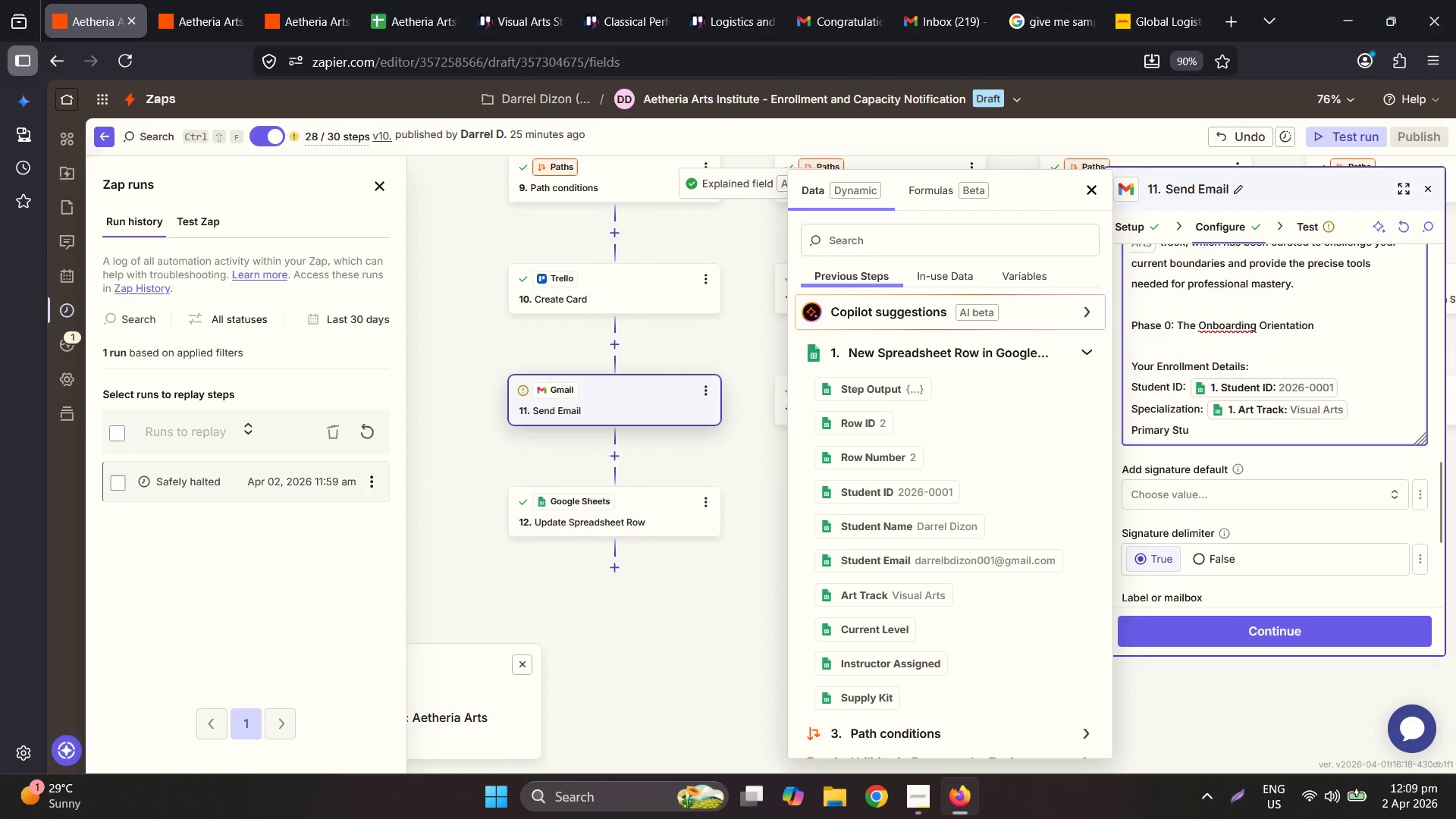 
type(Before your first critique in Level1, we must ensure yu)
key(Backspace)
type(u)
key(Backspace)
type(our workspace and profile are fully )
 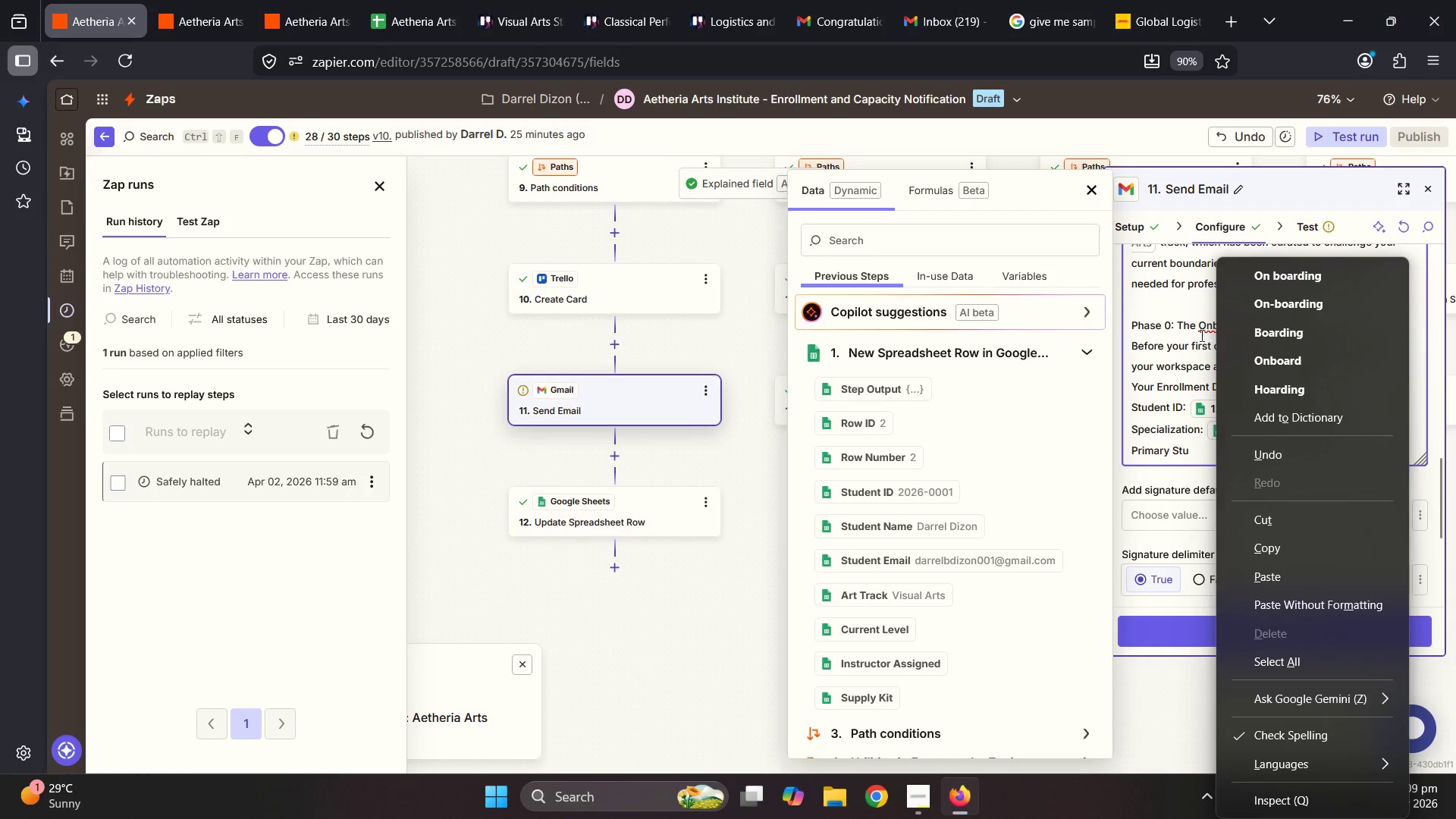 
left_click([1358, 377])
 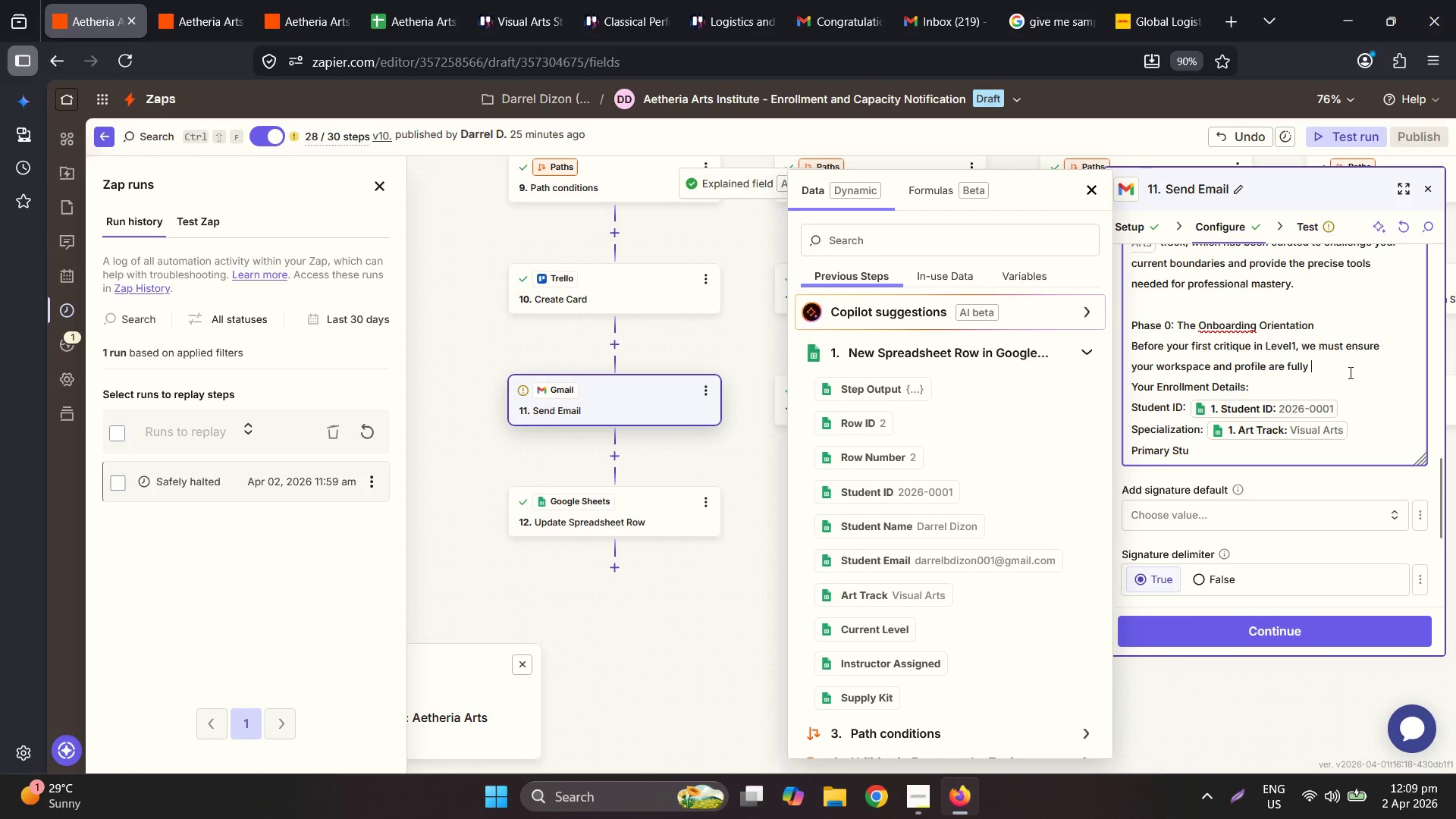 
type(synchronized with our systems.)
 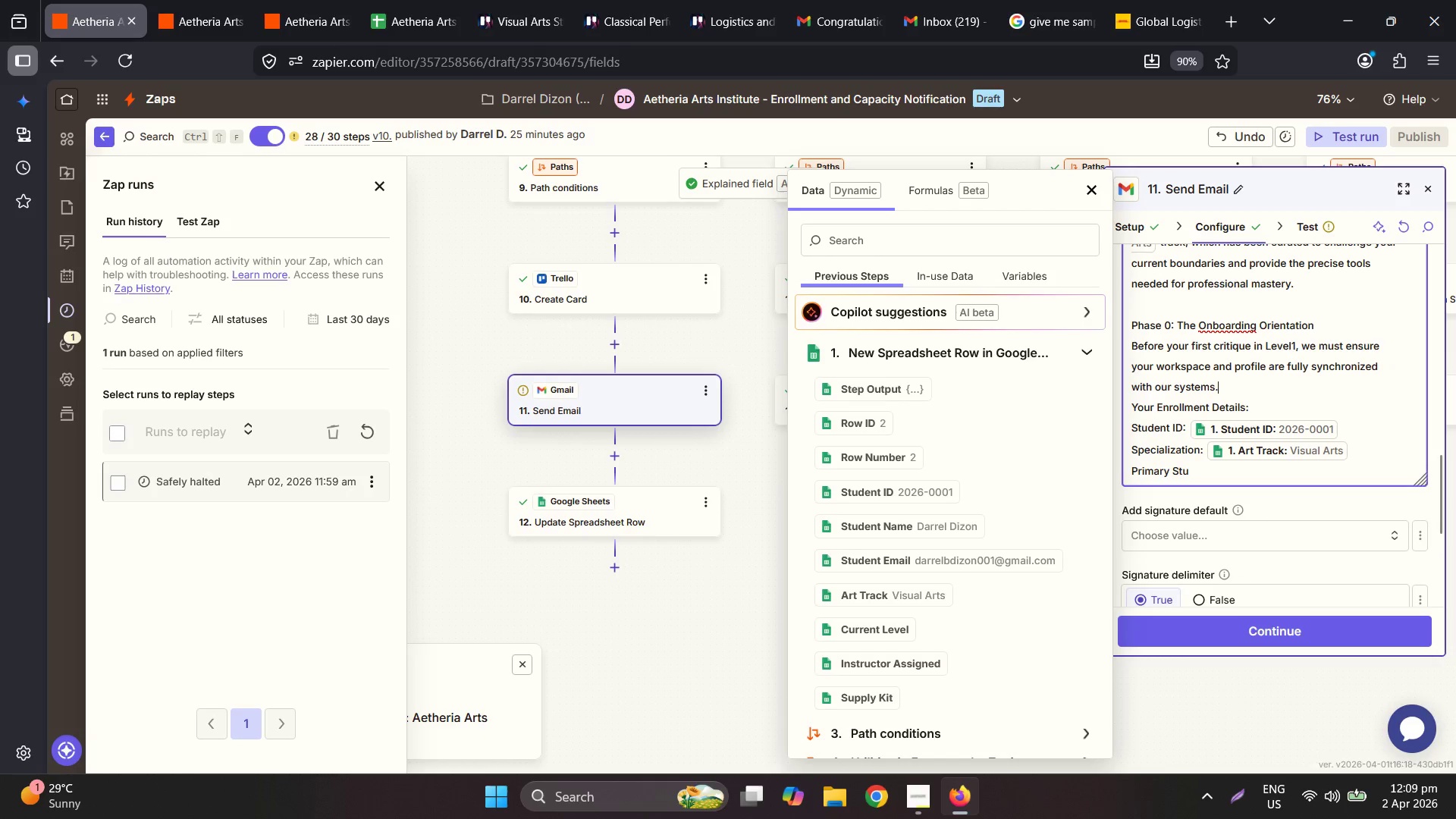 
key(Enter)
 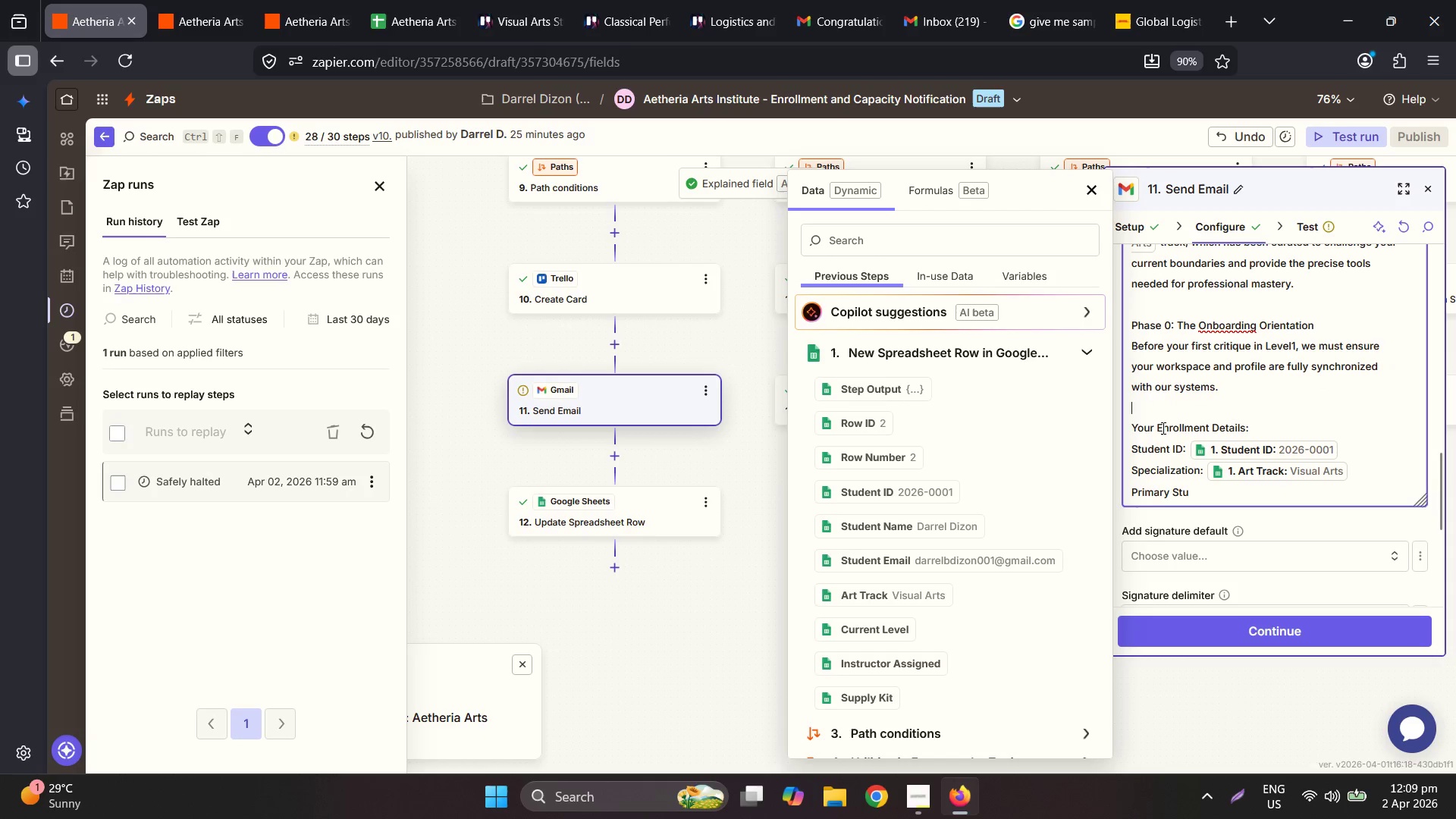 
left_click_drag(start_coordinate=[1161, 428], to_coordinate=[1244, 427])
 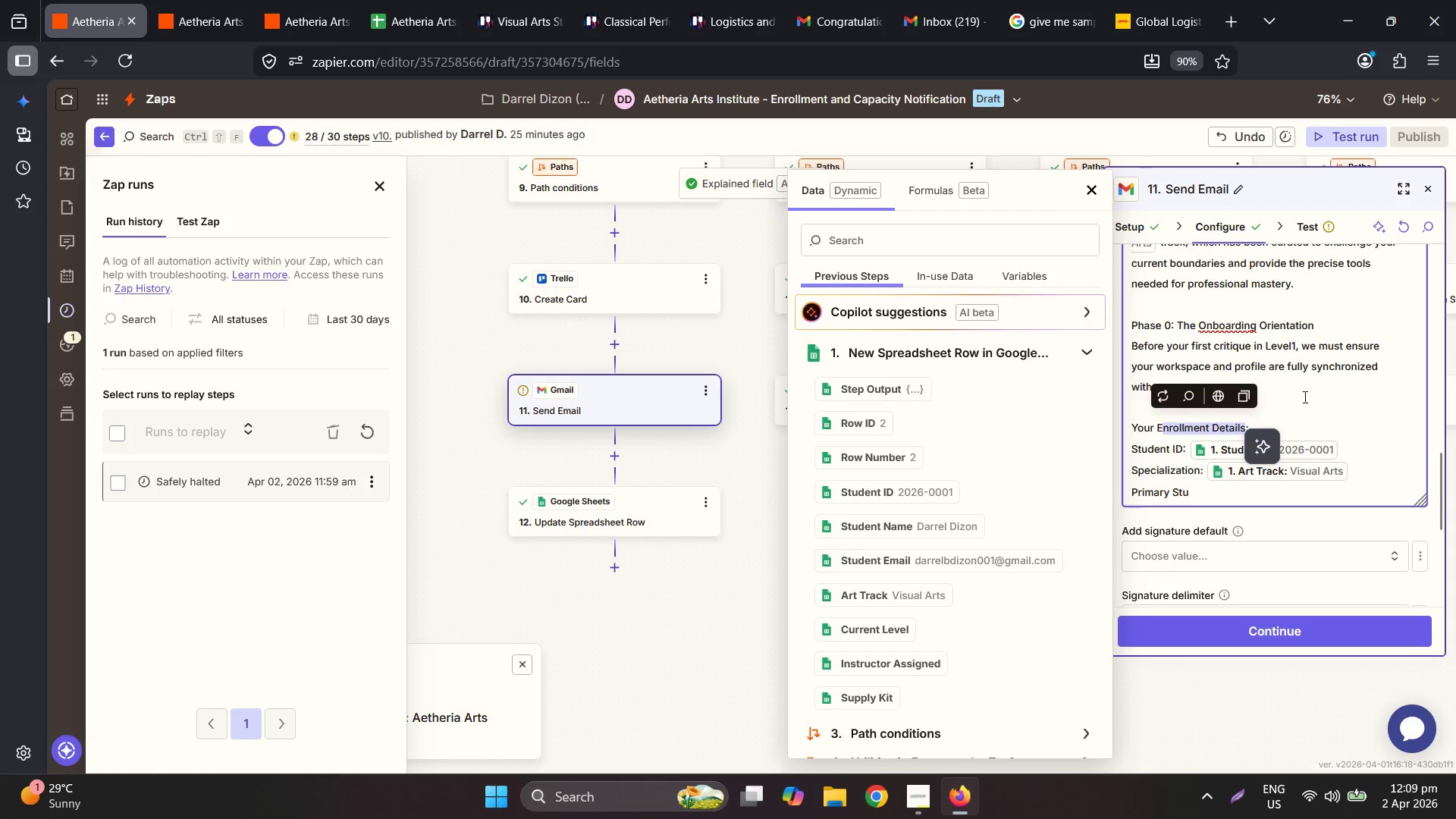 
key(Backspace)
key(Backspace)
type(Student Cree)
key(Backspace)
type(dentials)
 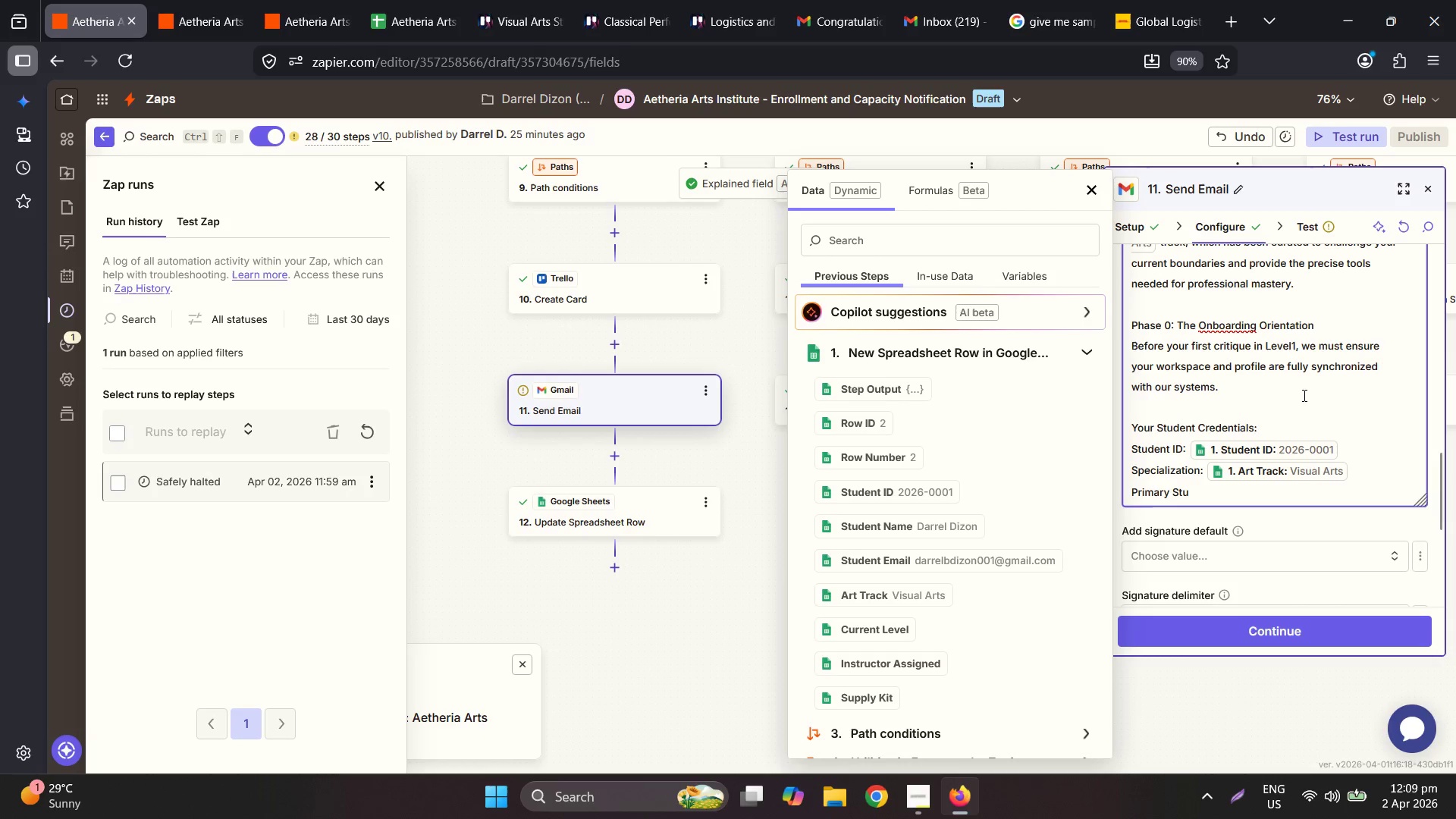 
left_click_drag(start_coordinate=[1207, 488], to_coordinate=[1100, 499])
 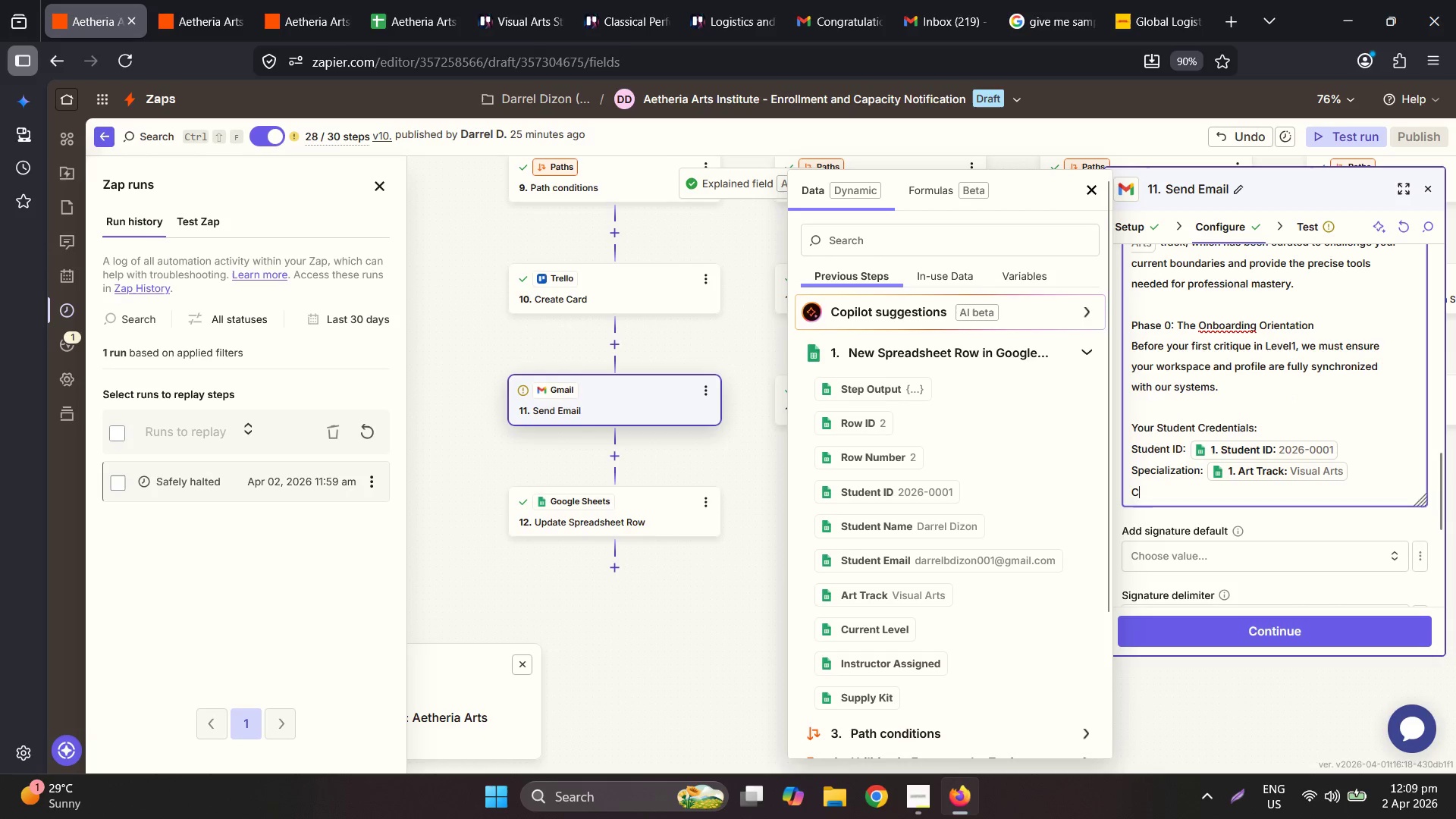 
type(Current Stau)
key(Backspace)
type(tus: Onboarding)
 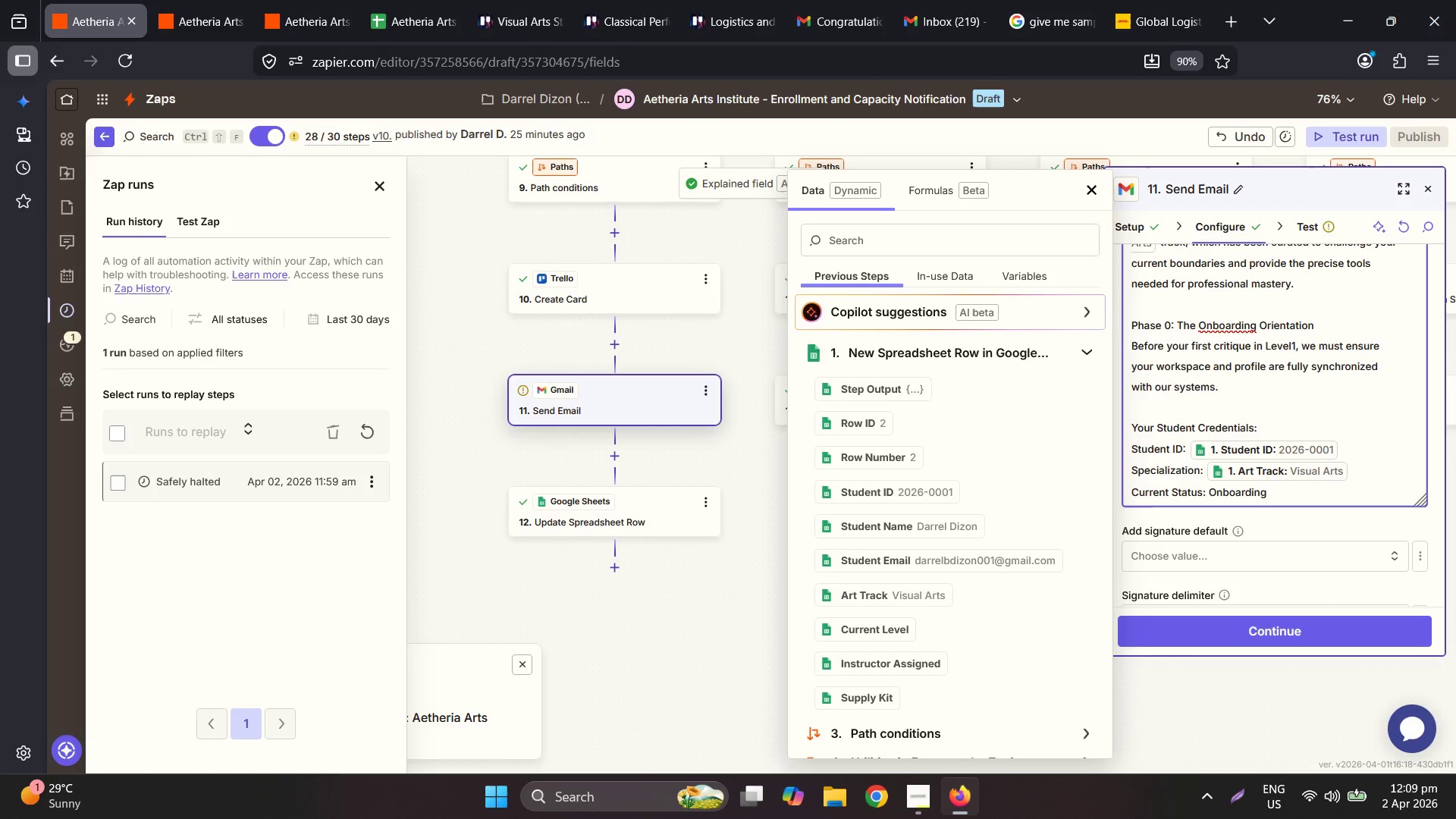 
key(Enter)
 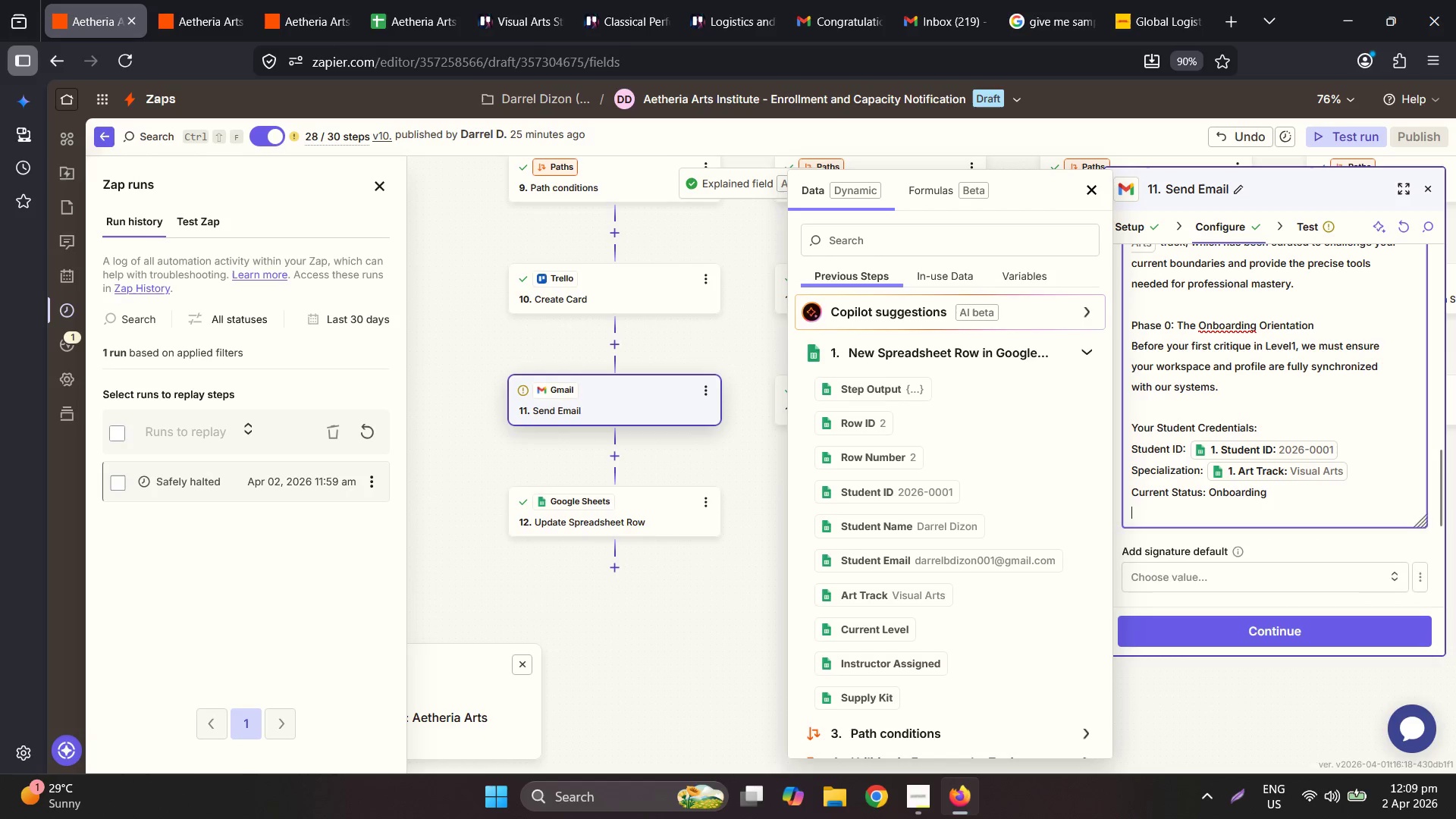 
key(Enter)
 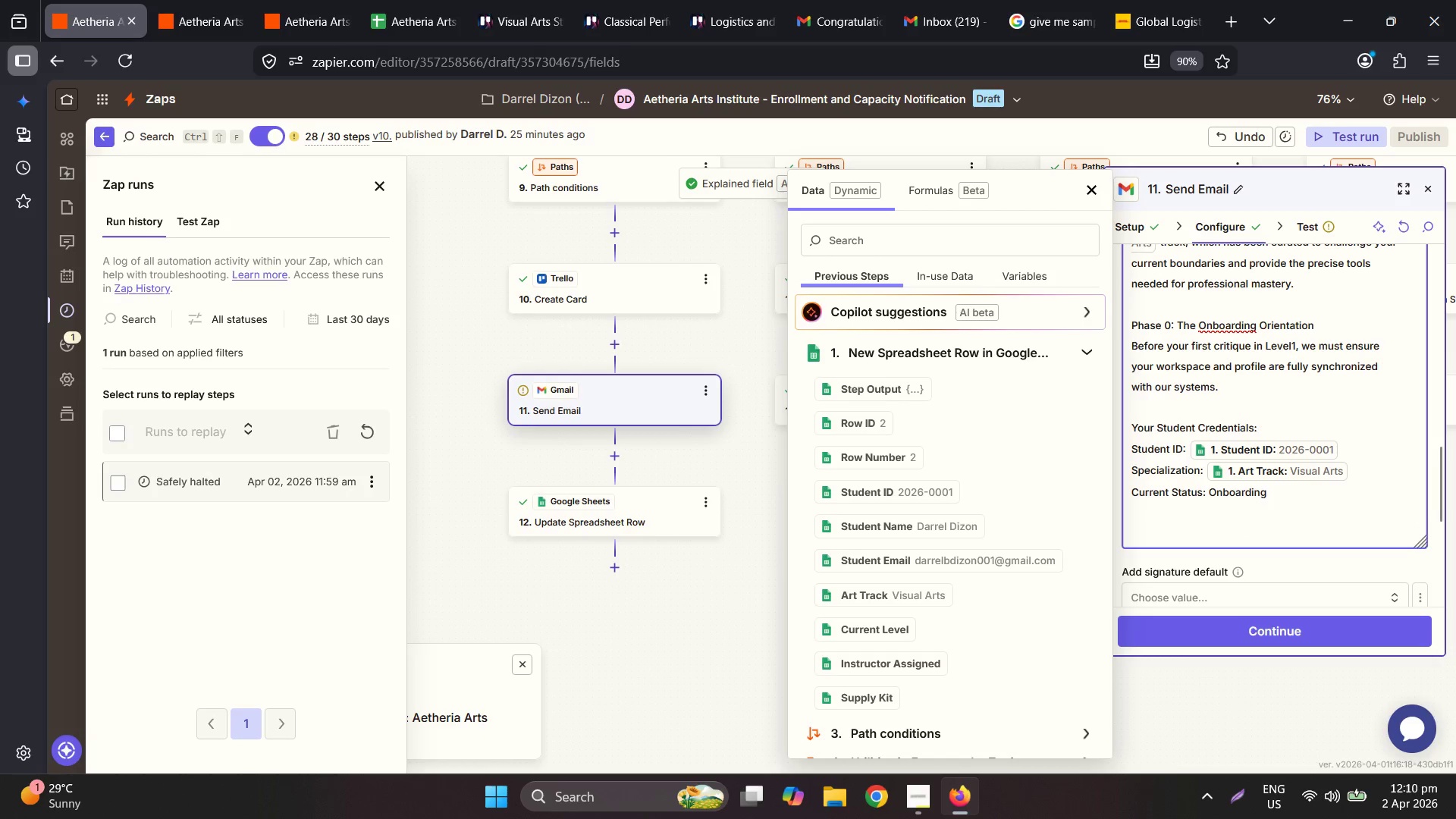 
type(Your Introduction Checklist)
 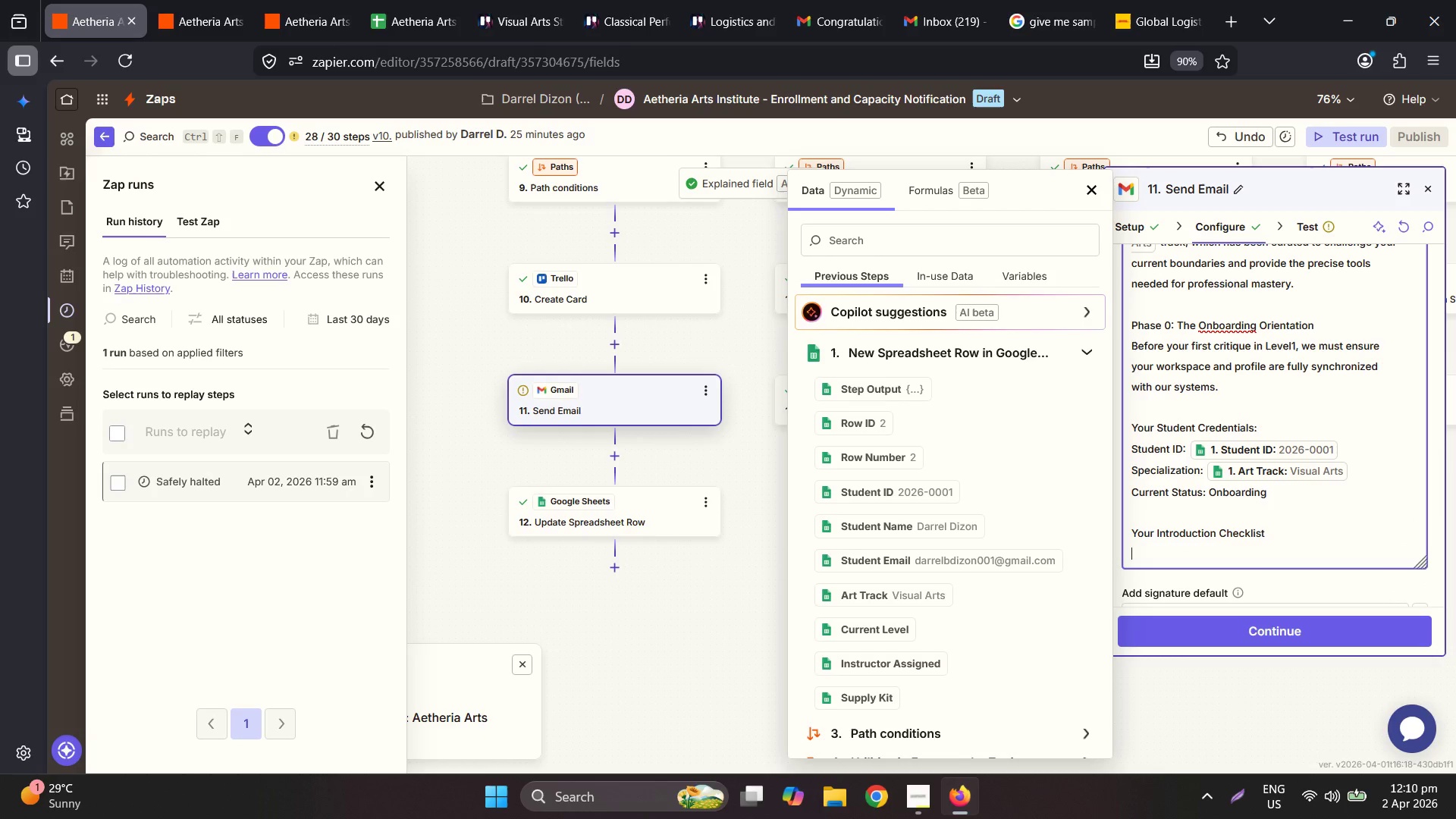 
 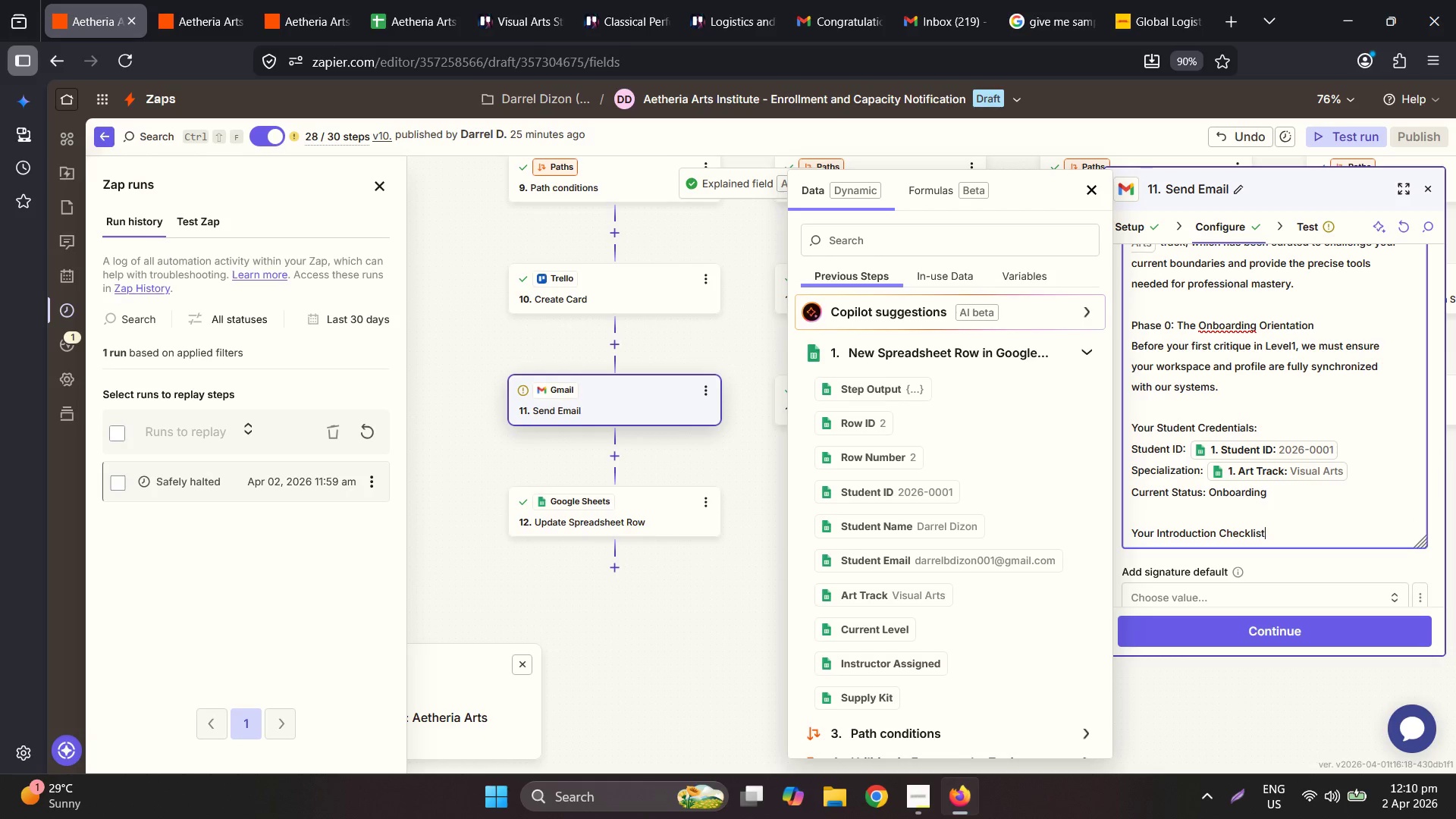 
key(Enter)
 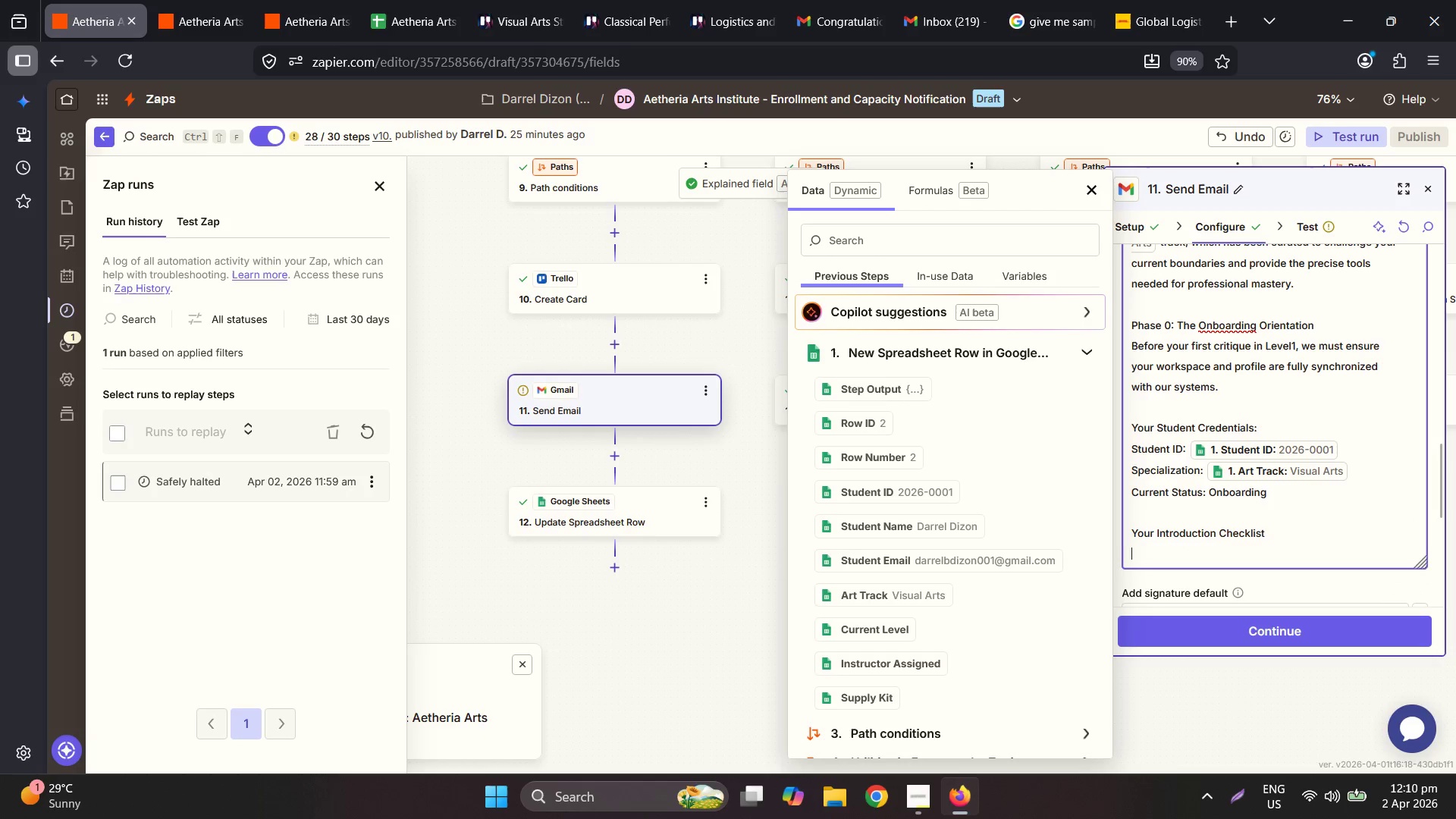 
type(To unlock your access to the Leve )
key(Backspace)
type(l 1: Foundations studiom)
key(Backspace)
type(, please complete these three (3) essential steps)
key(Backspace)
type(ps:)
 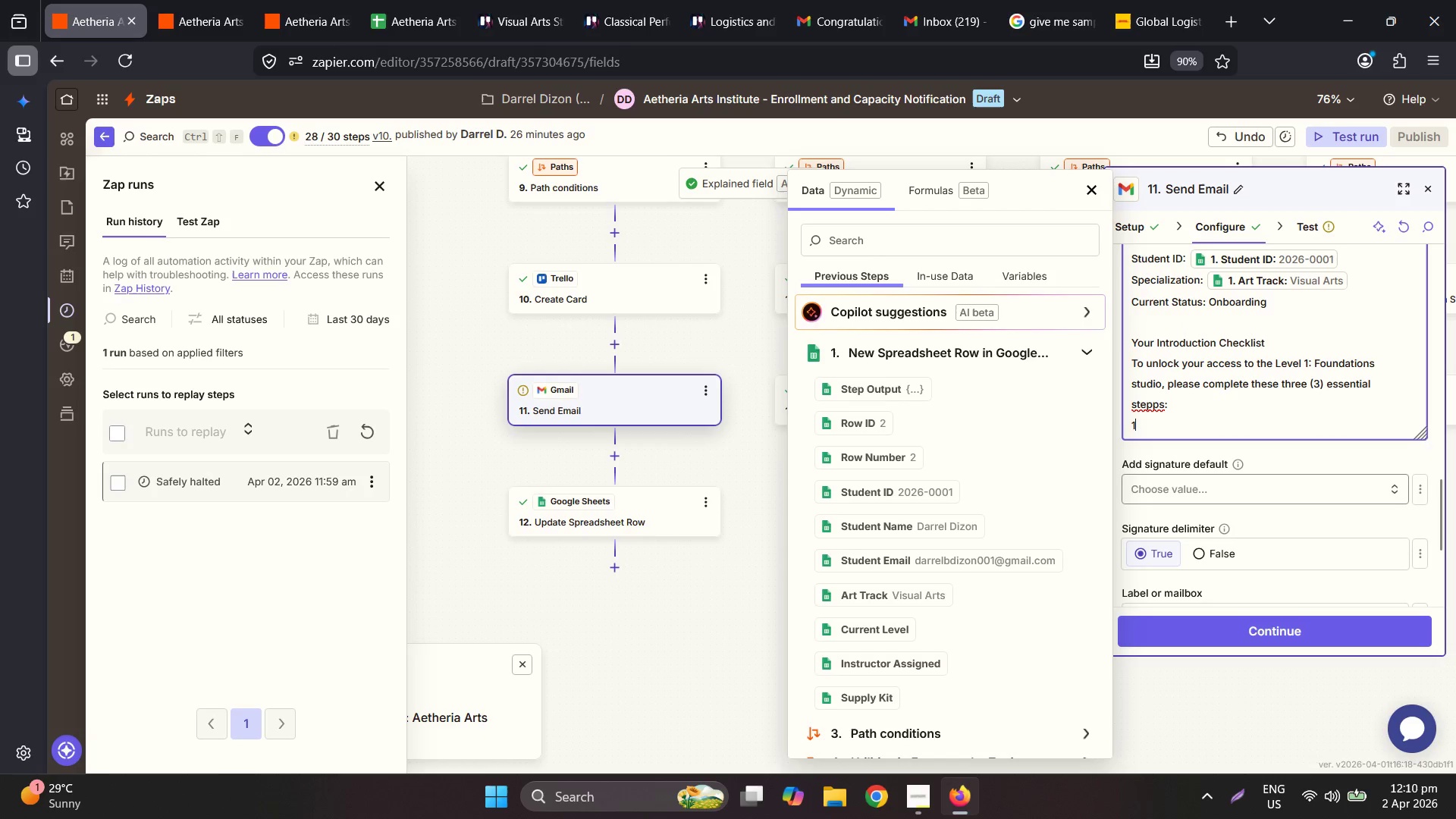 
 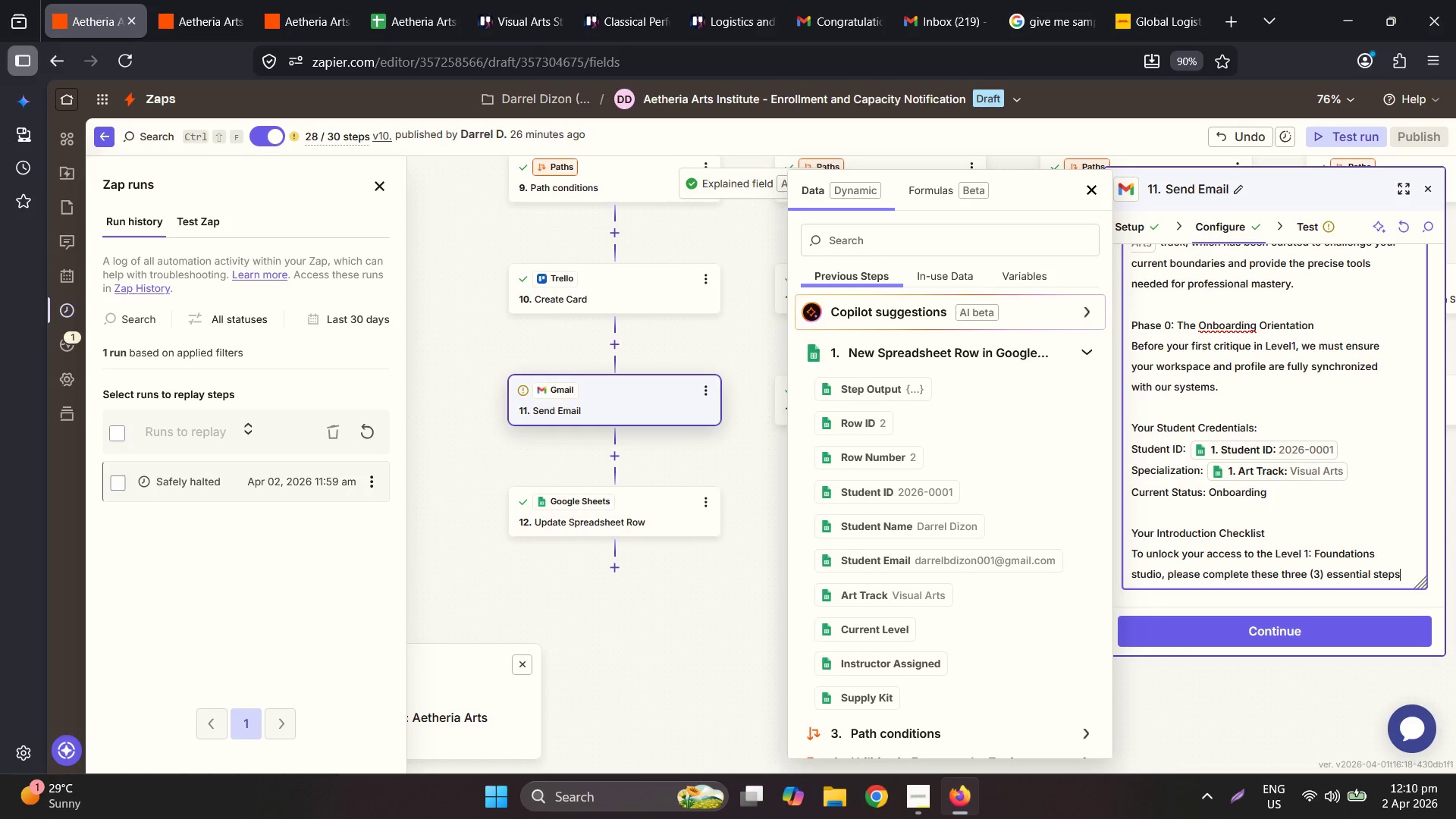 
key(Enter)
 